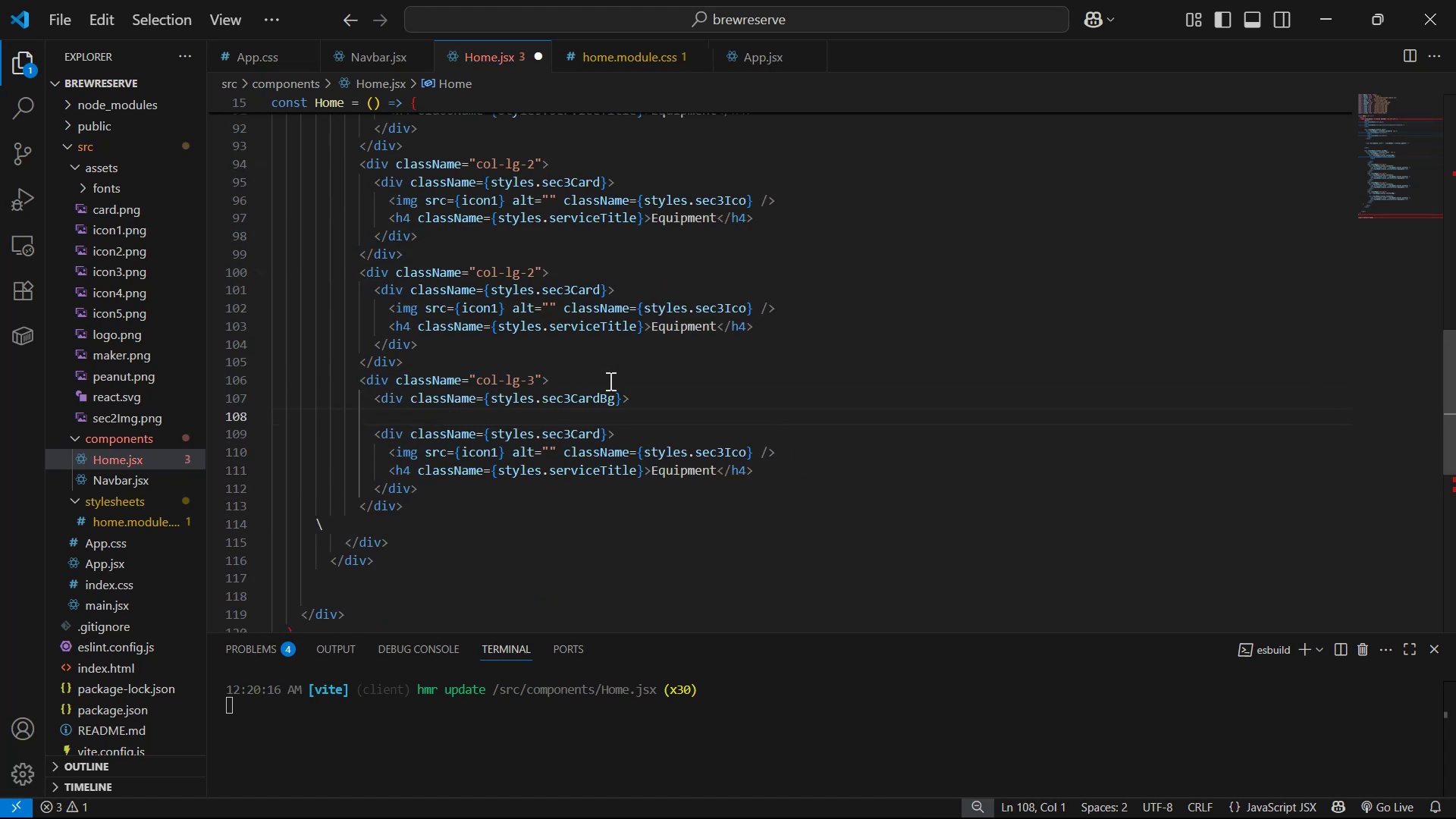 
key(Backspace)
 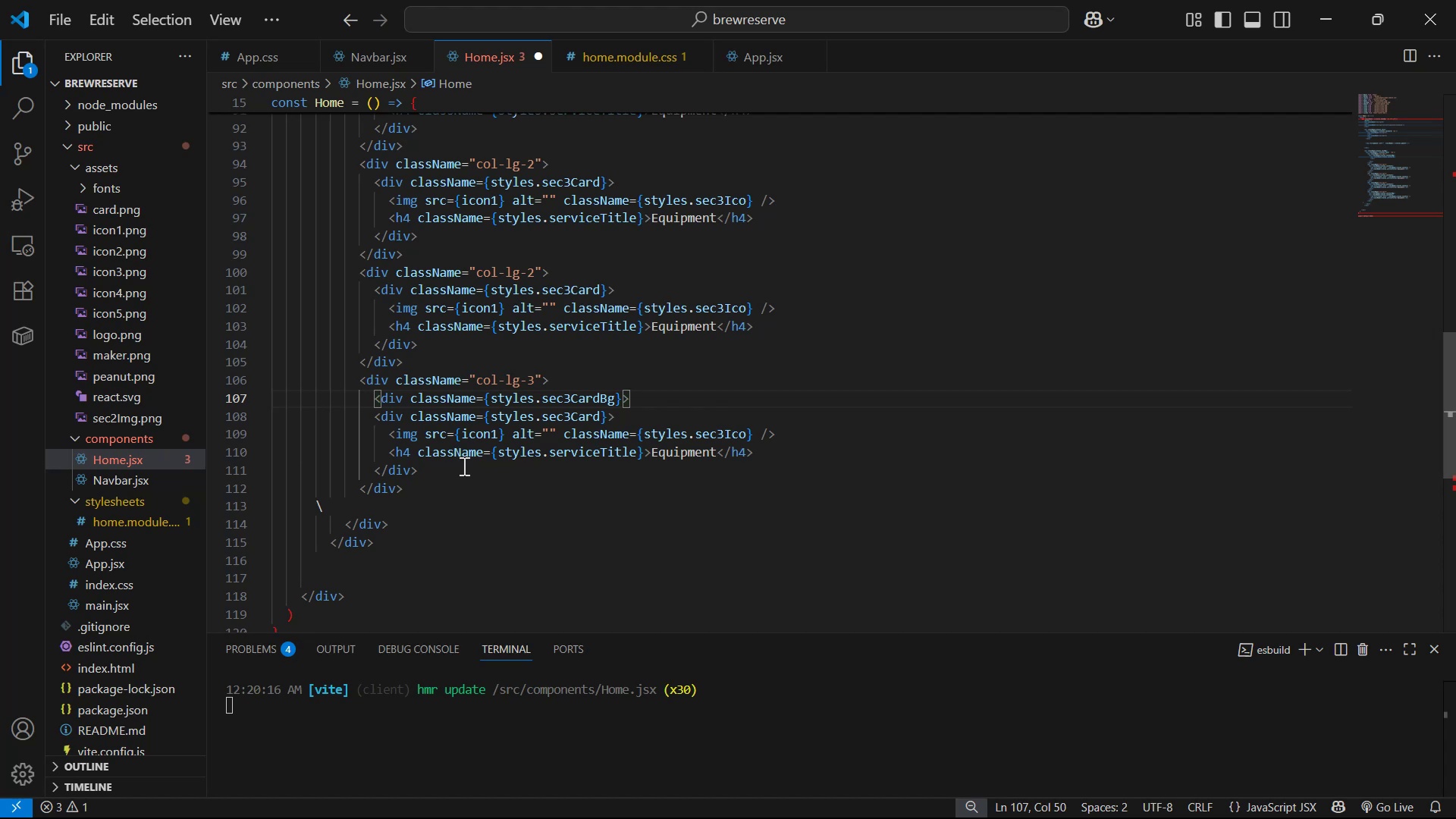 
left_click([394, 414])
 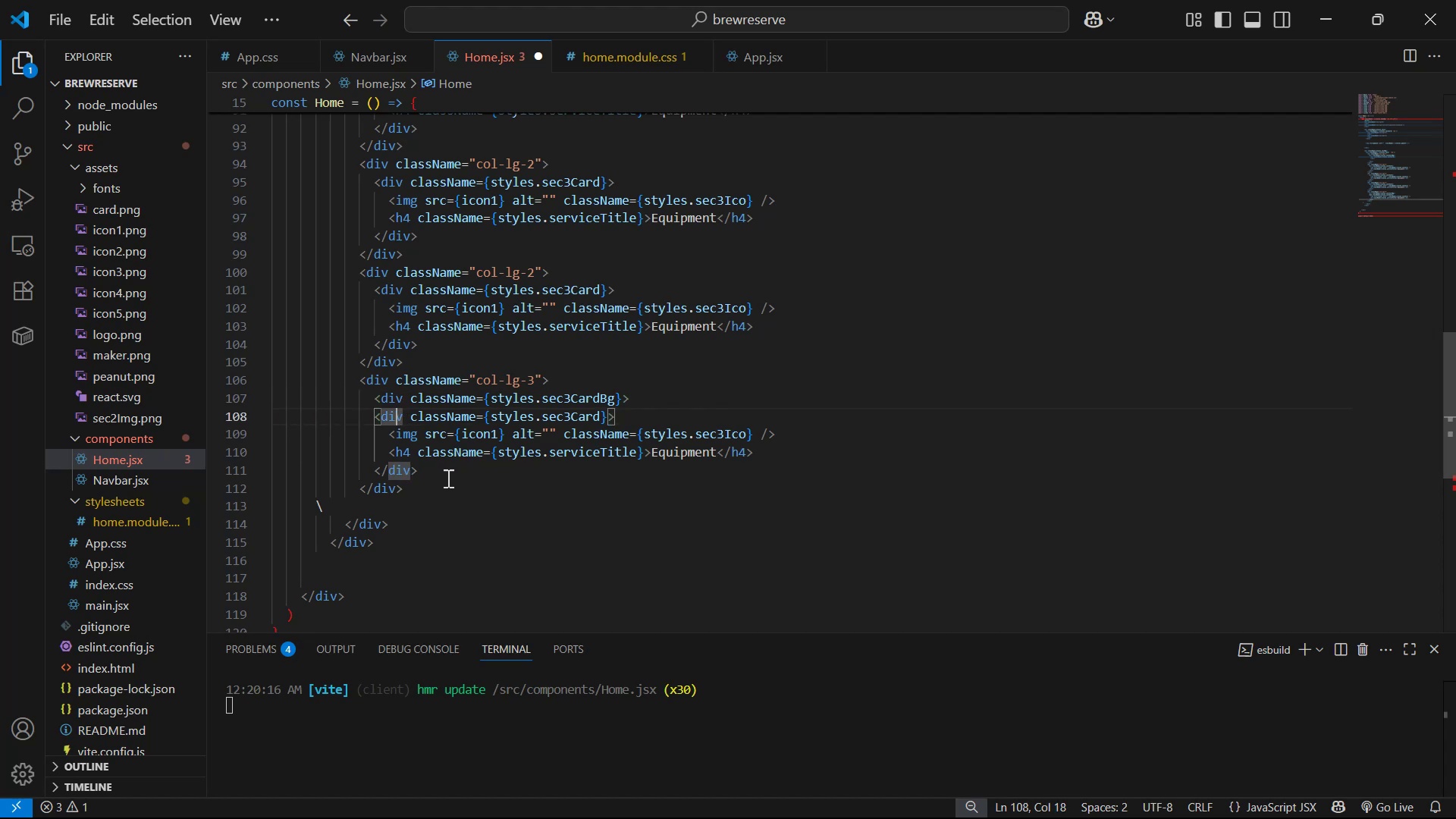 
left_click([448, 466])
 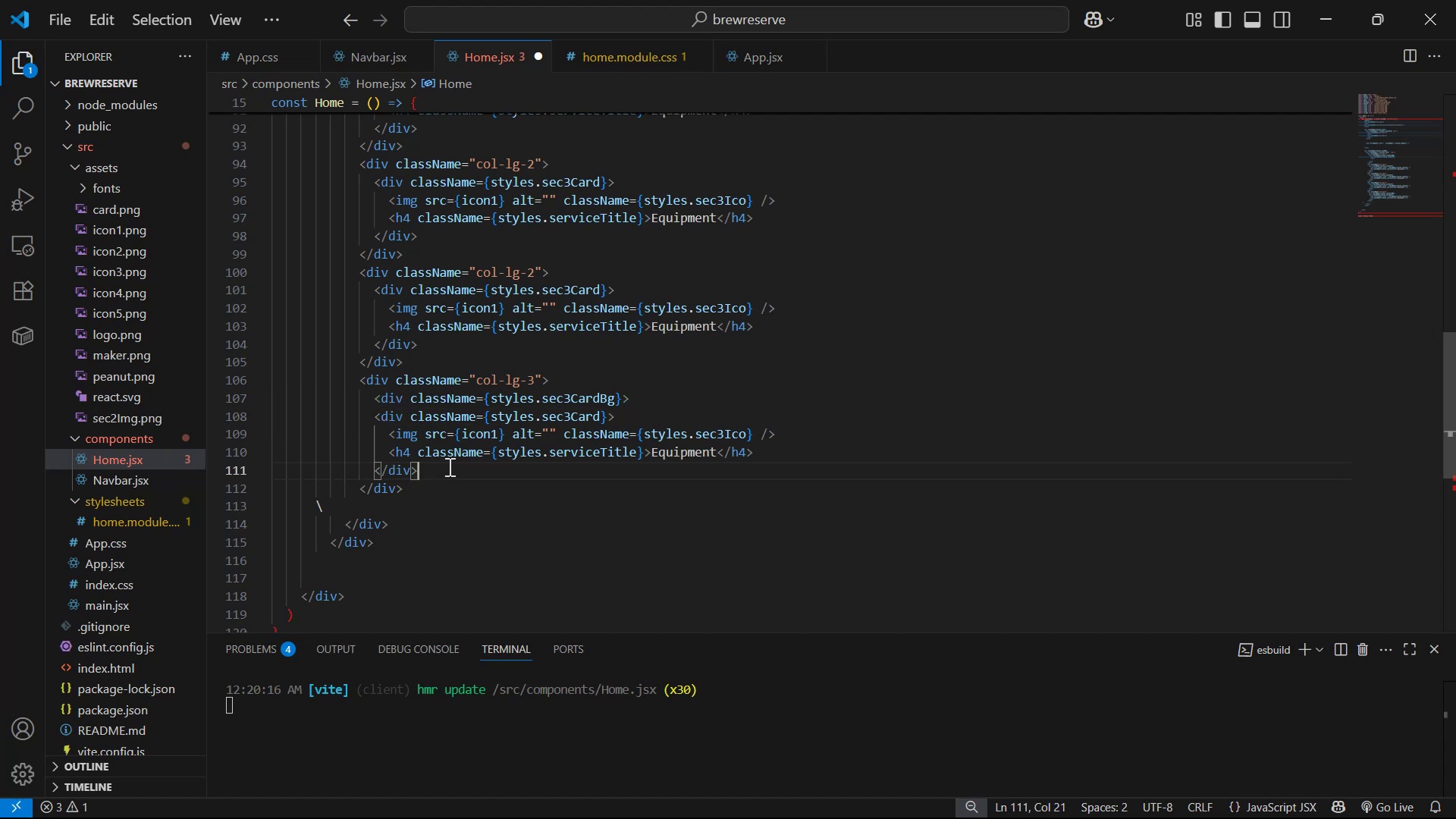 
key(Enter)
 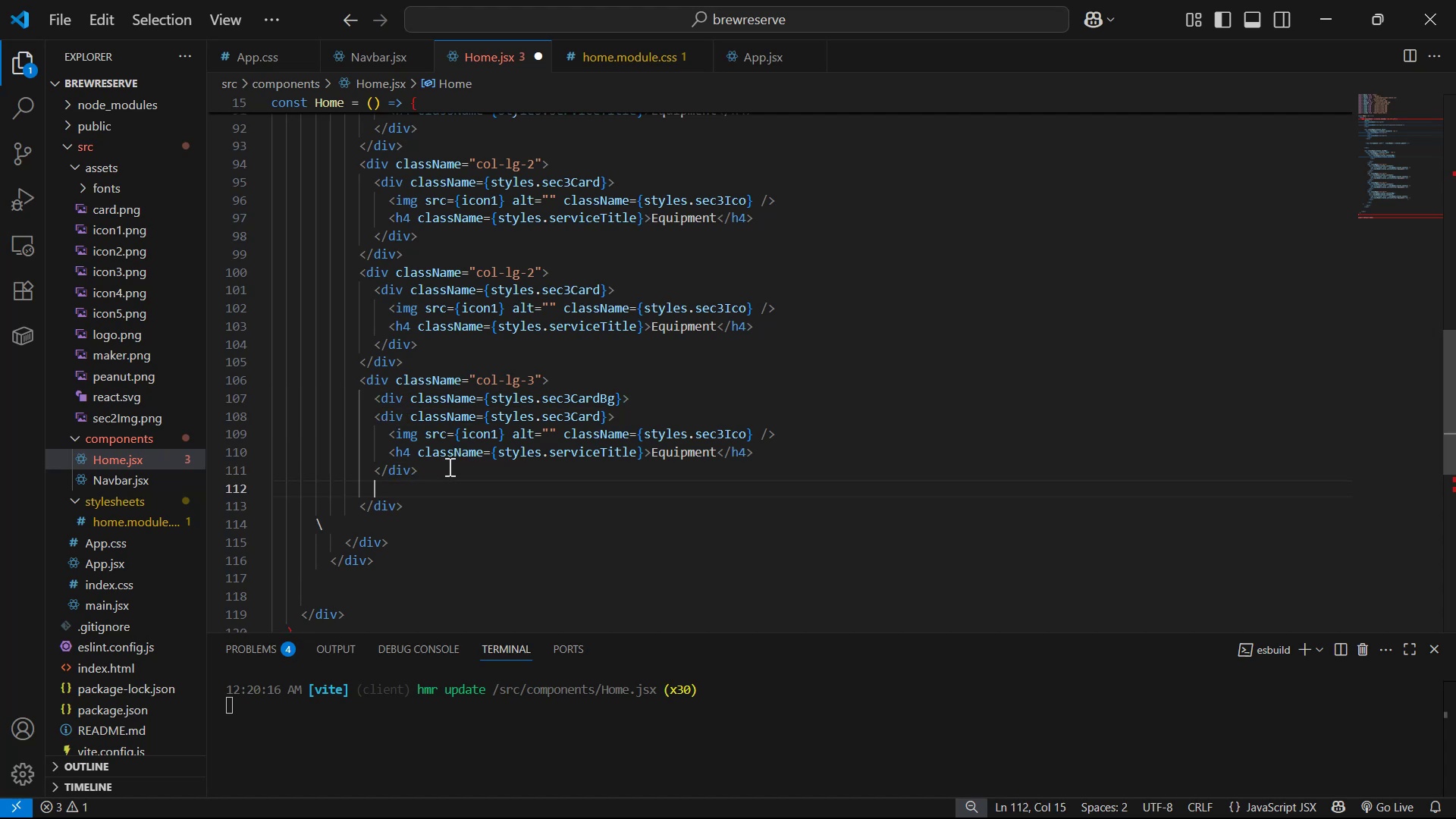 
key(Shift+Comma)
 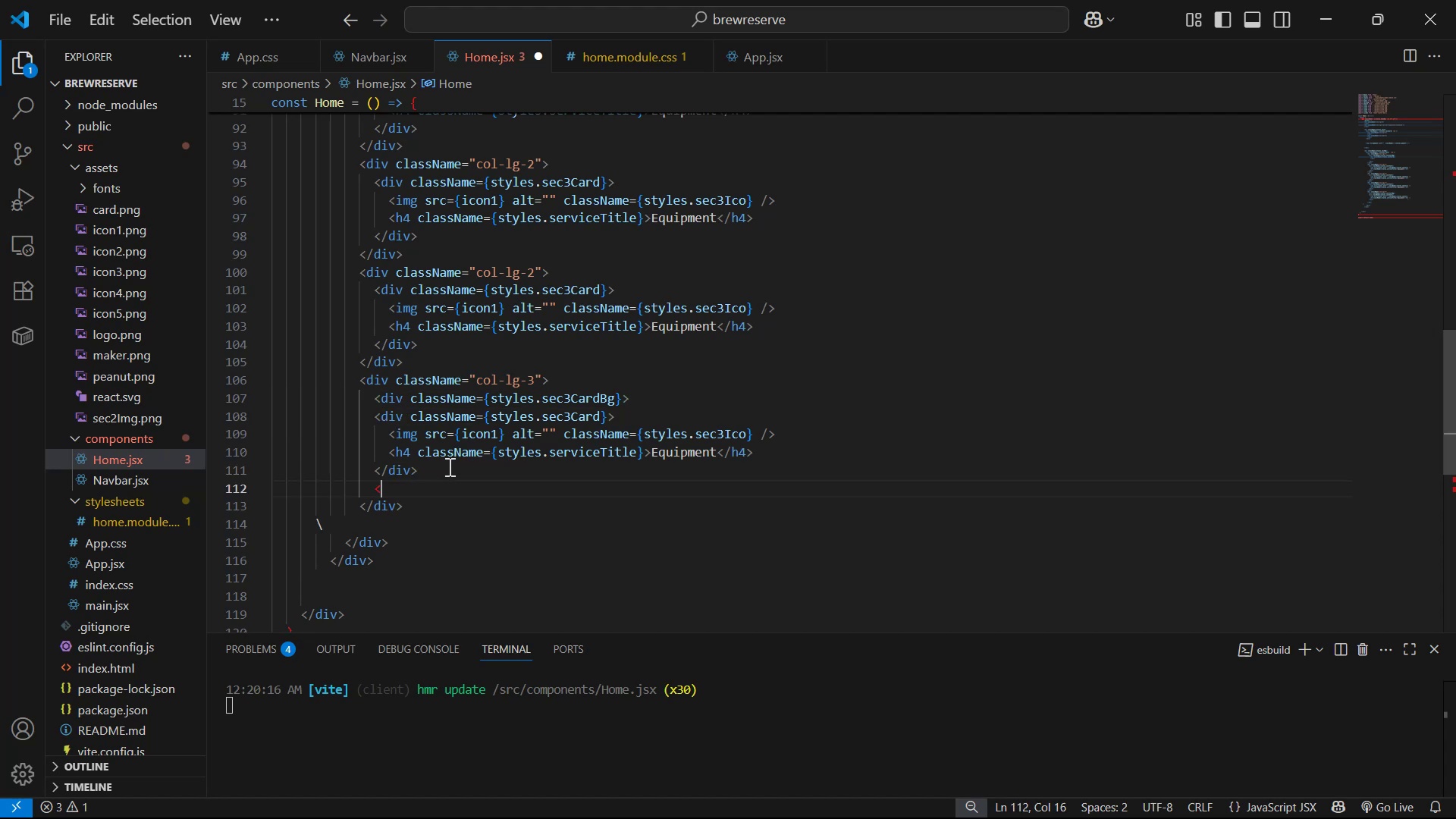 
key(Slash)
 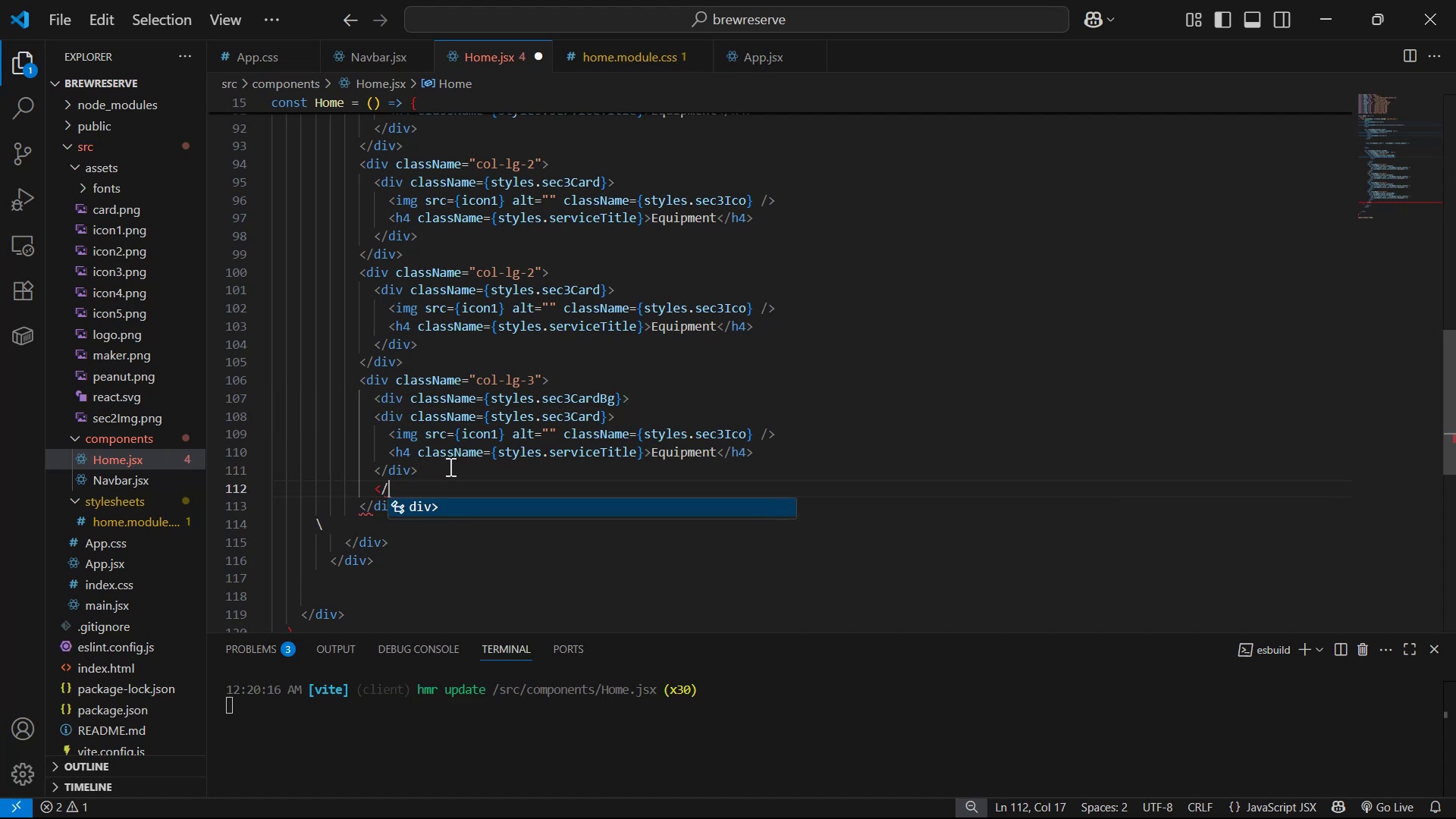 
key(Enter)
 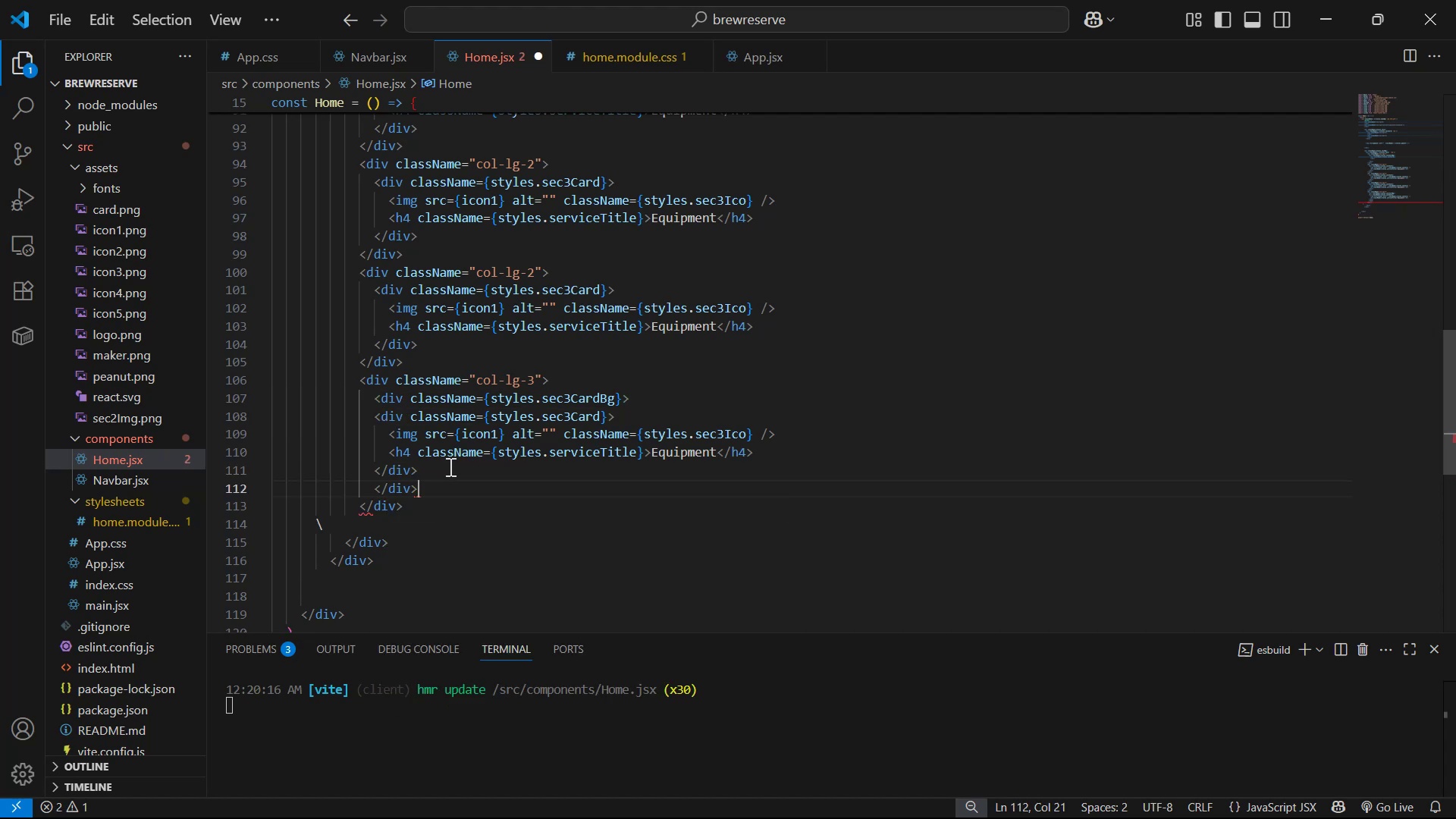 
key(Control+S)
 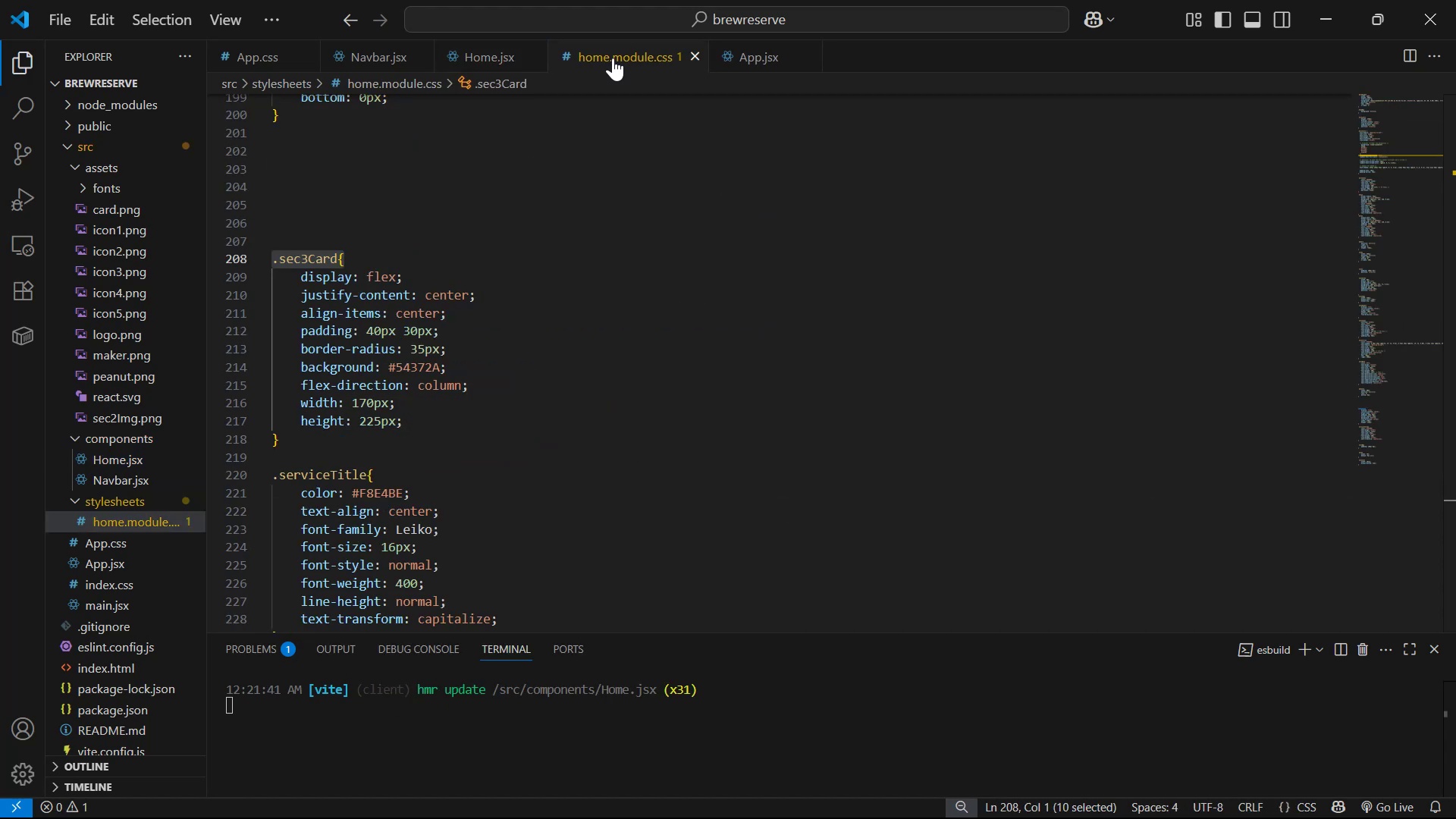 
left_click([486, 58])
 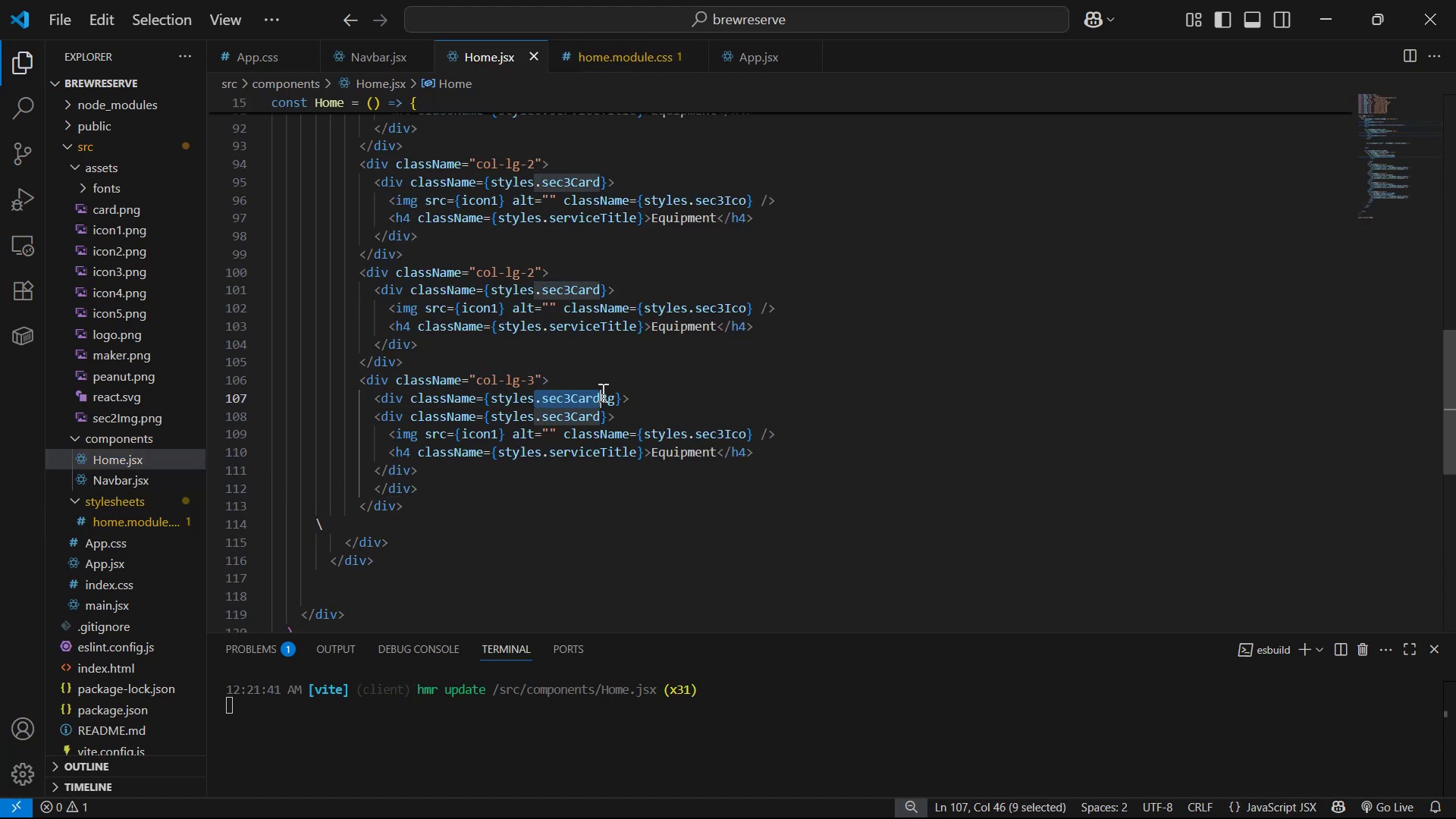 
key(Control+C)
 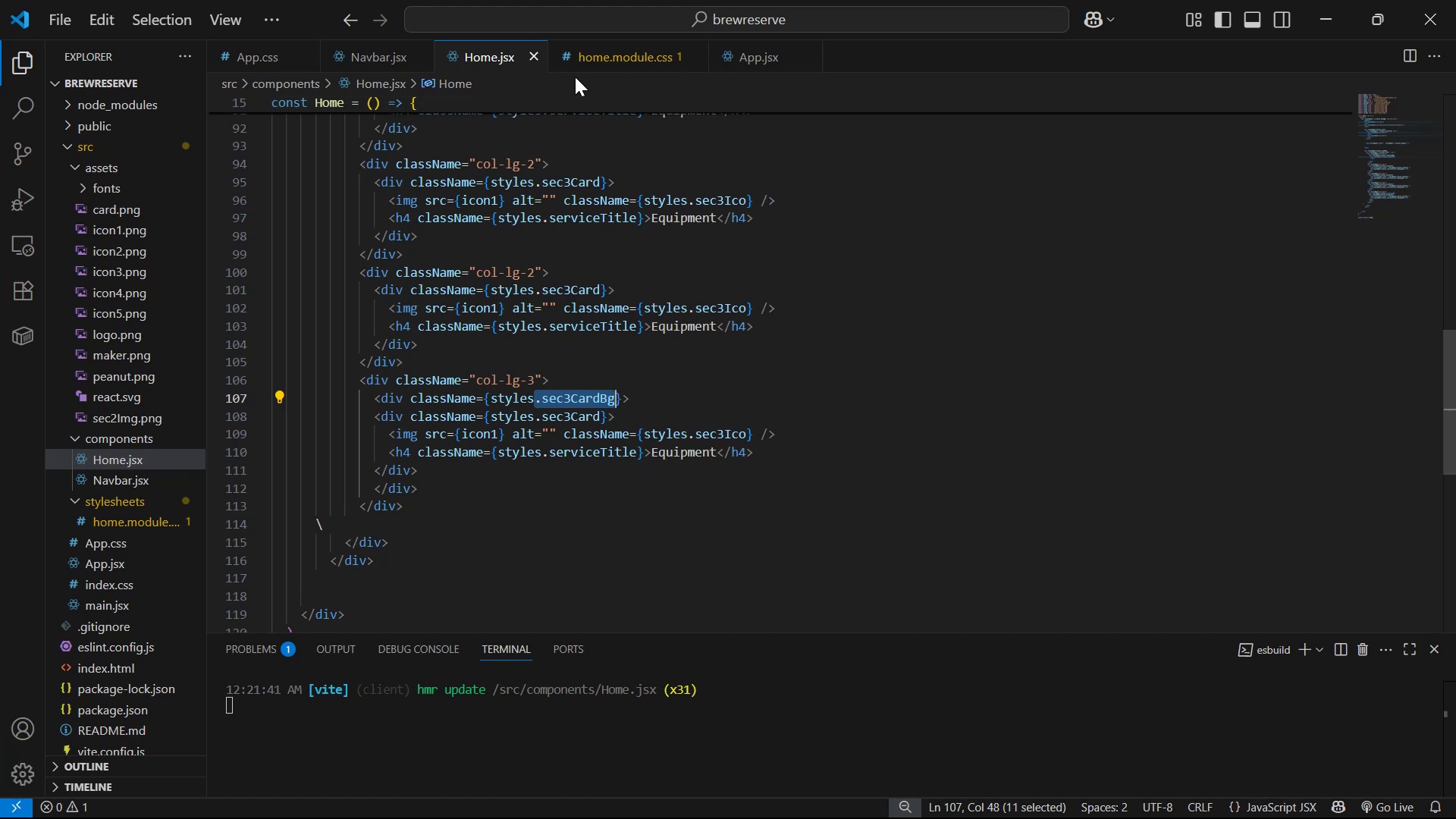 
left_click([606, 56])
 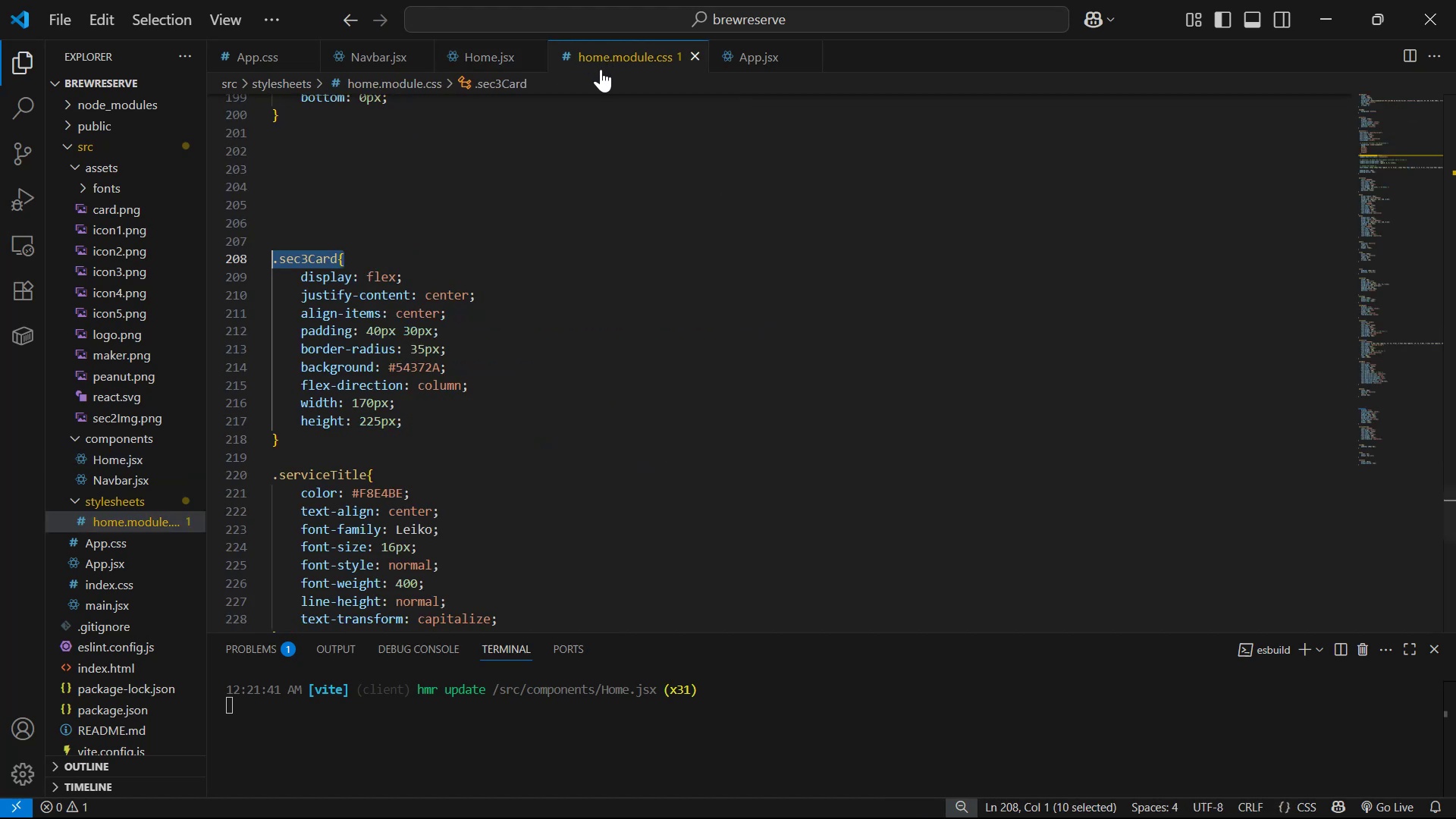 
scroll: coordinate [453, 403], scroll_direction: down, amount: 12.0
 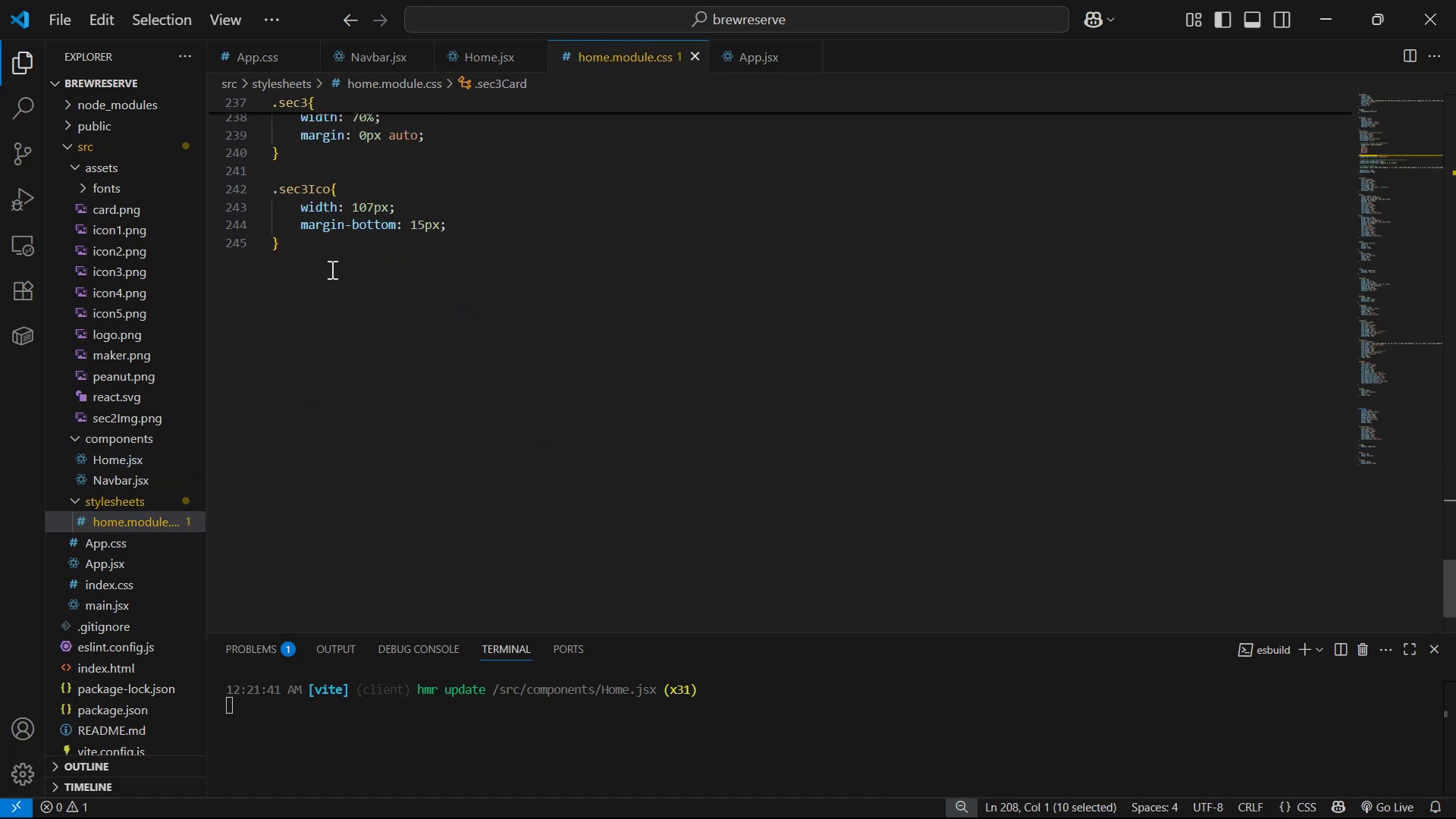 
scroll: coordinate [394, 249], scroll_direction: up, amount: 15.0
 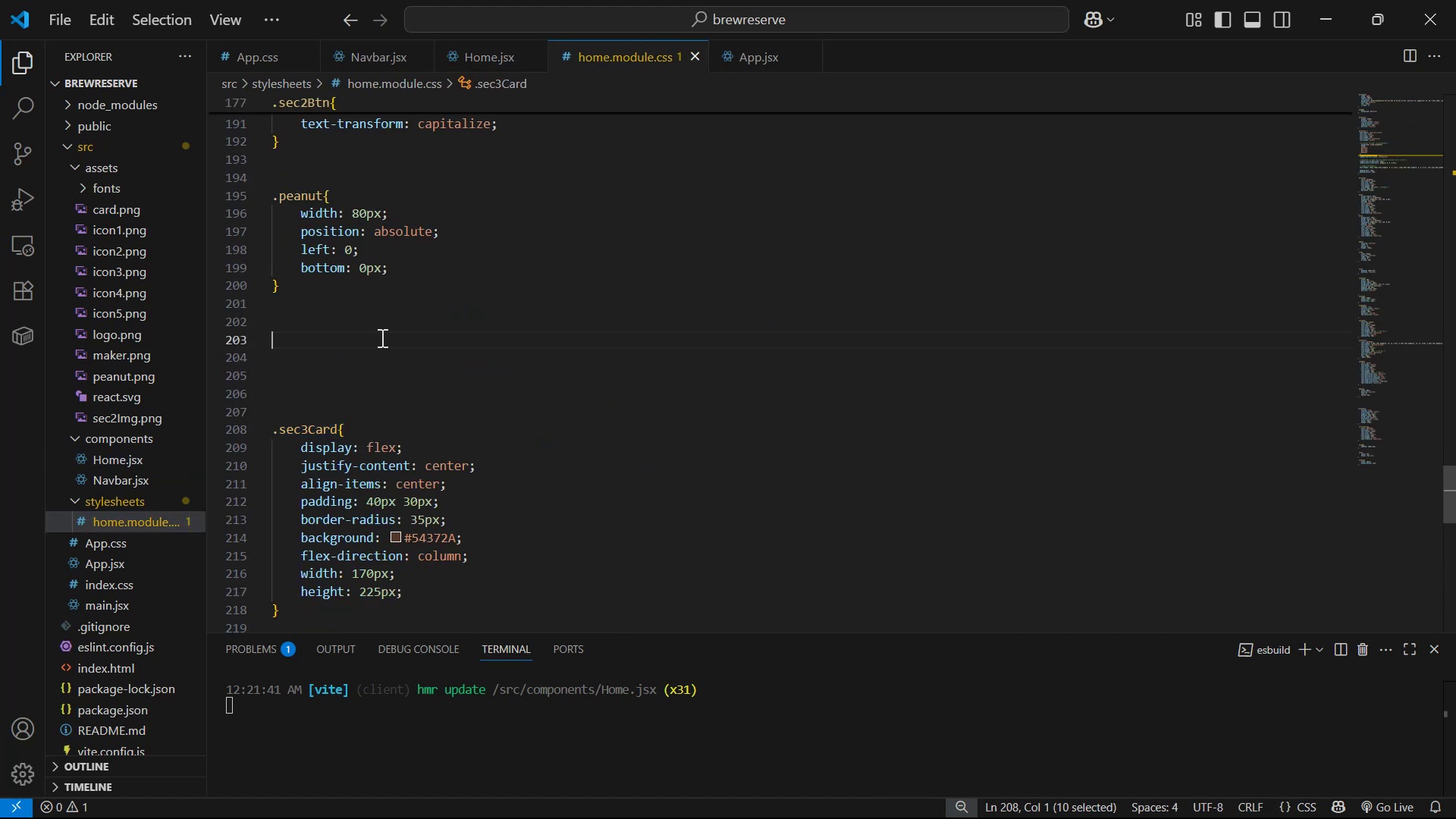 
key(Control+V)
 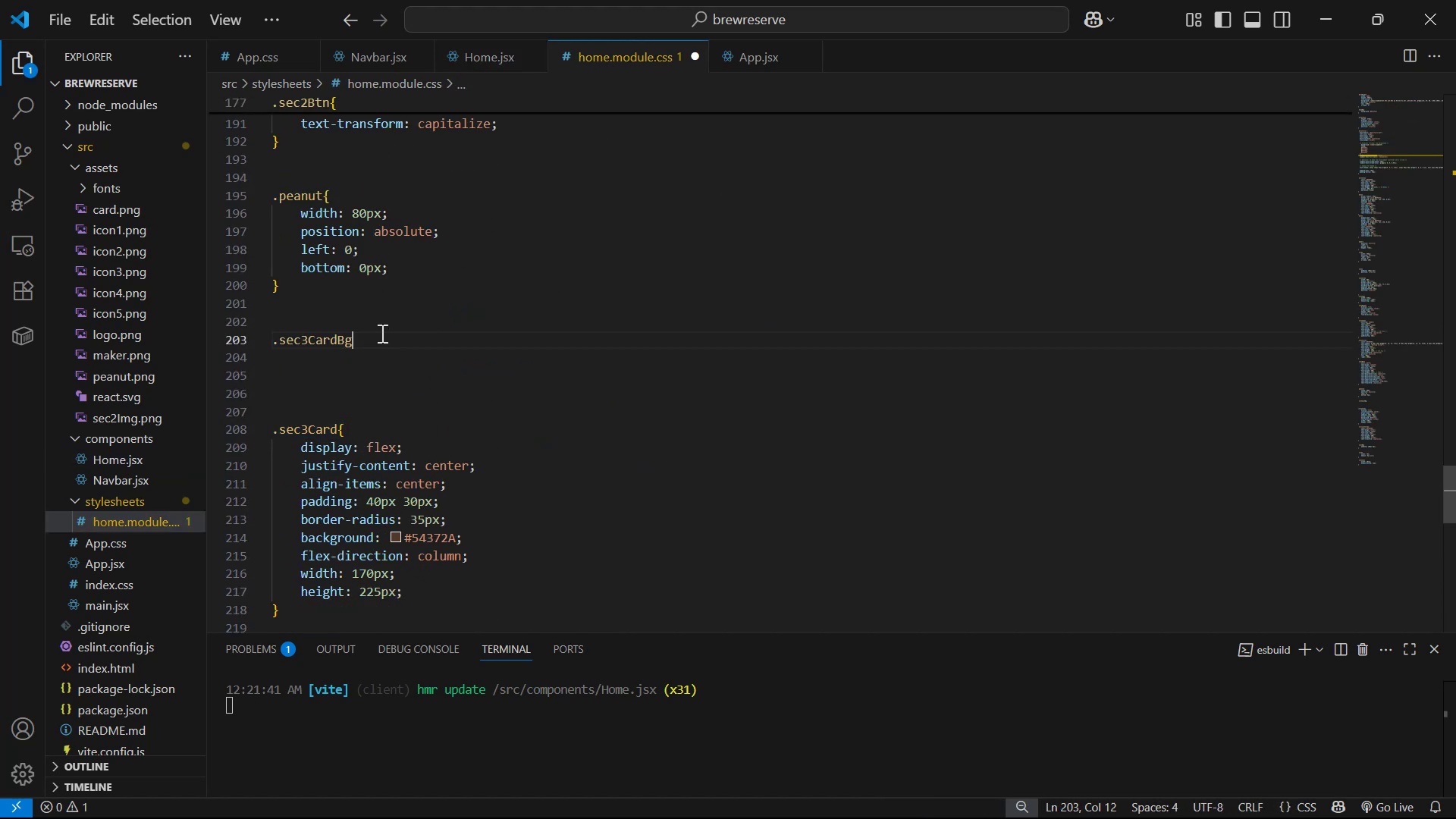 
key(Shift+BracketLeft)
 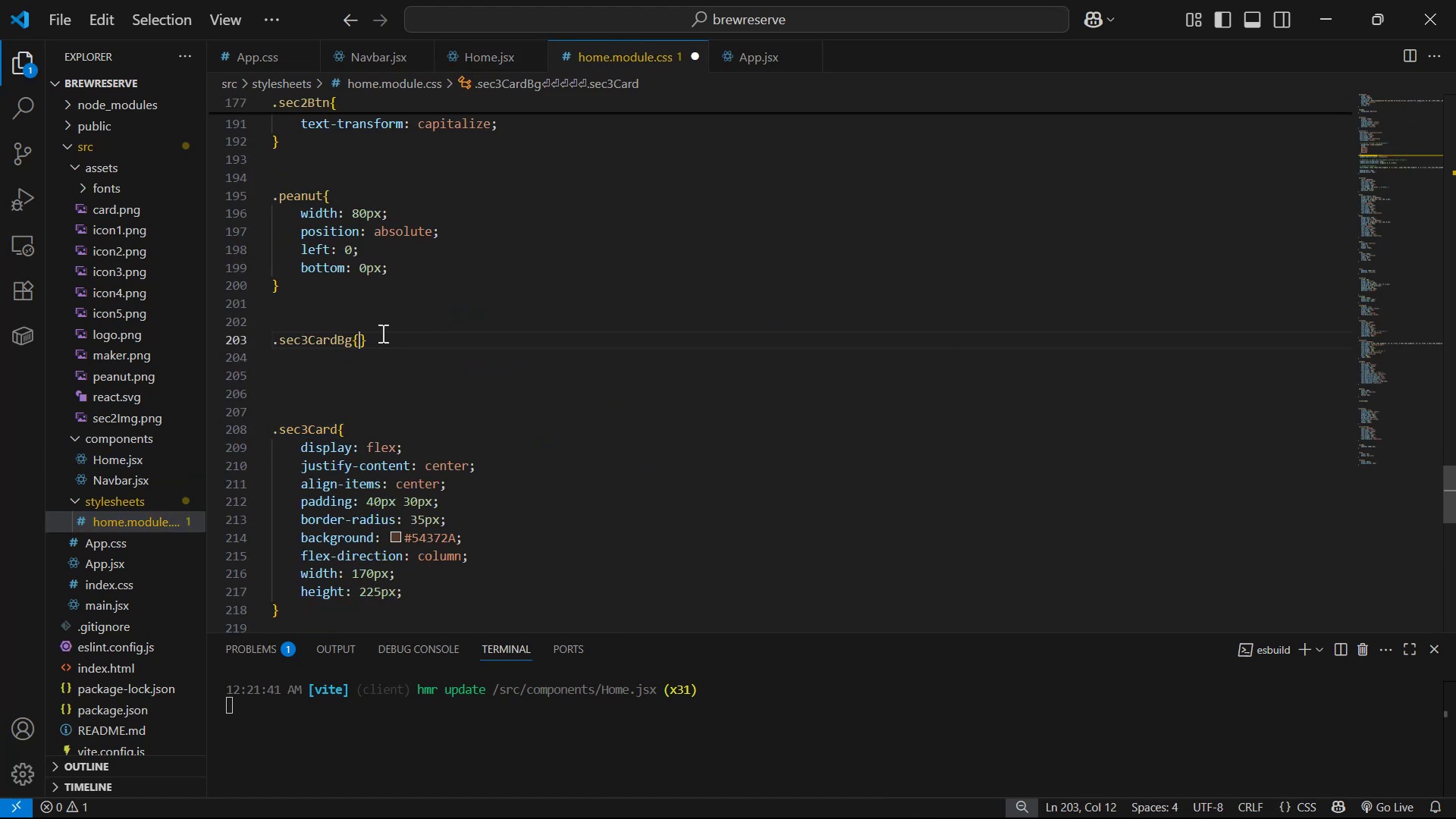 
key(Shift+Enter)
 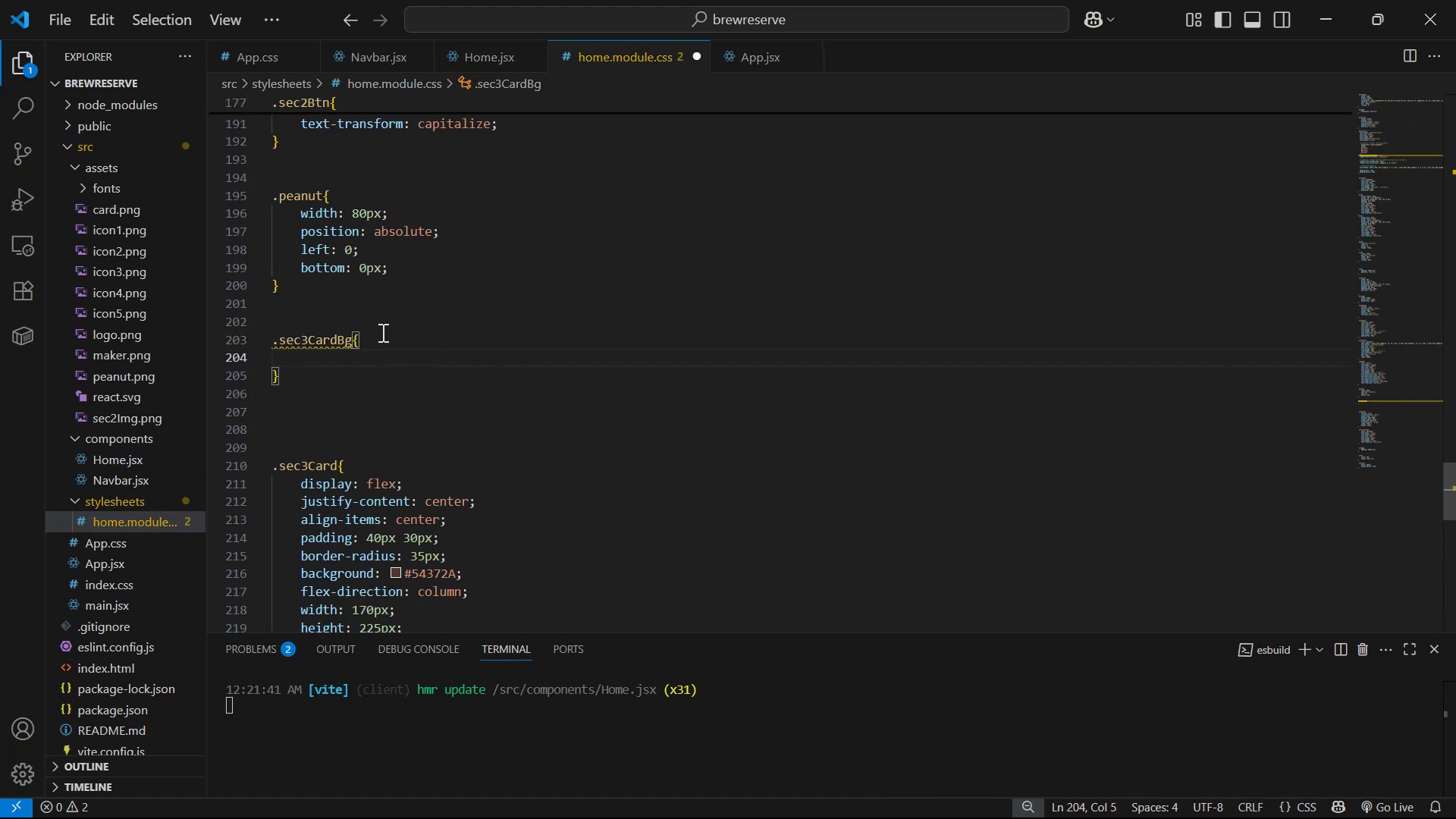 
type(di)
 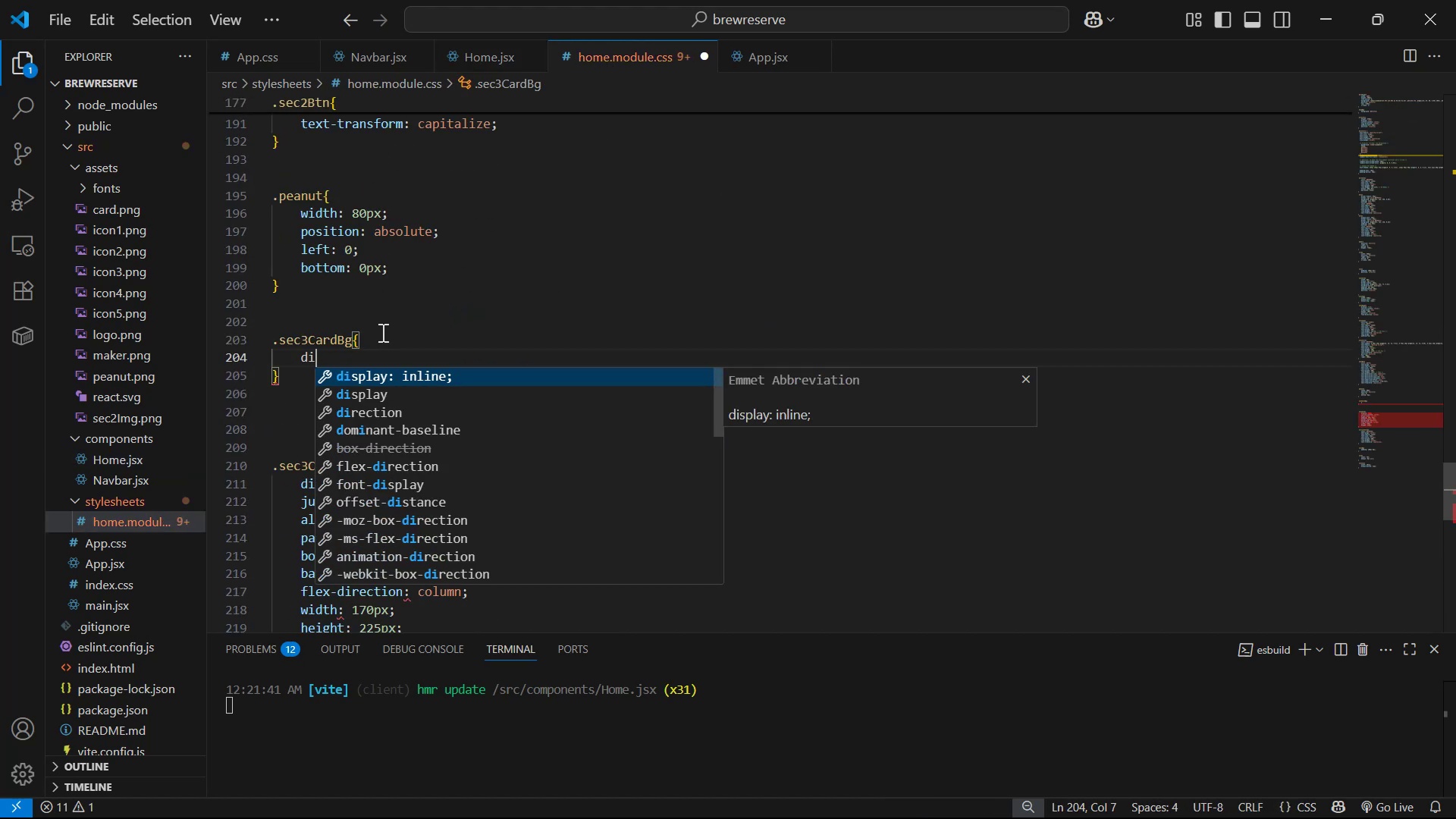 
key(Enter)
 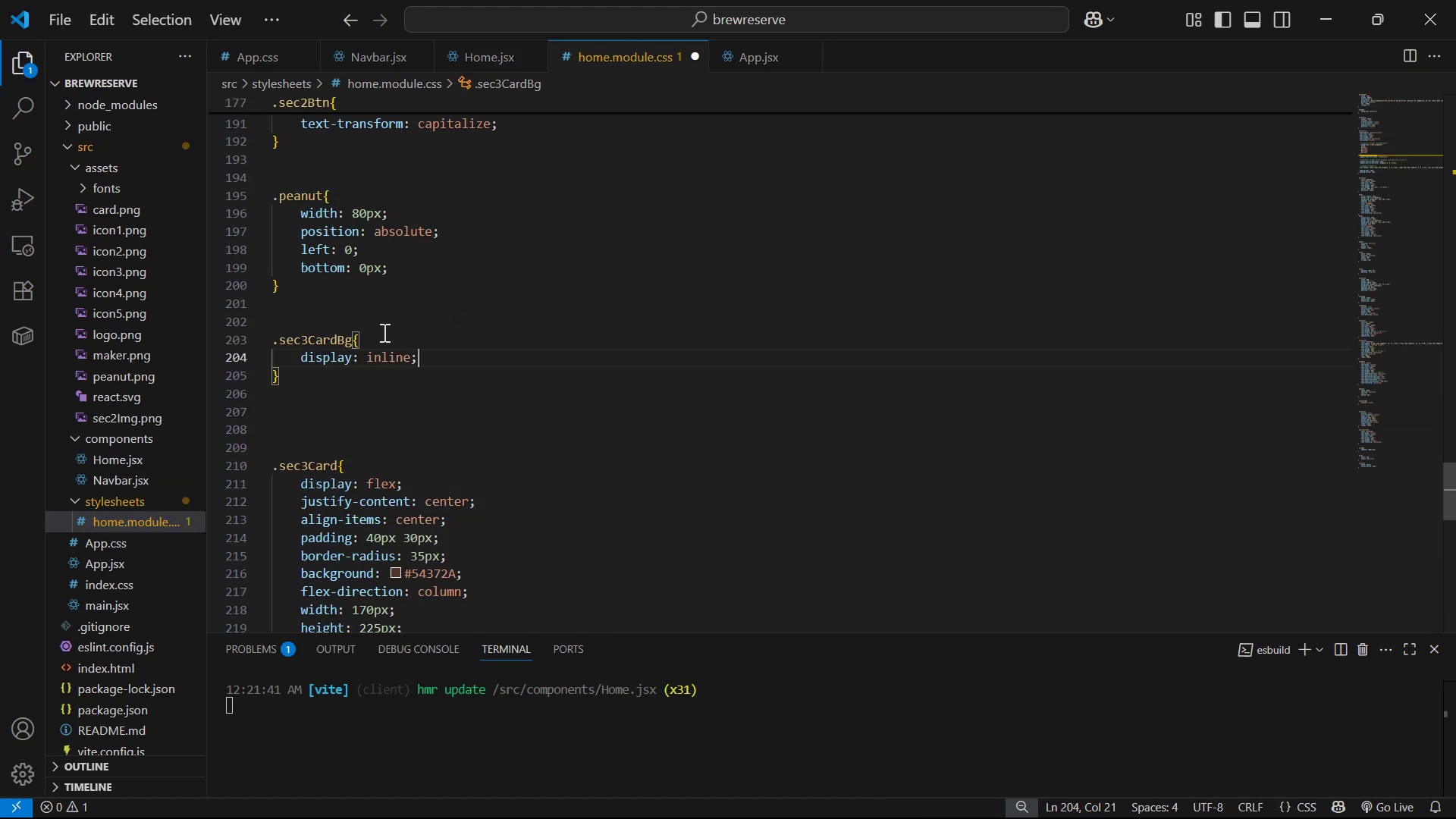 
key(ArrowDown)
 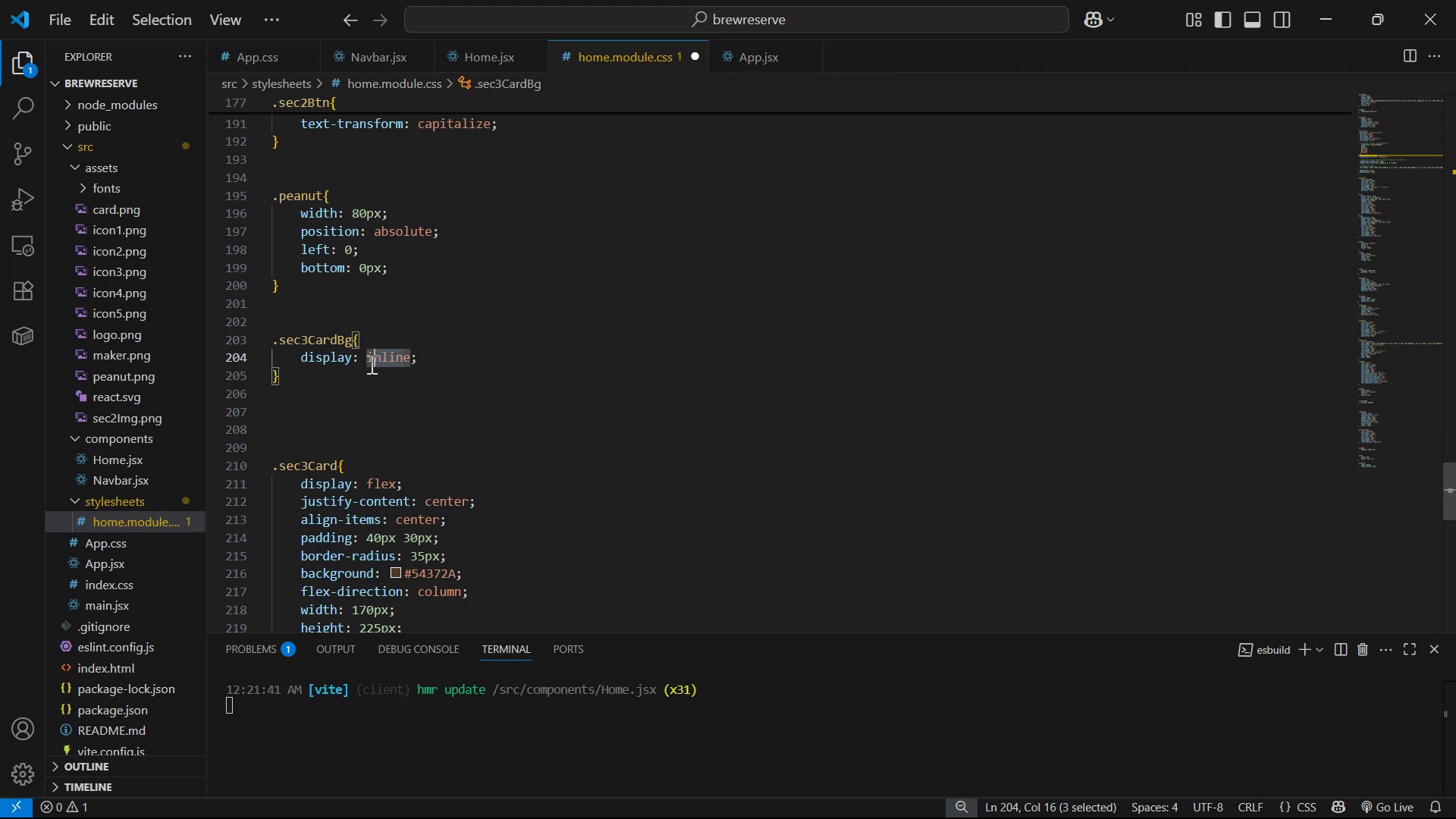 
key(Backspace)
 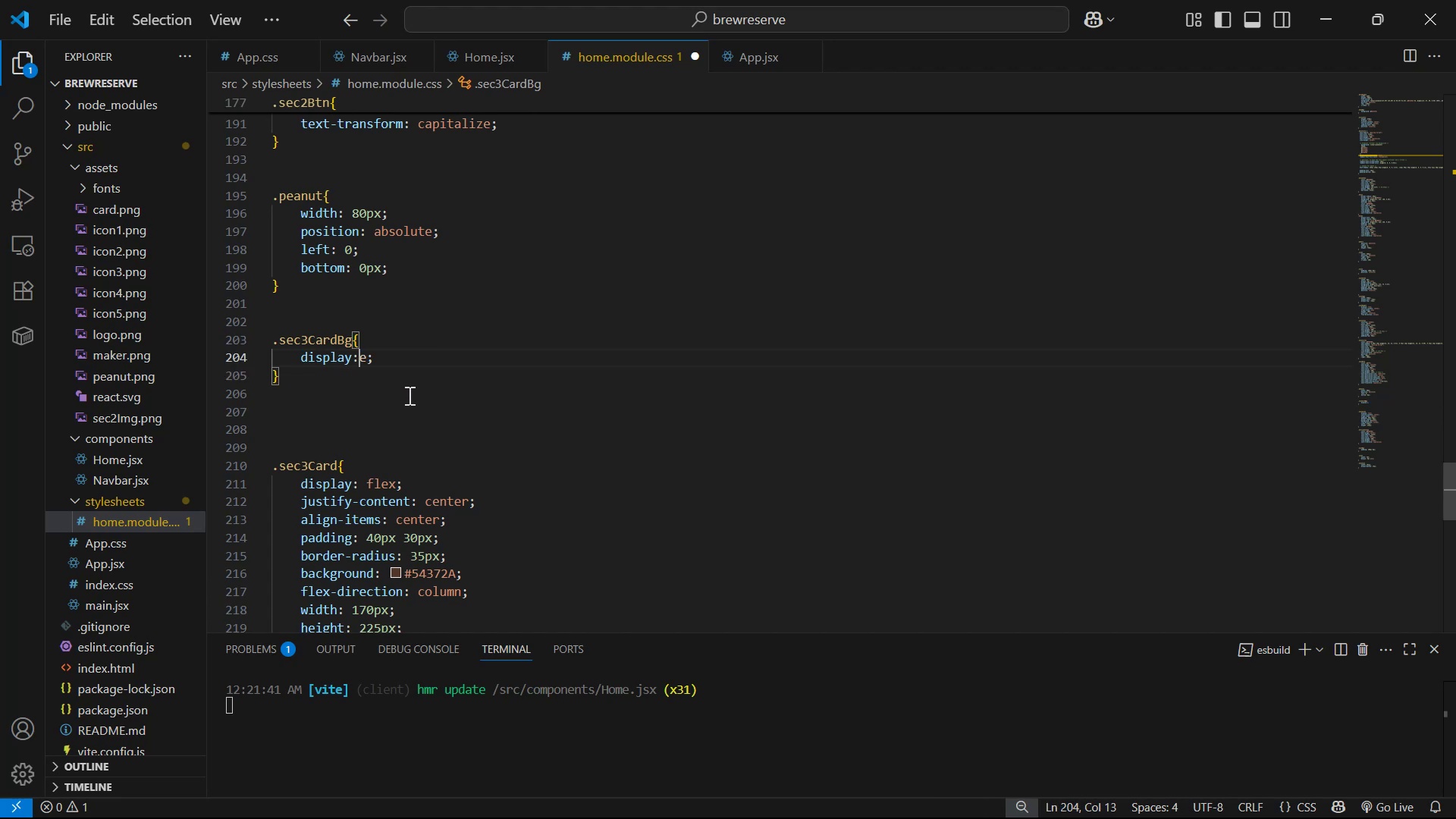 
key(ArrowRight)
 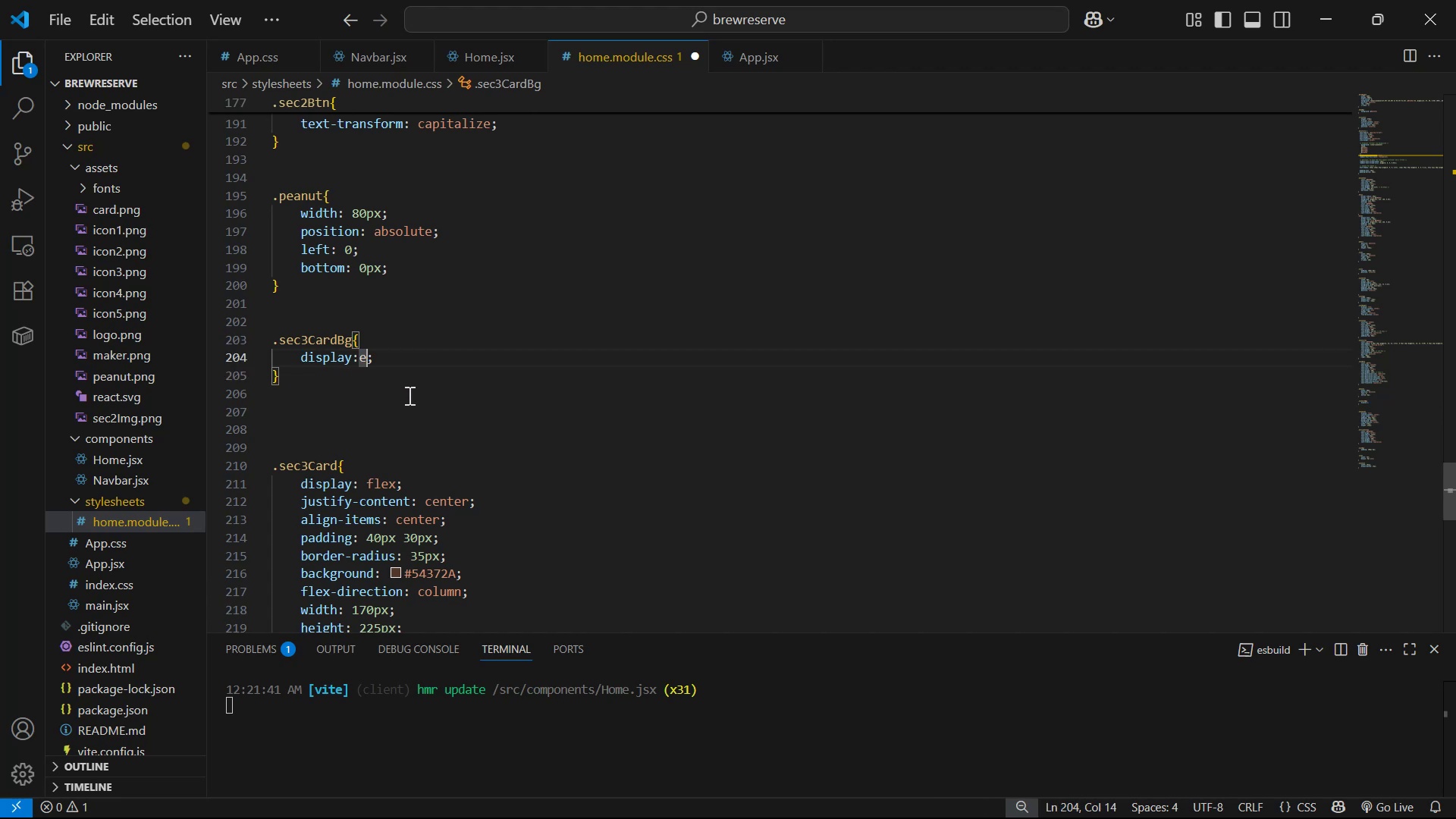 
key(Backspace)
type( fl)
 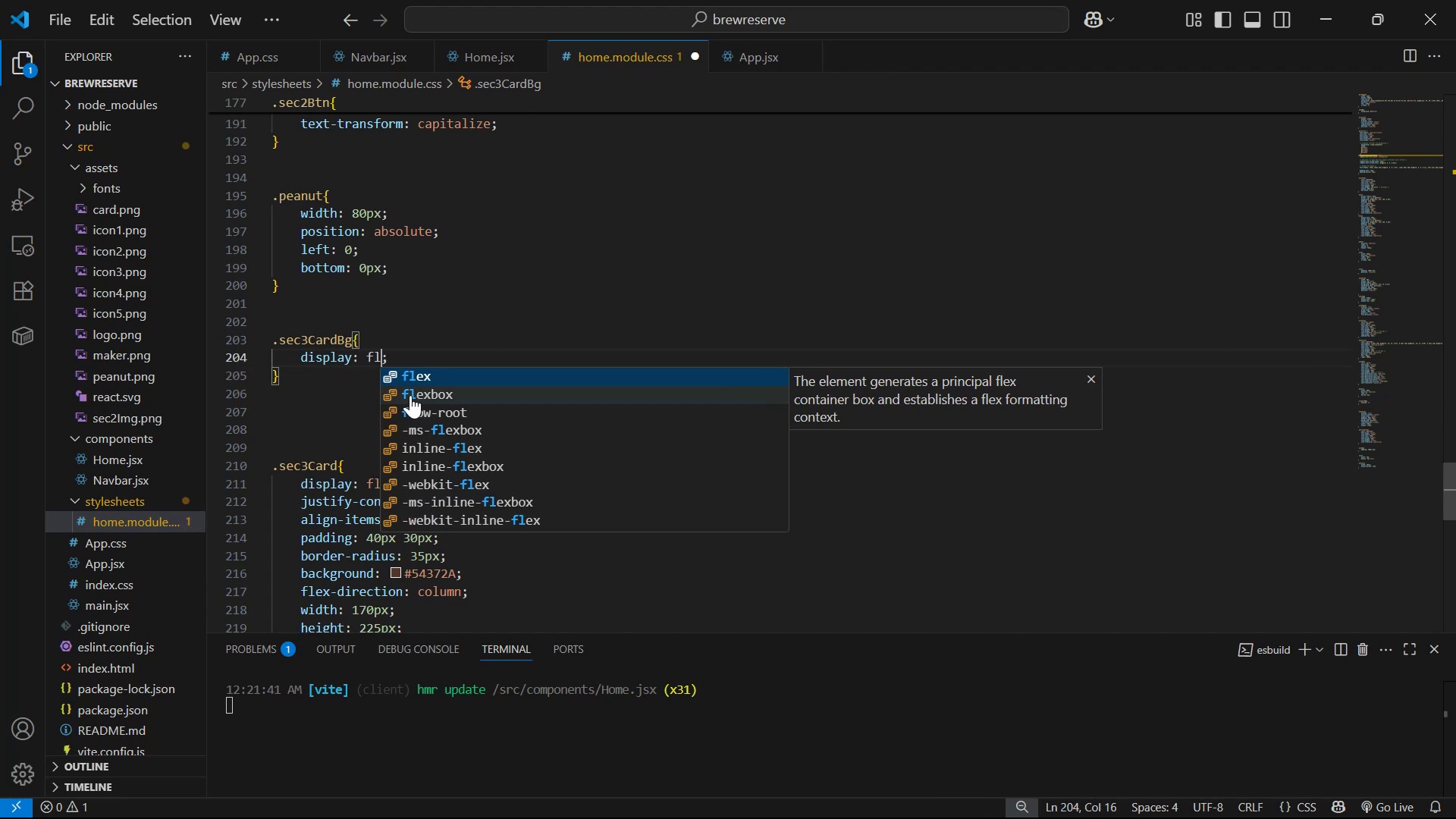 
key(Enter)
 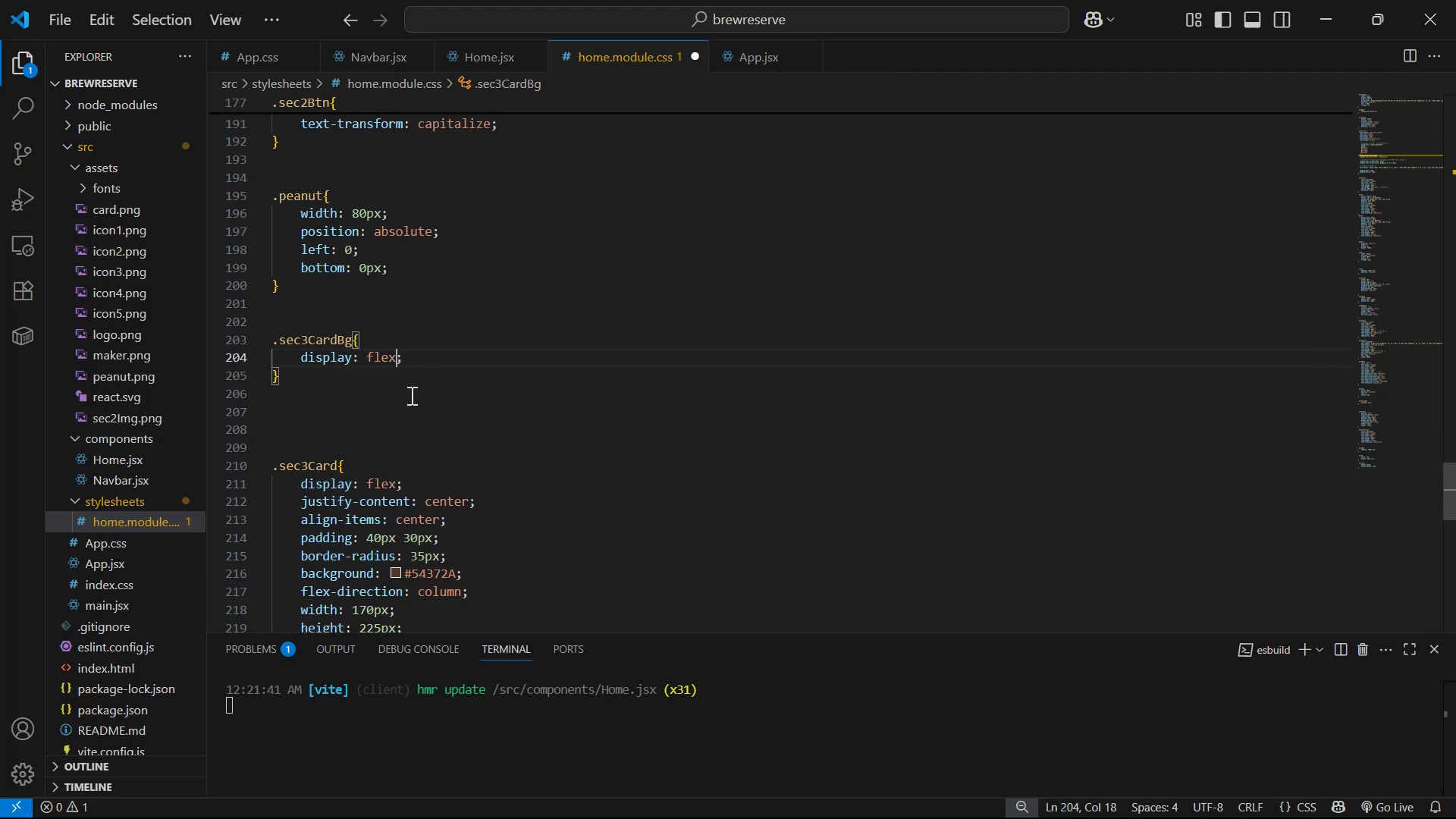 
key(PageDown)
 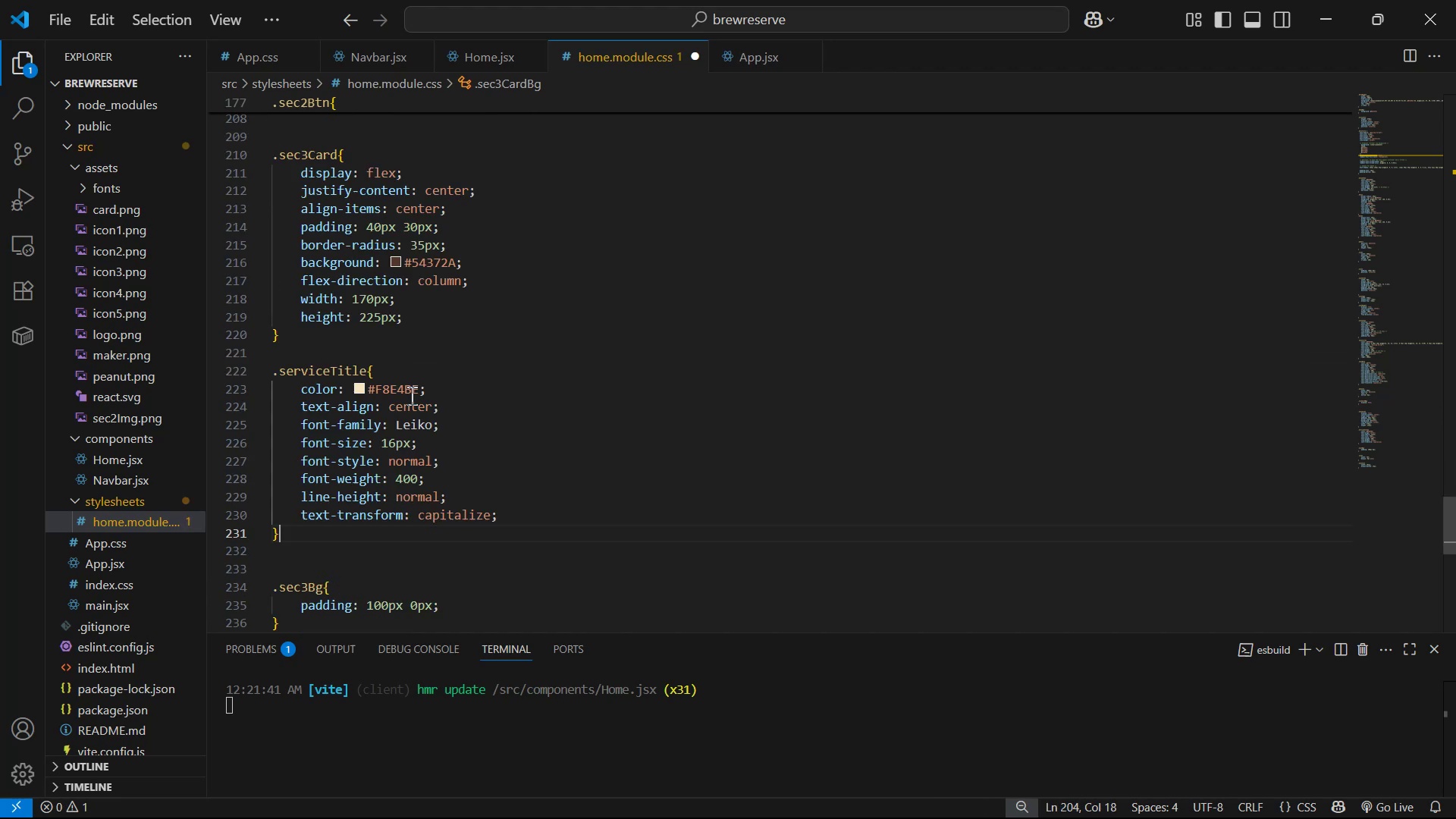 
key(ArrowRight)
 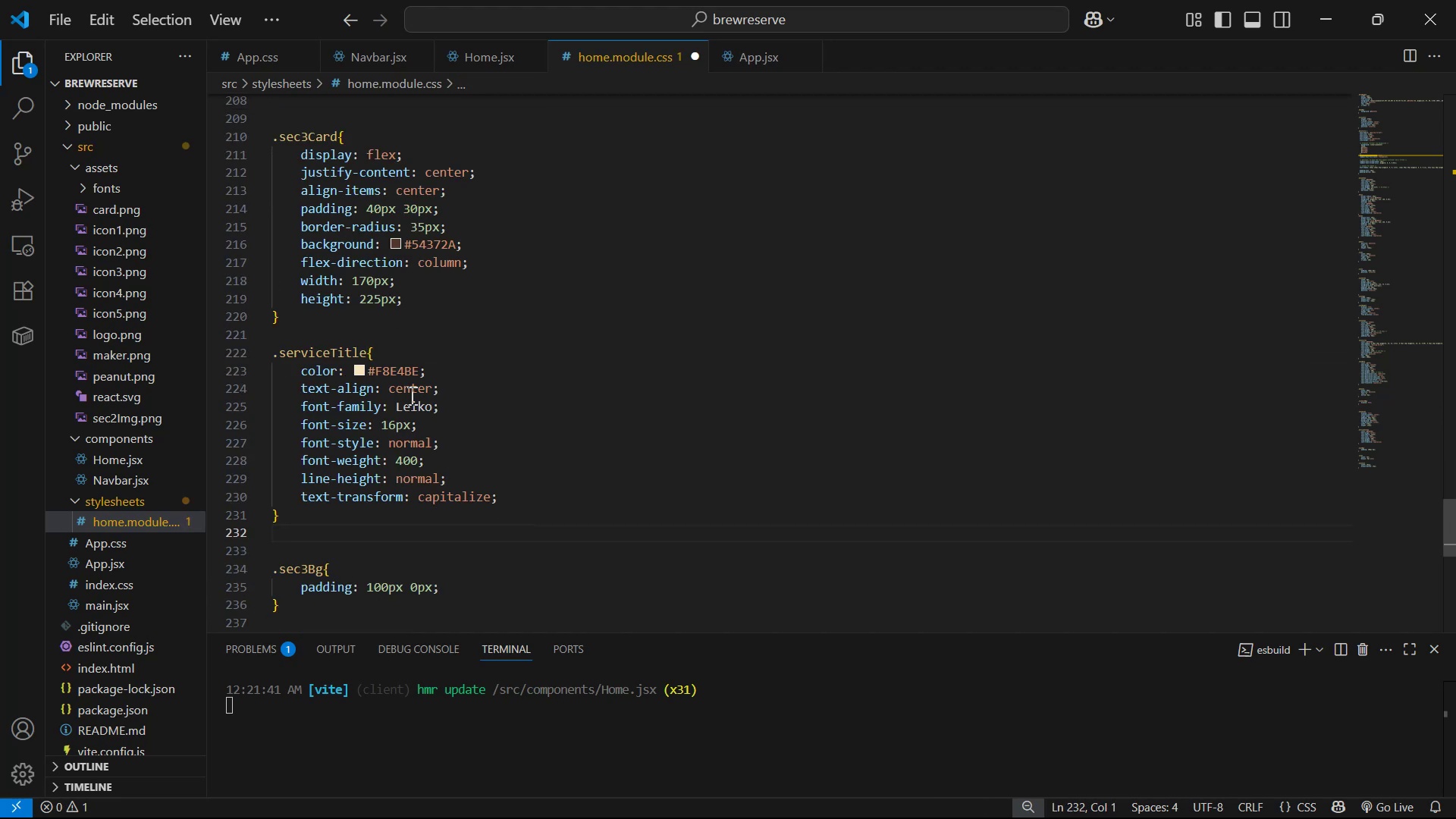 
scroll: coordinate [454, 400], scroll_direction: up, amount: 9.0
 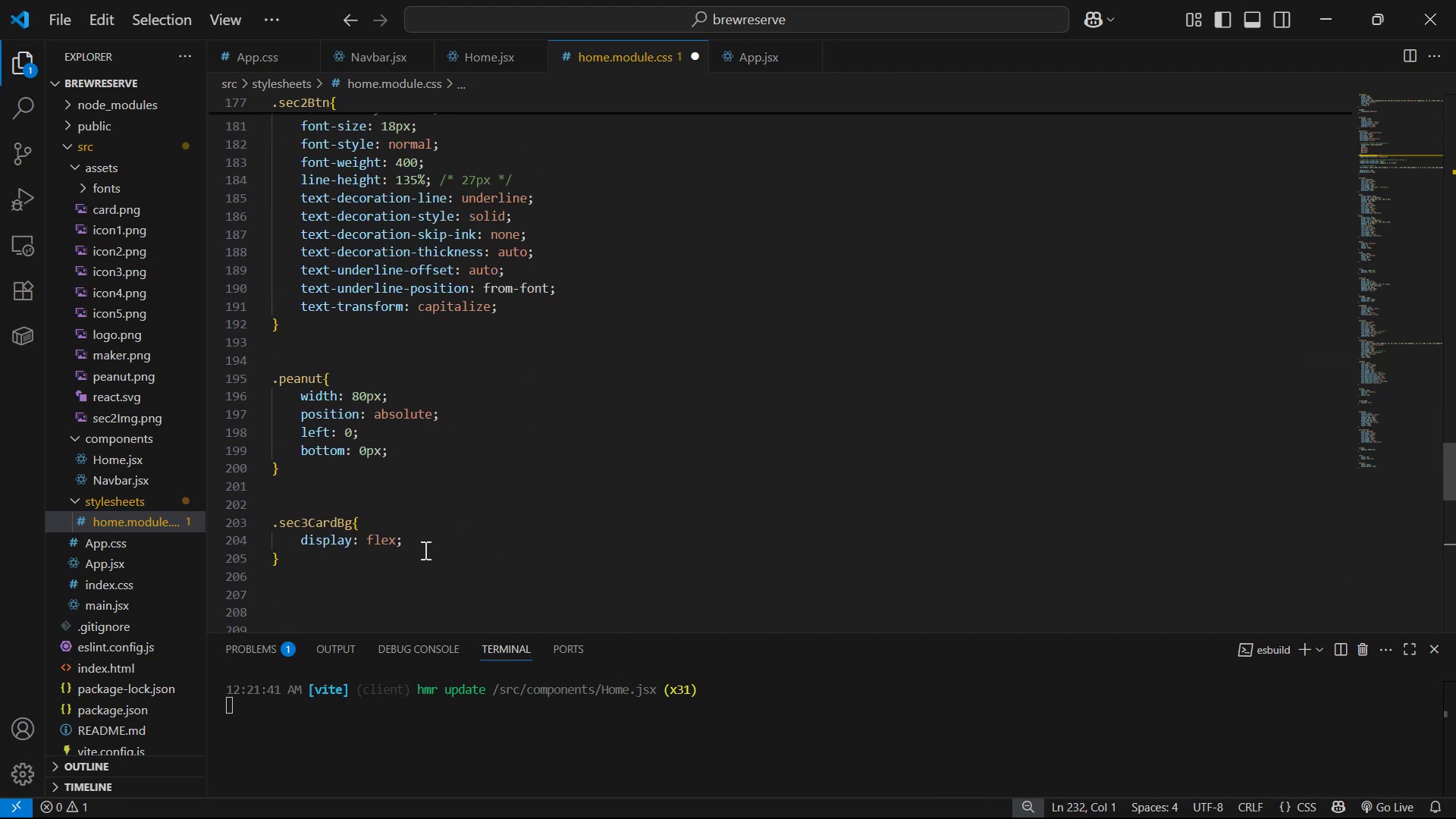 
left_click([437, 545])
 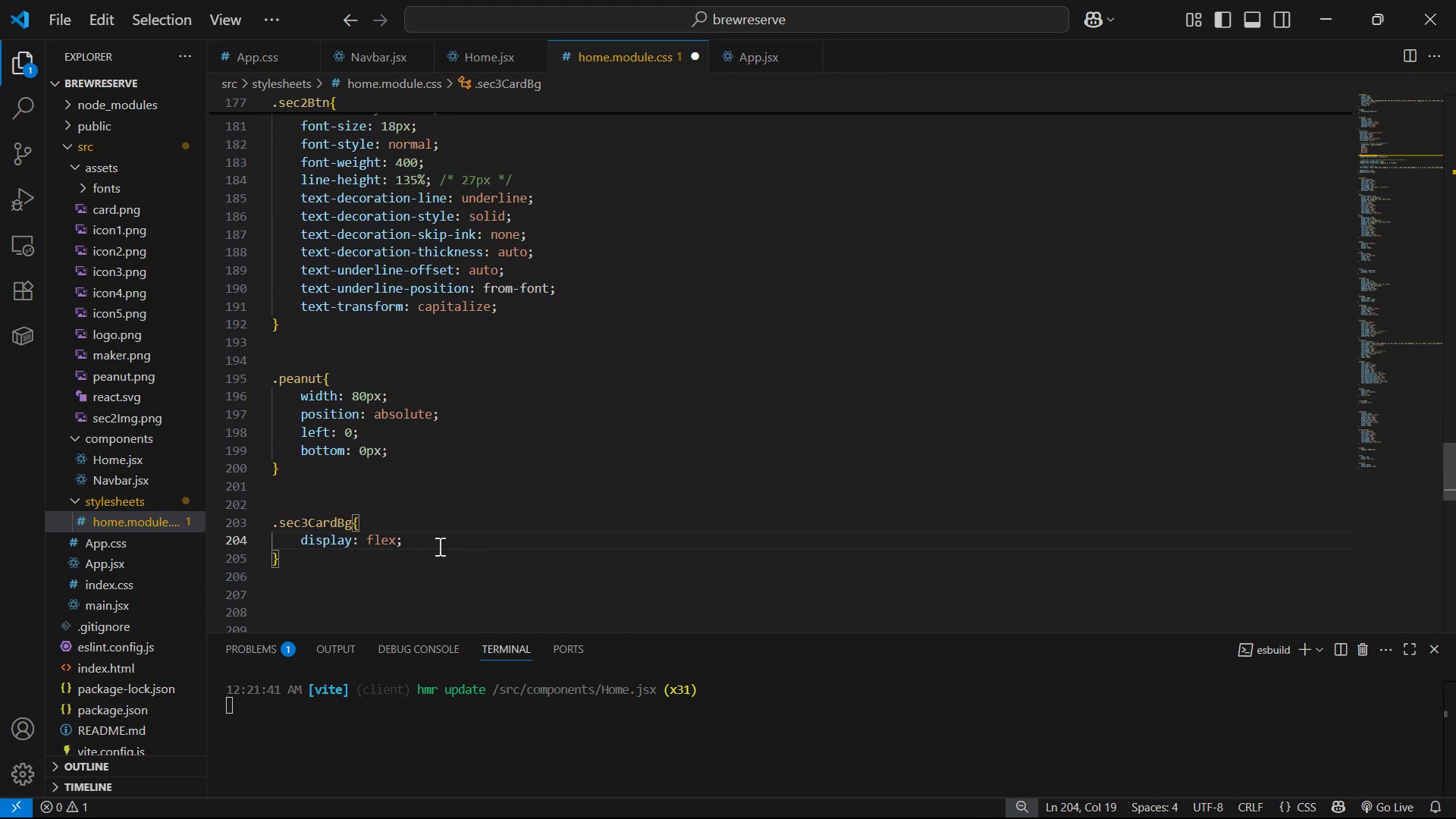 
key(Enter)
 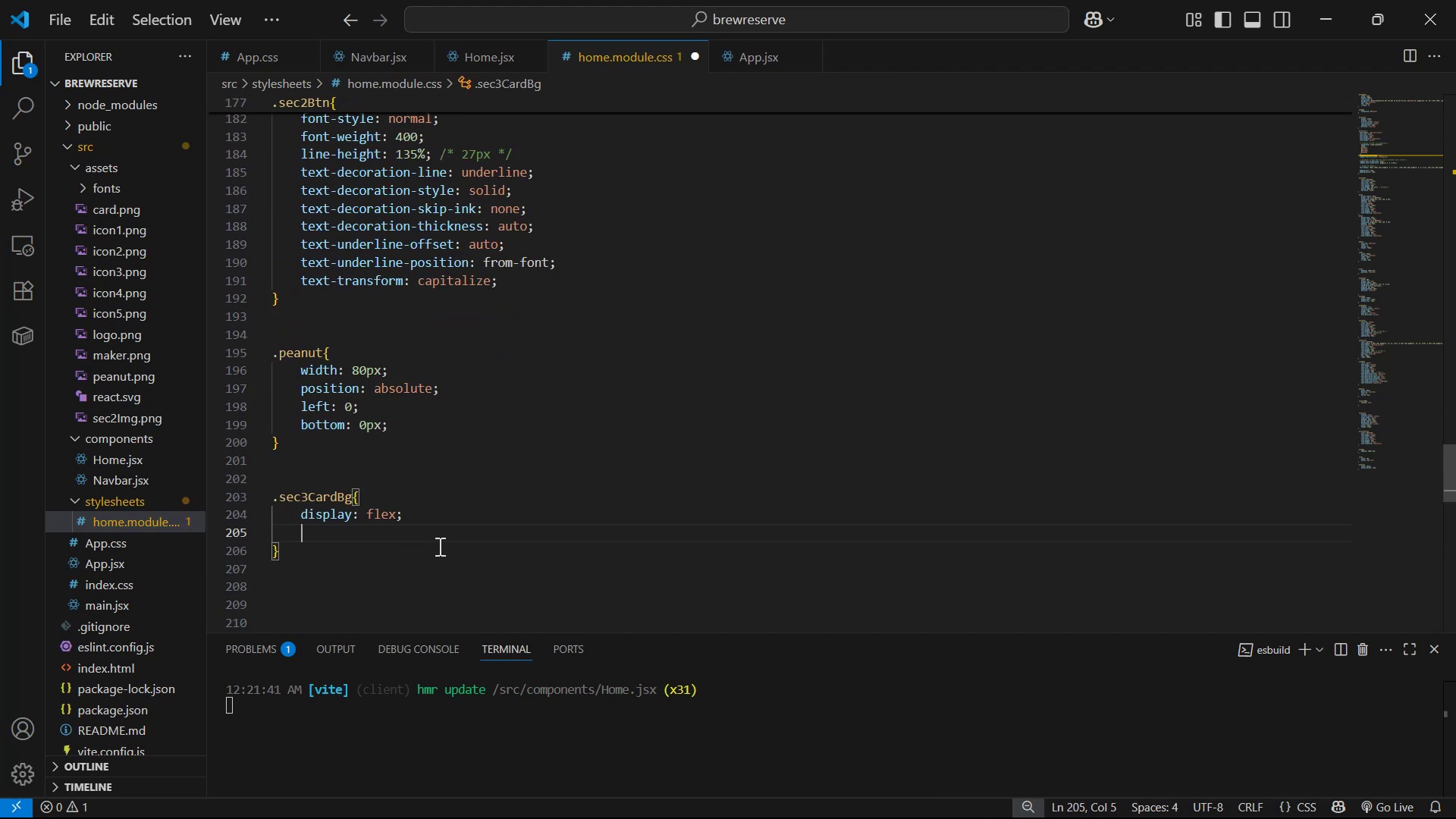 
type(jus)
 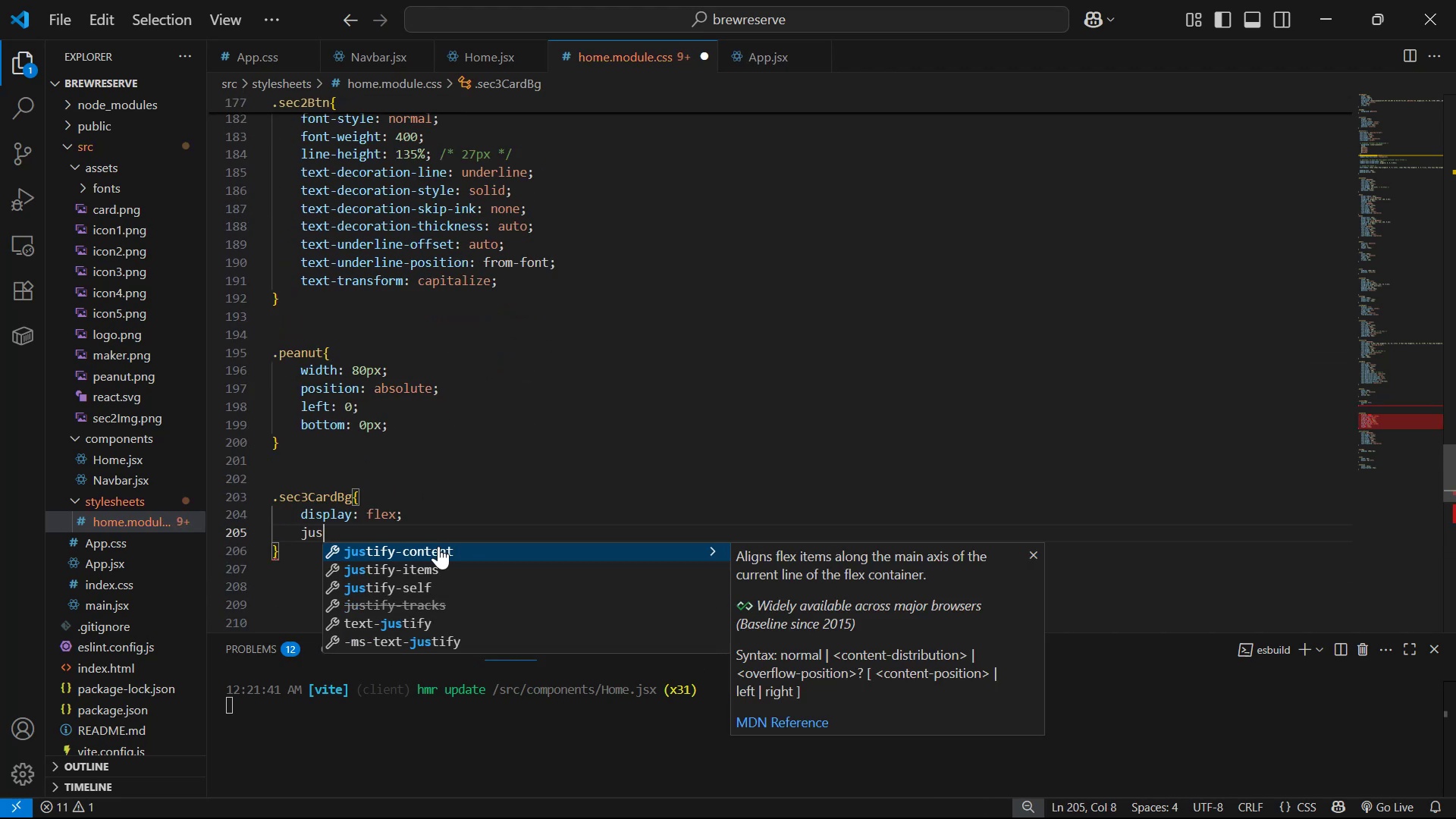 
key(Enter)
 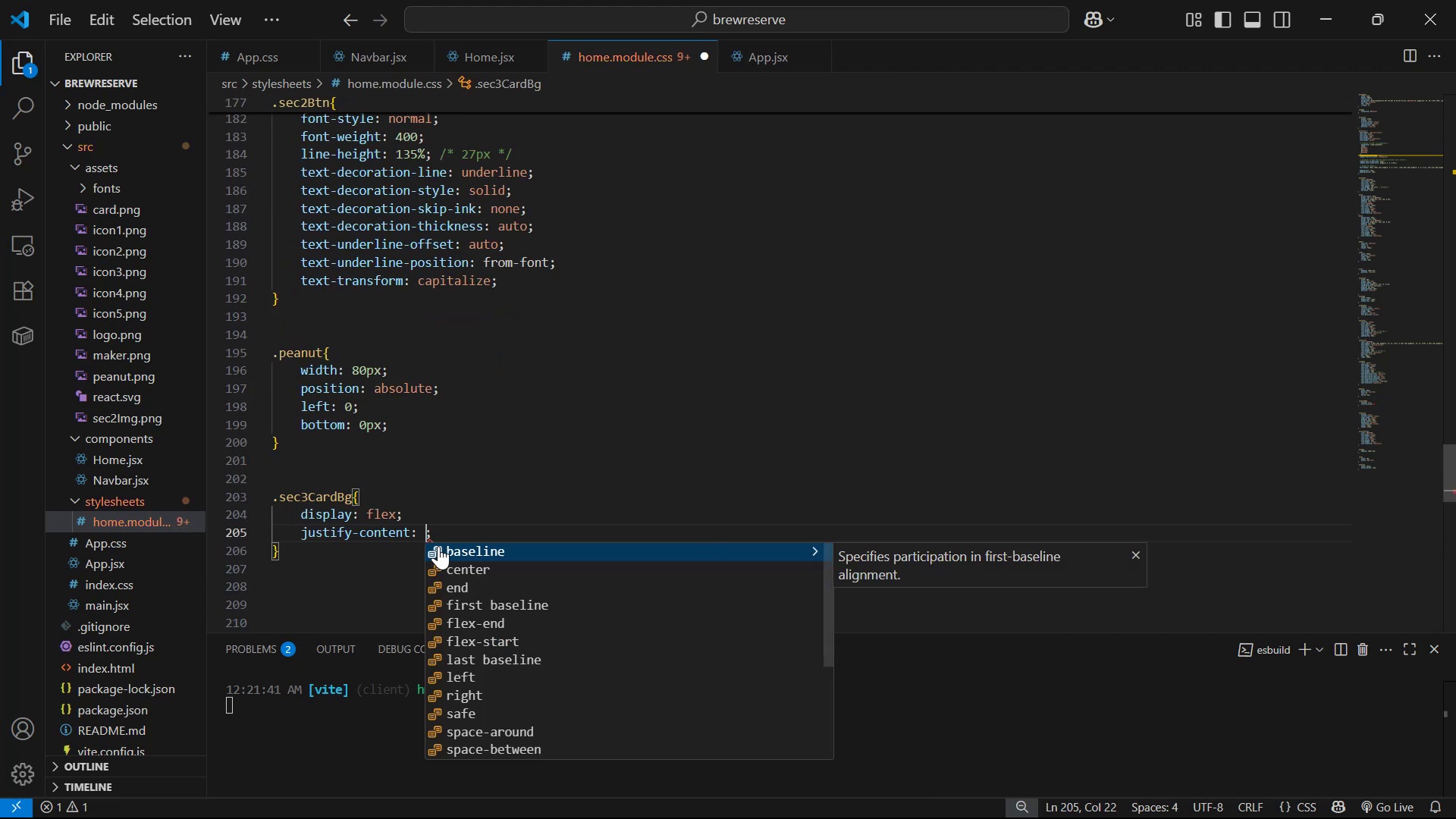 
key(ArrowDown)
 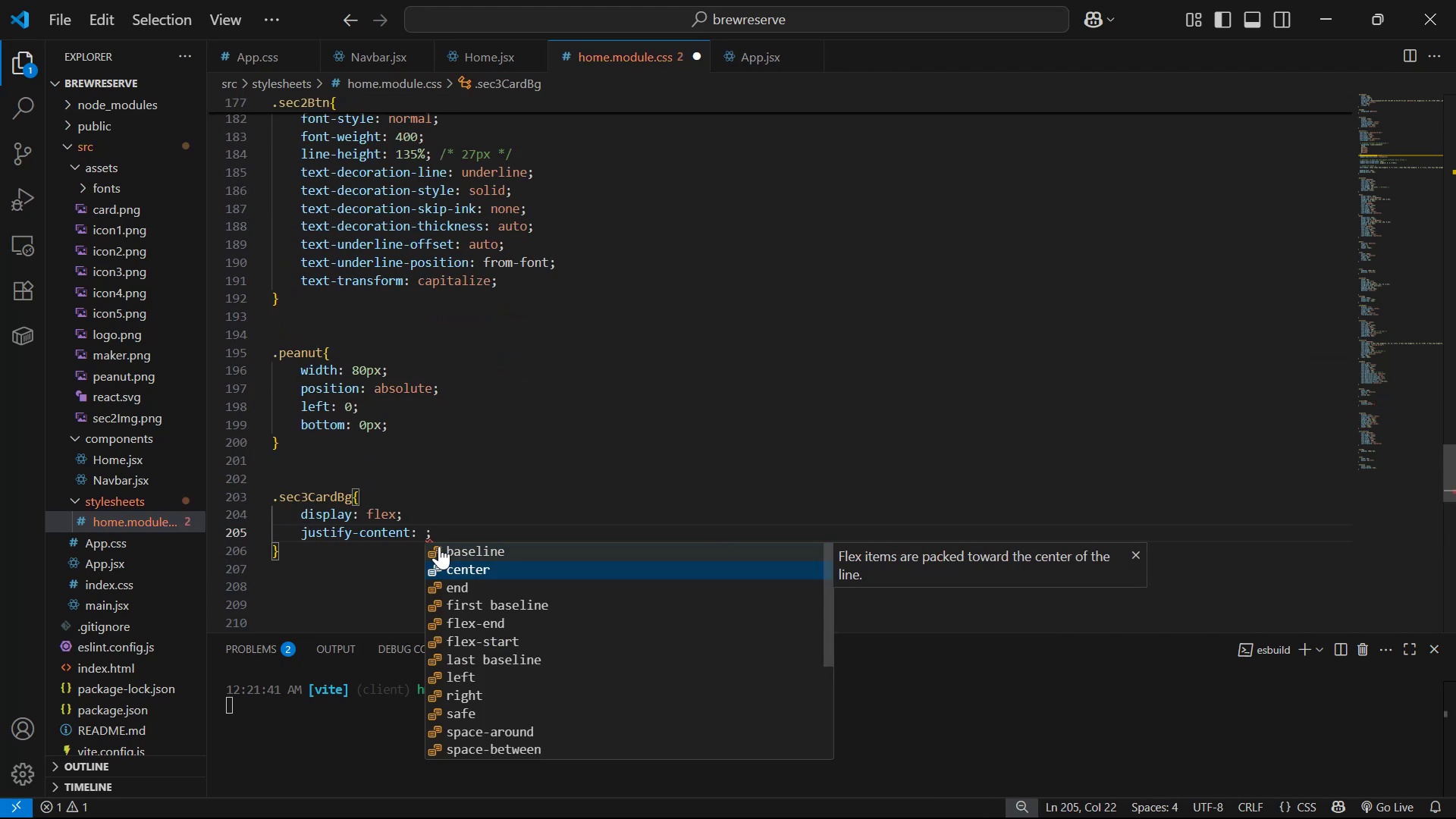 
key(Enter)
 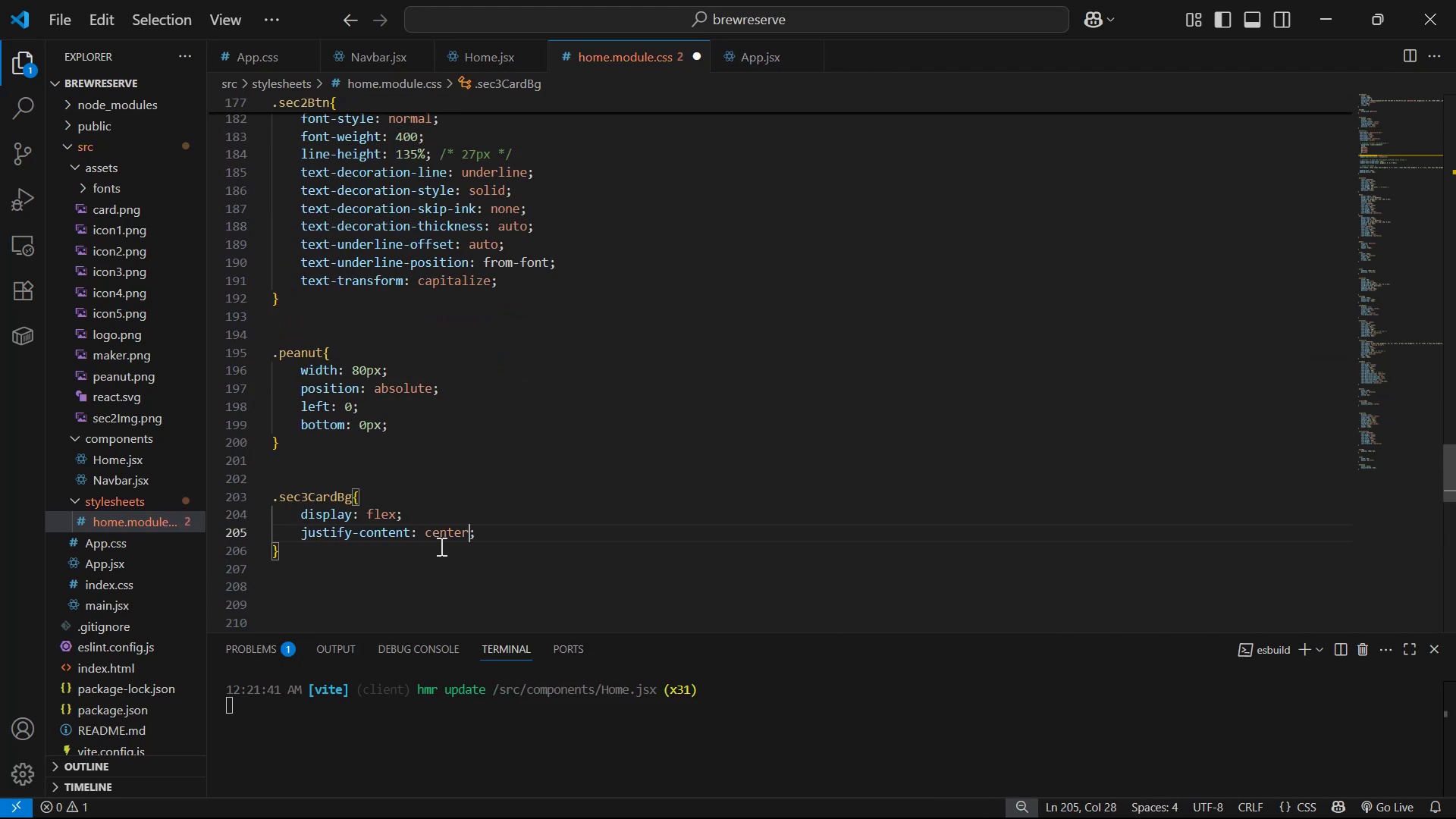 
key(ArrowRight)
 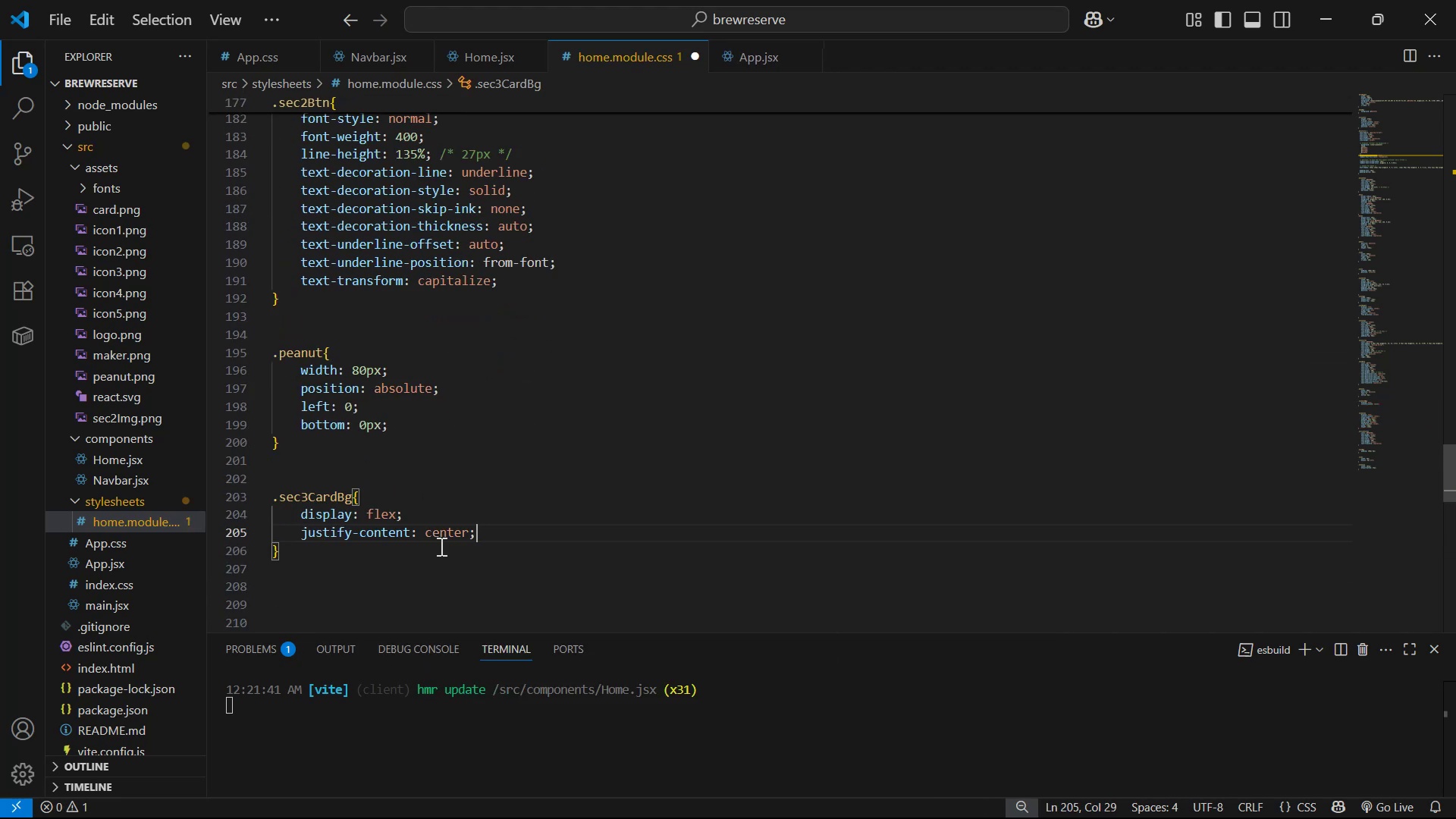 
key(Enter)
 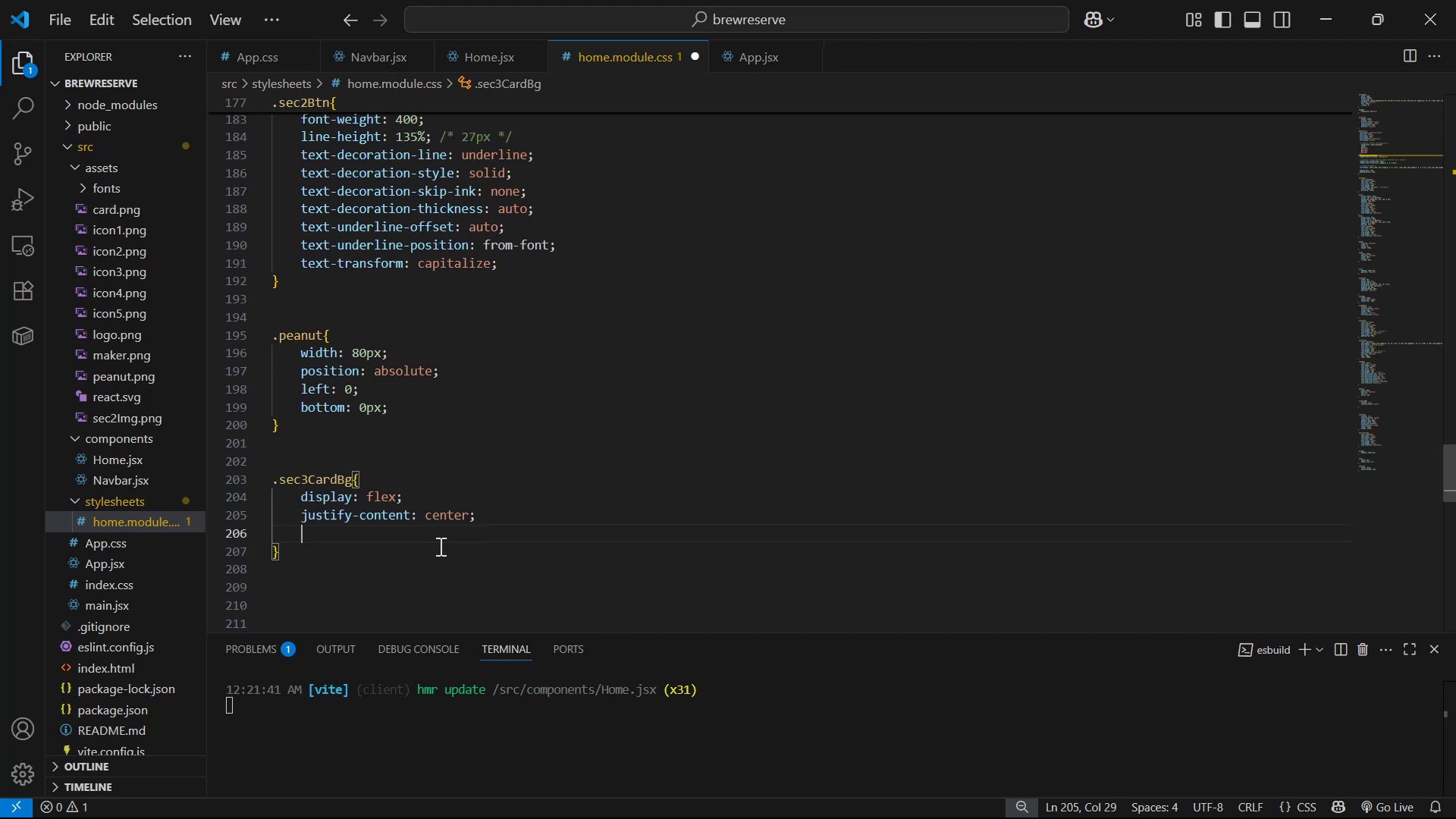 
key(A)
 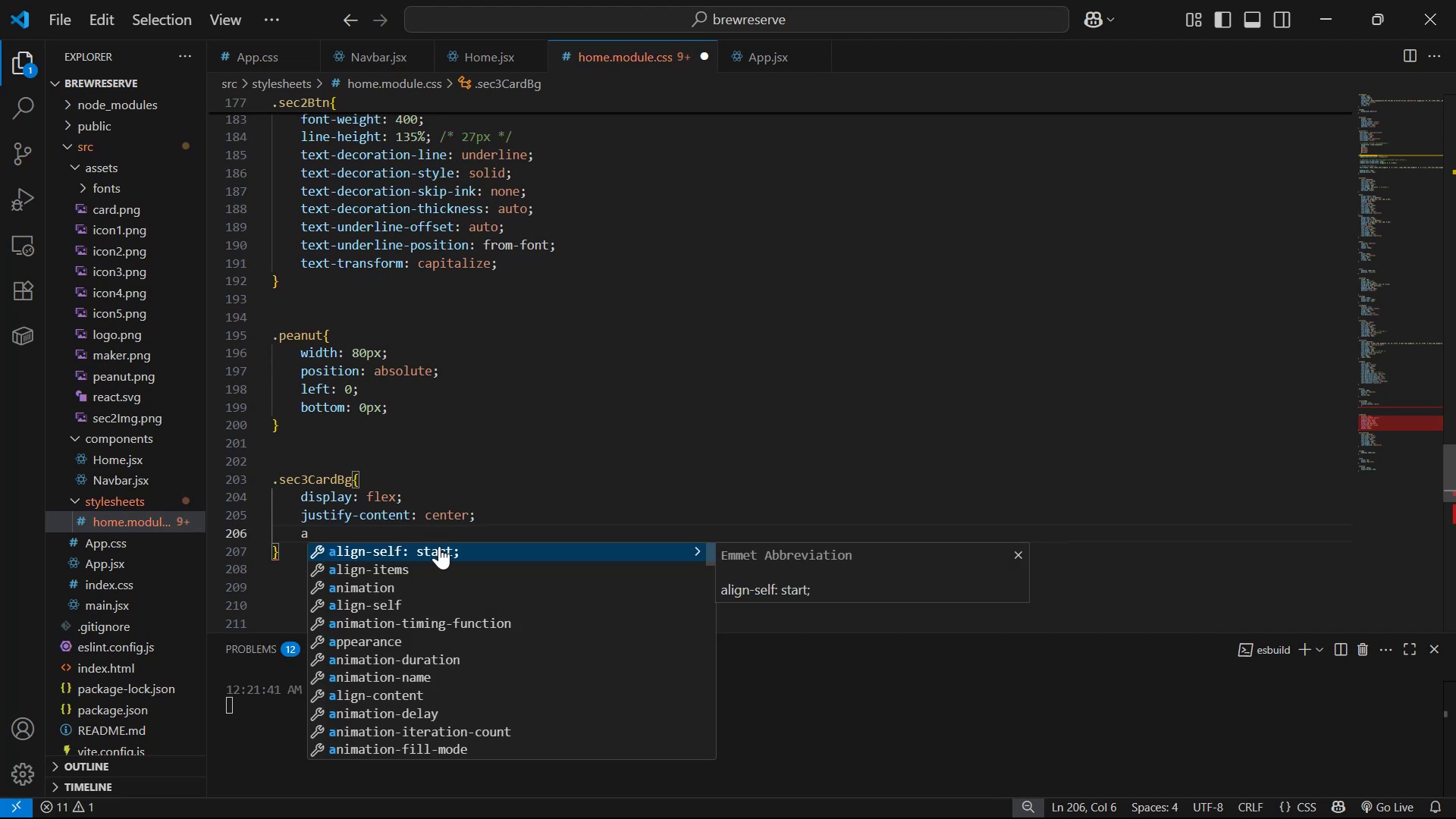 
key(ArrowDown)
 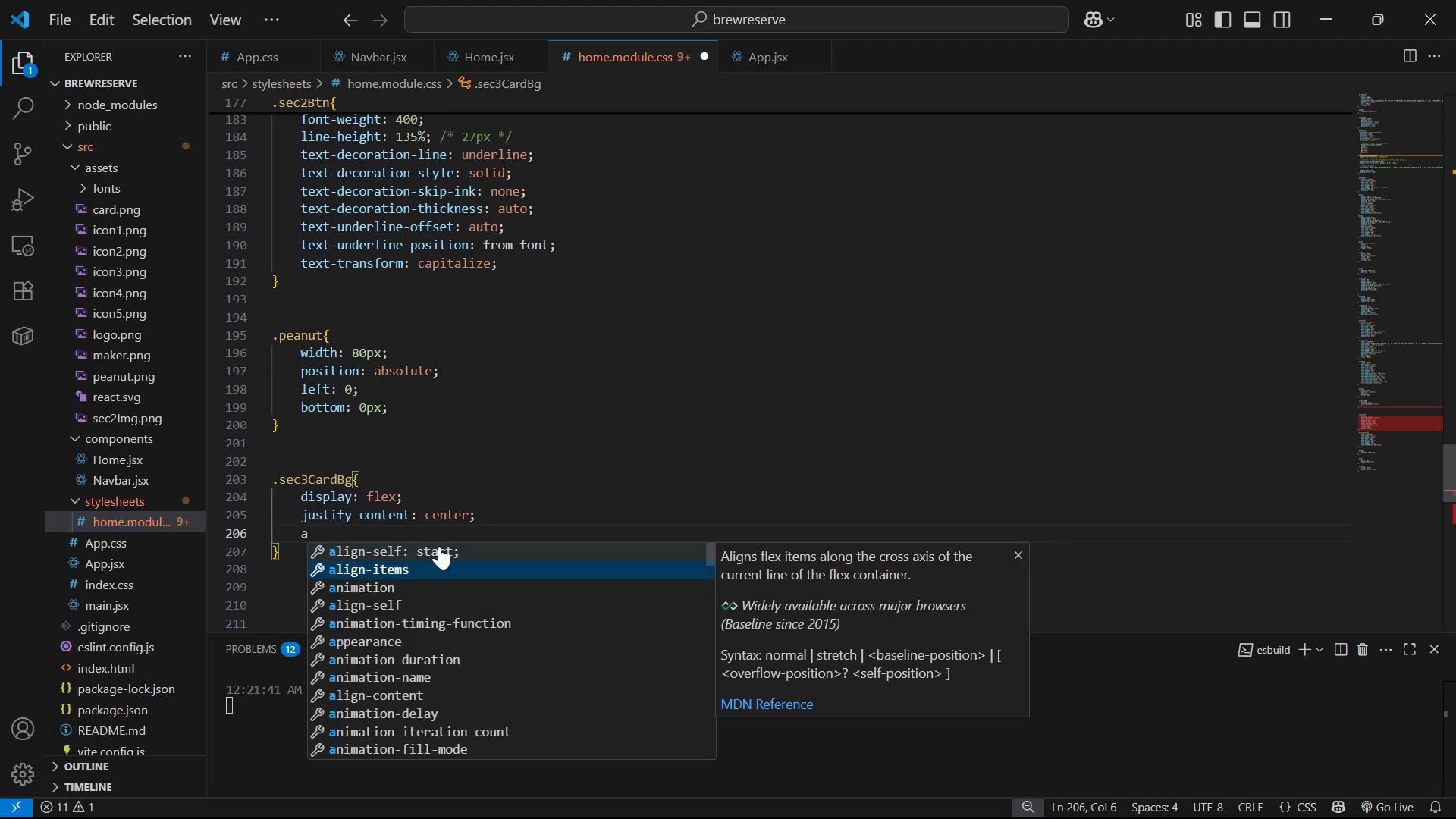 
key(Enter)
 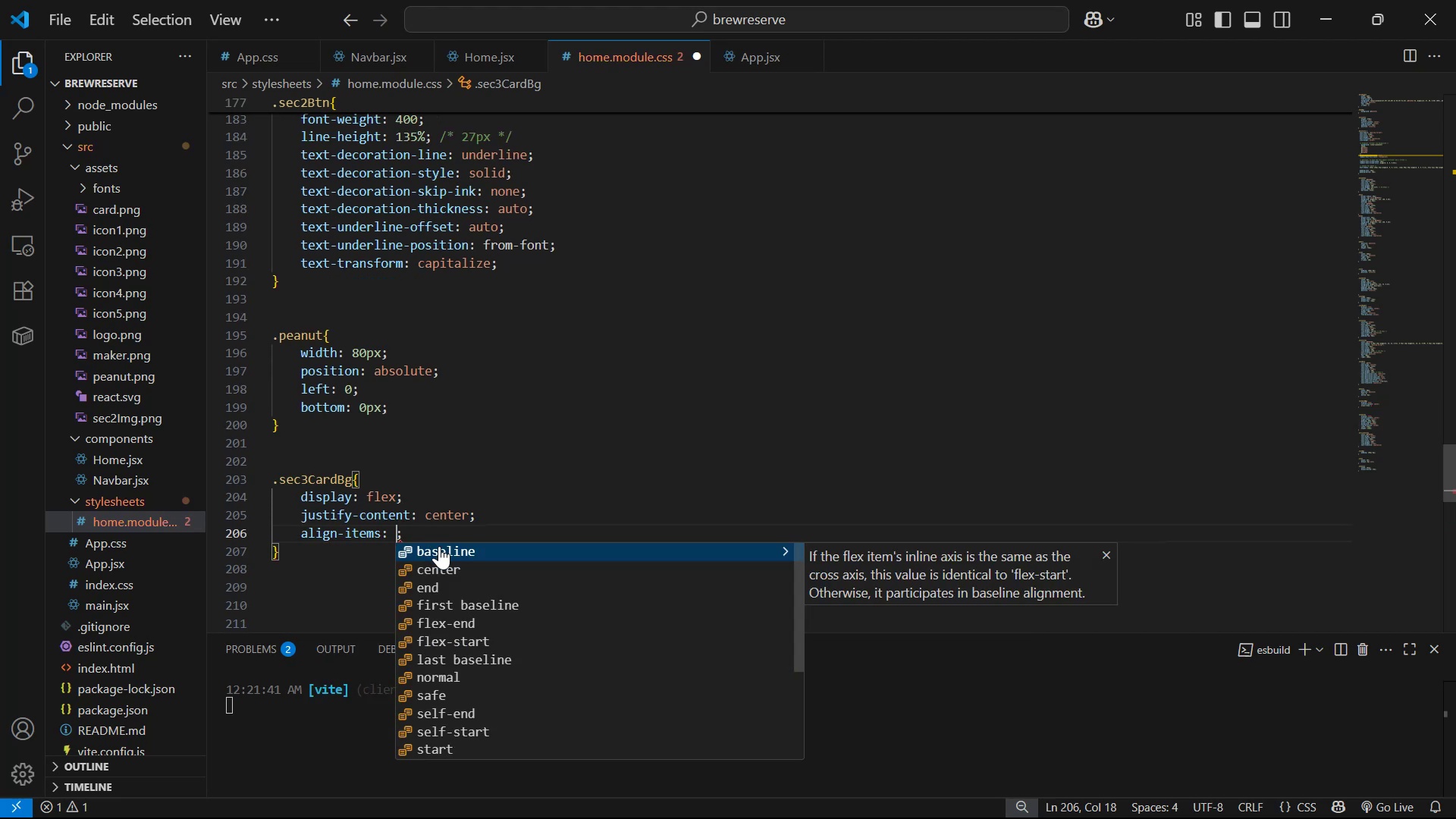 
key(ArrowDown)
 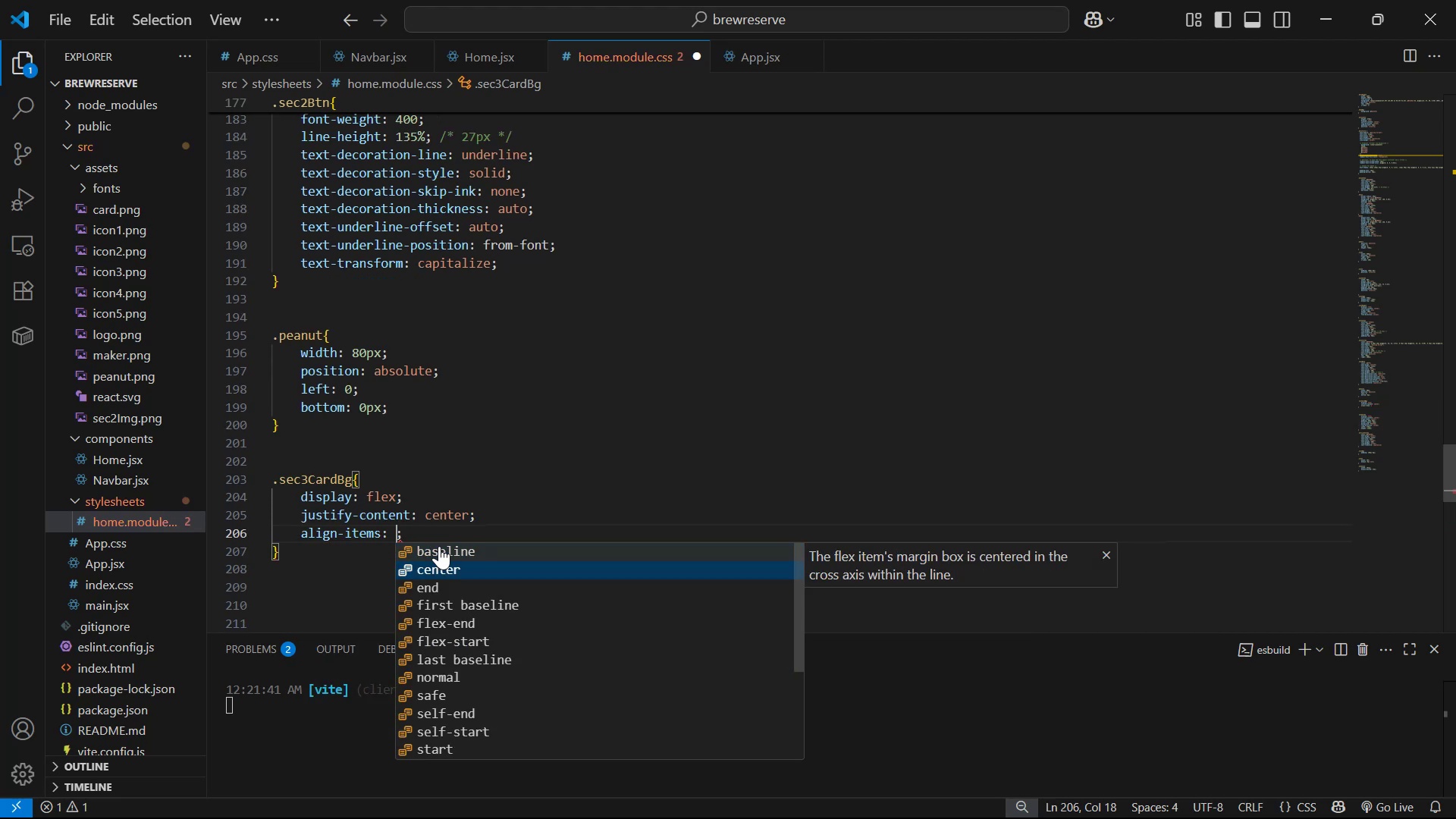 
key(ArrowDown)
 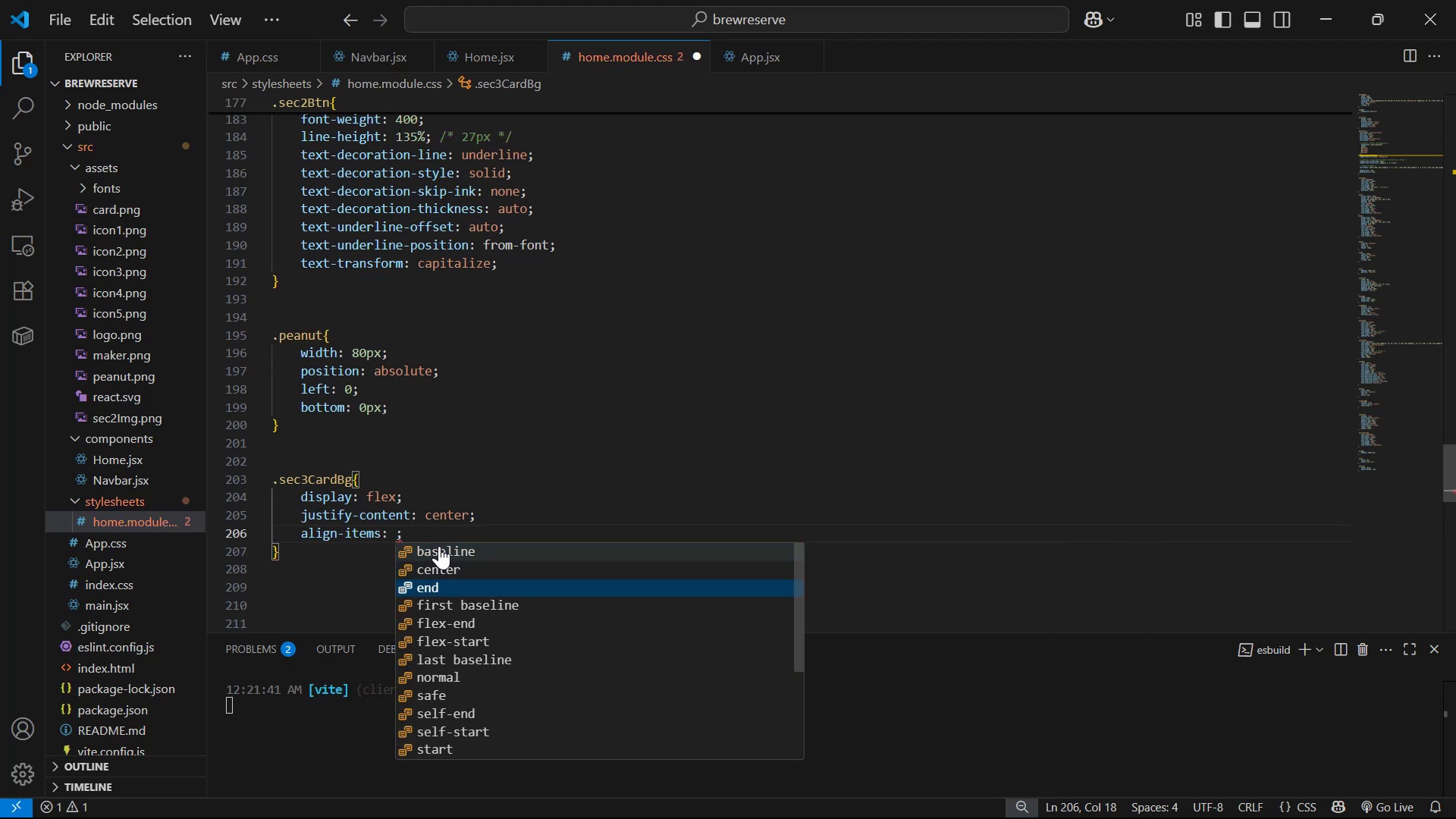 
key(ArrowUp)
 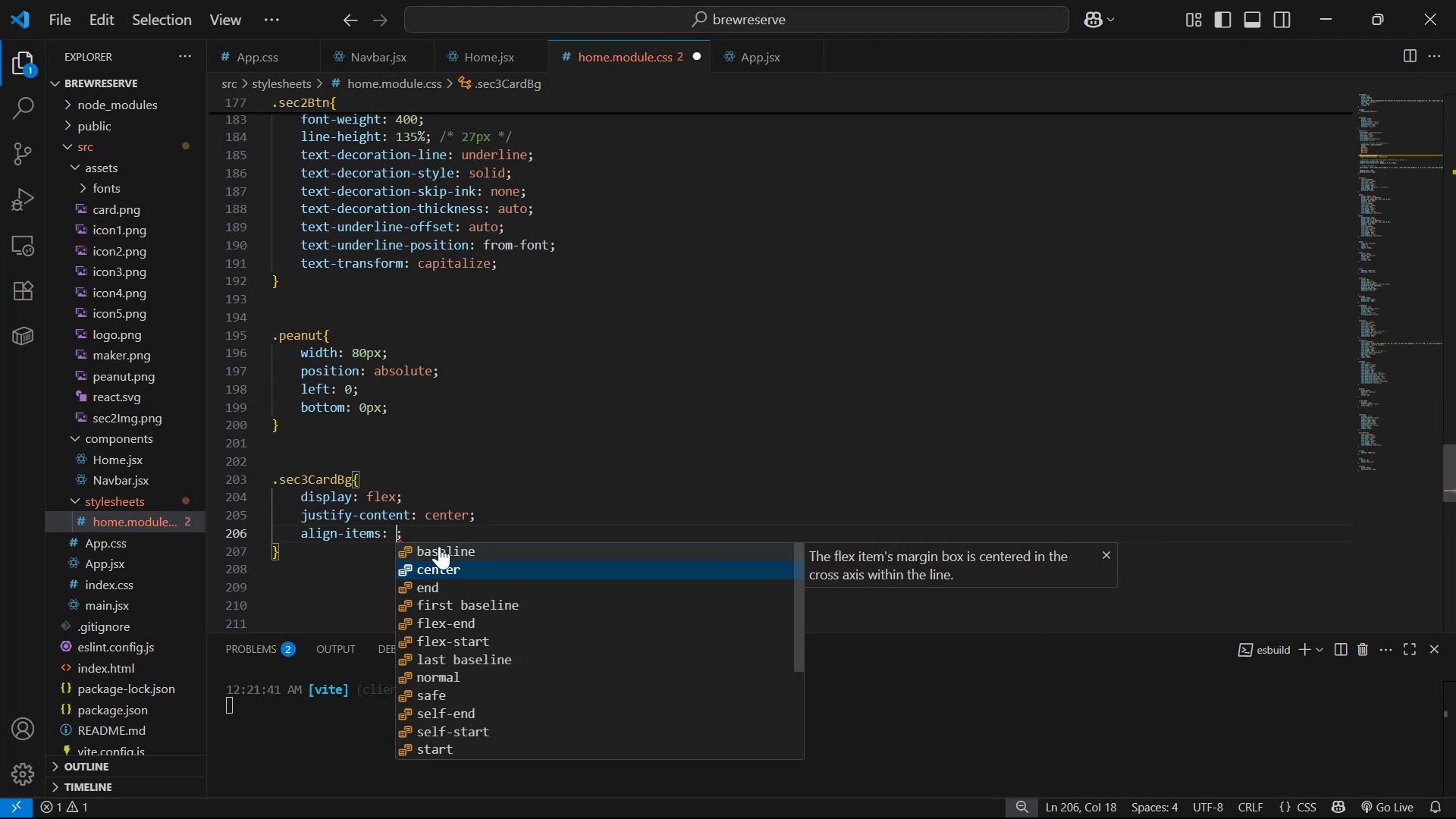 
key(Enter)
 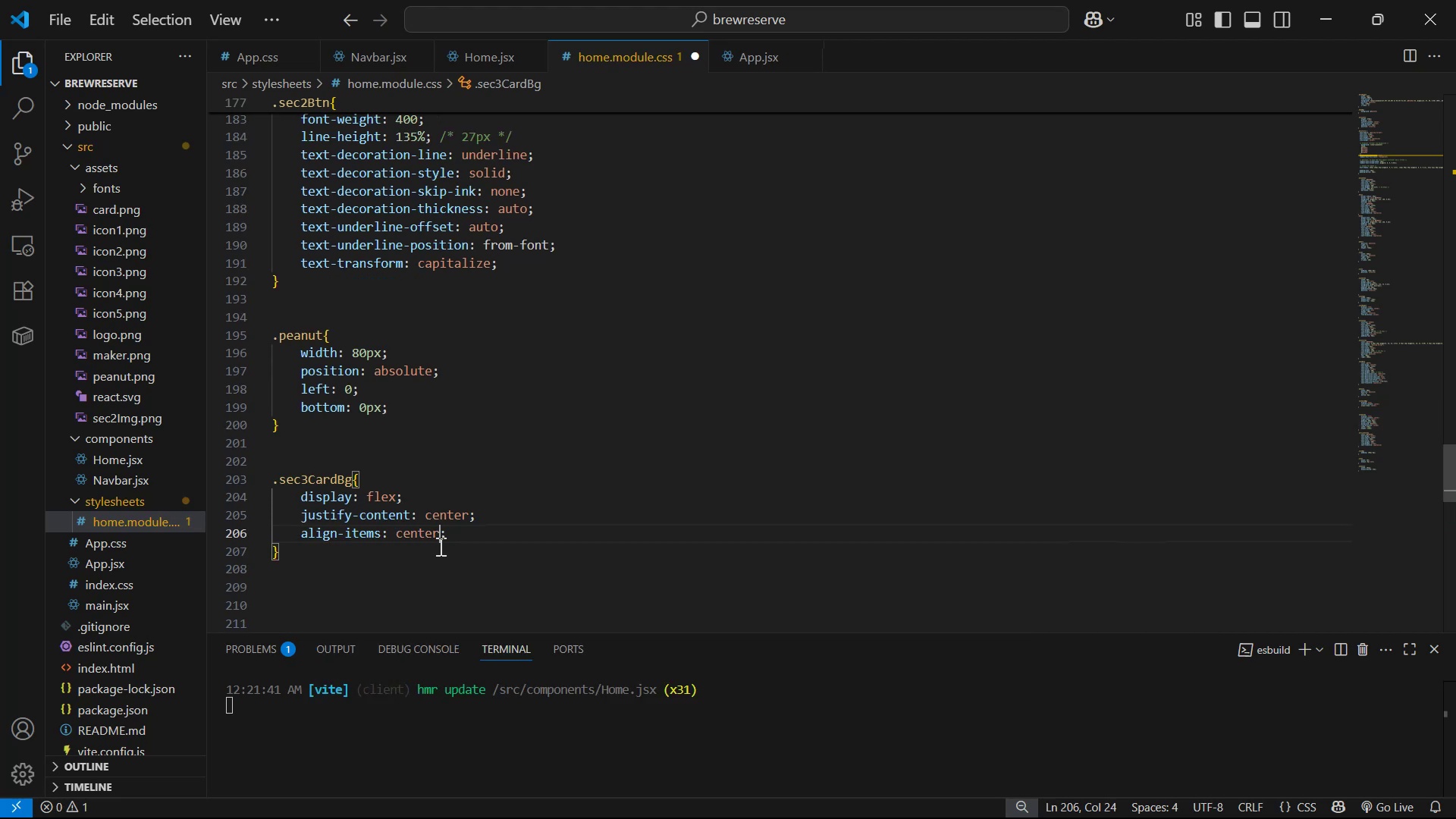 
key(ArrowRight)
 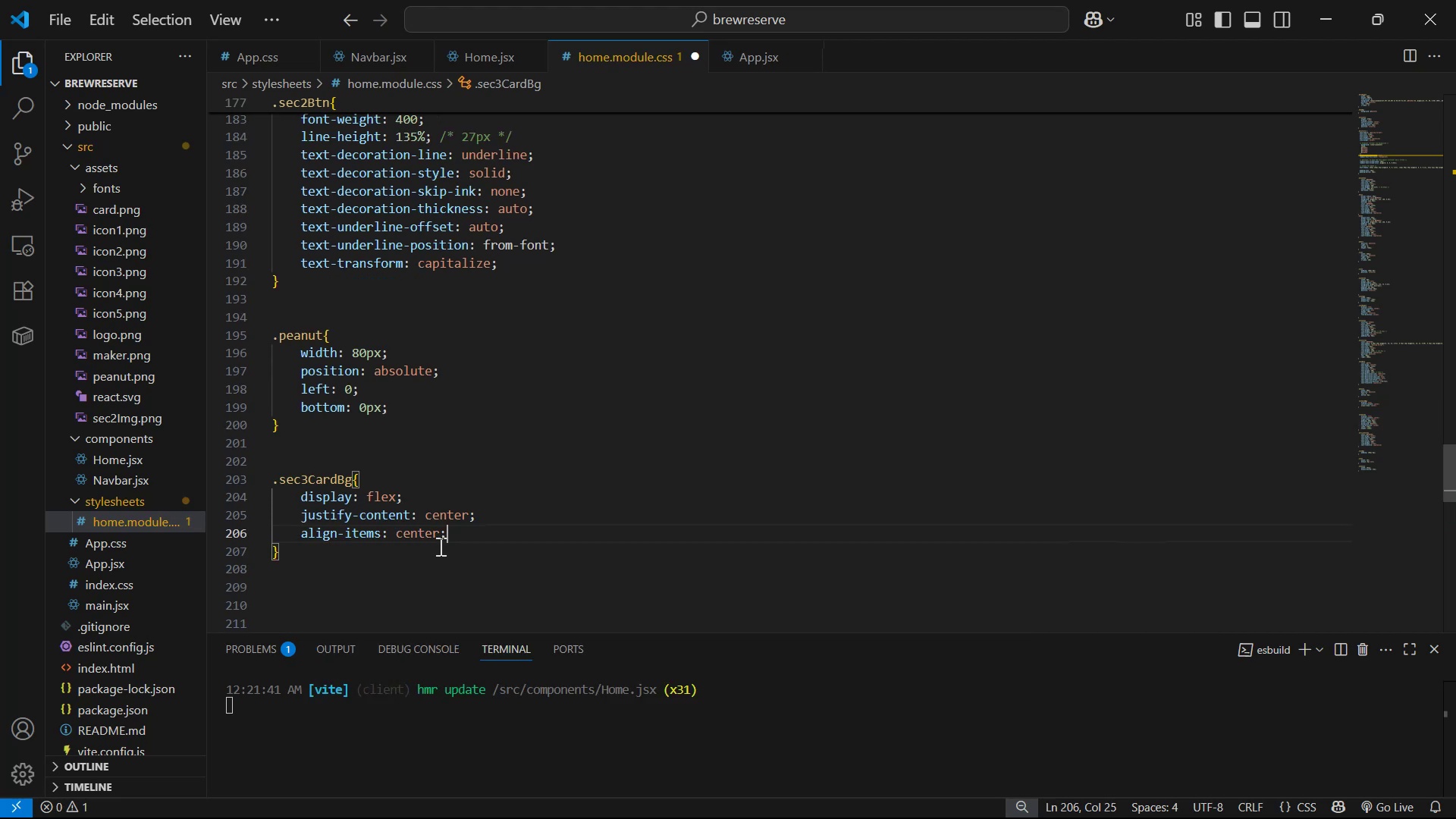 
key(Enter)
 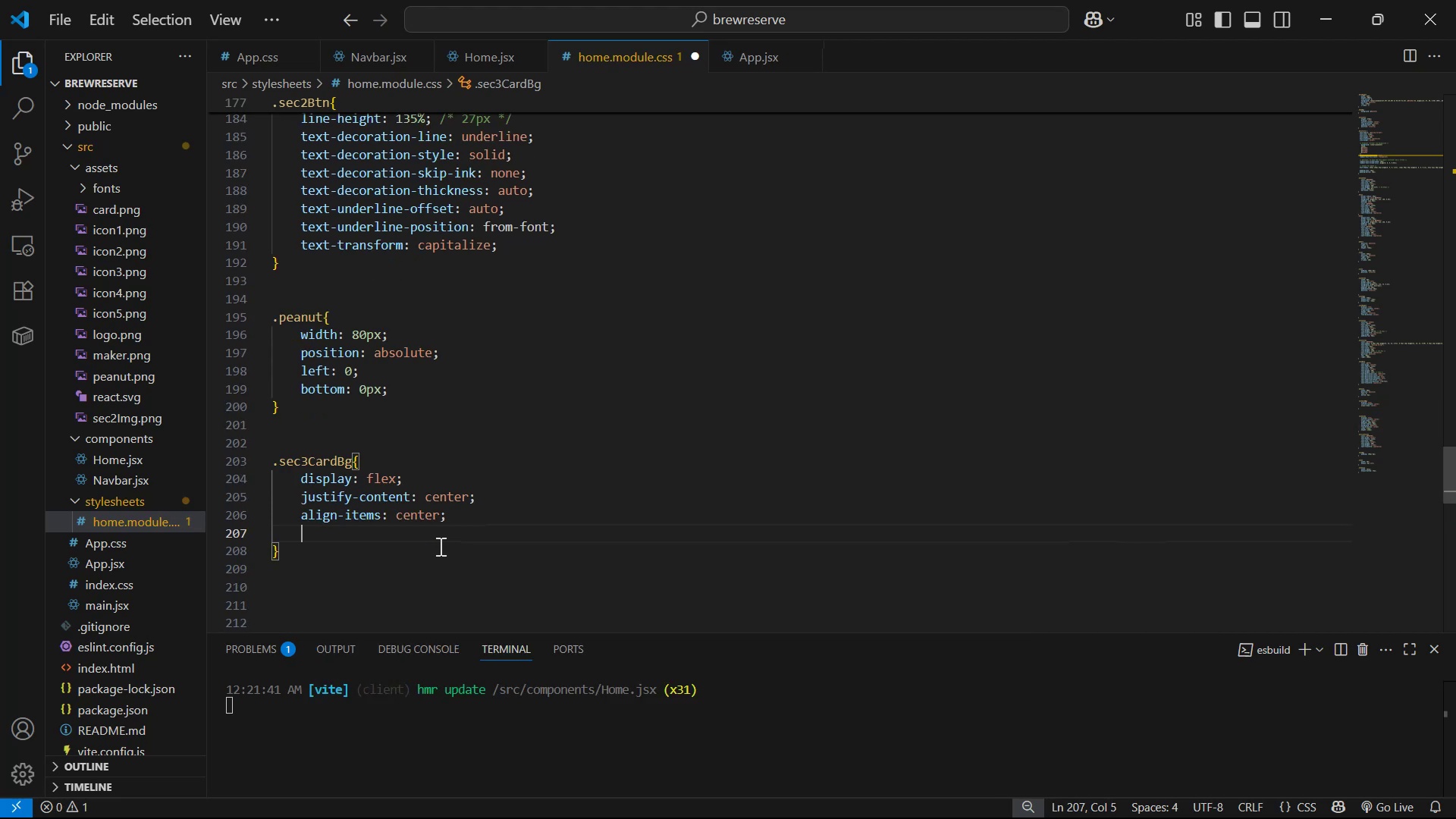 
type(wi)
 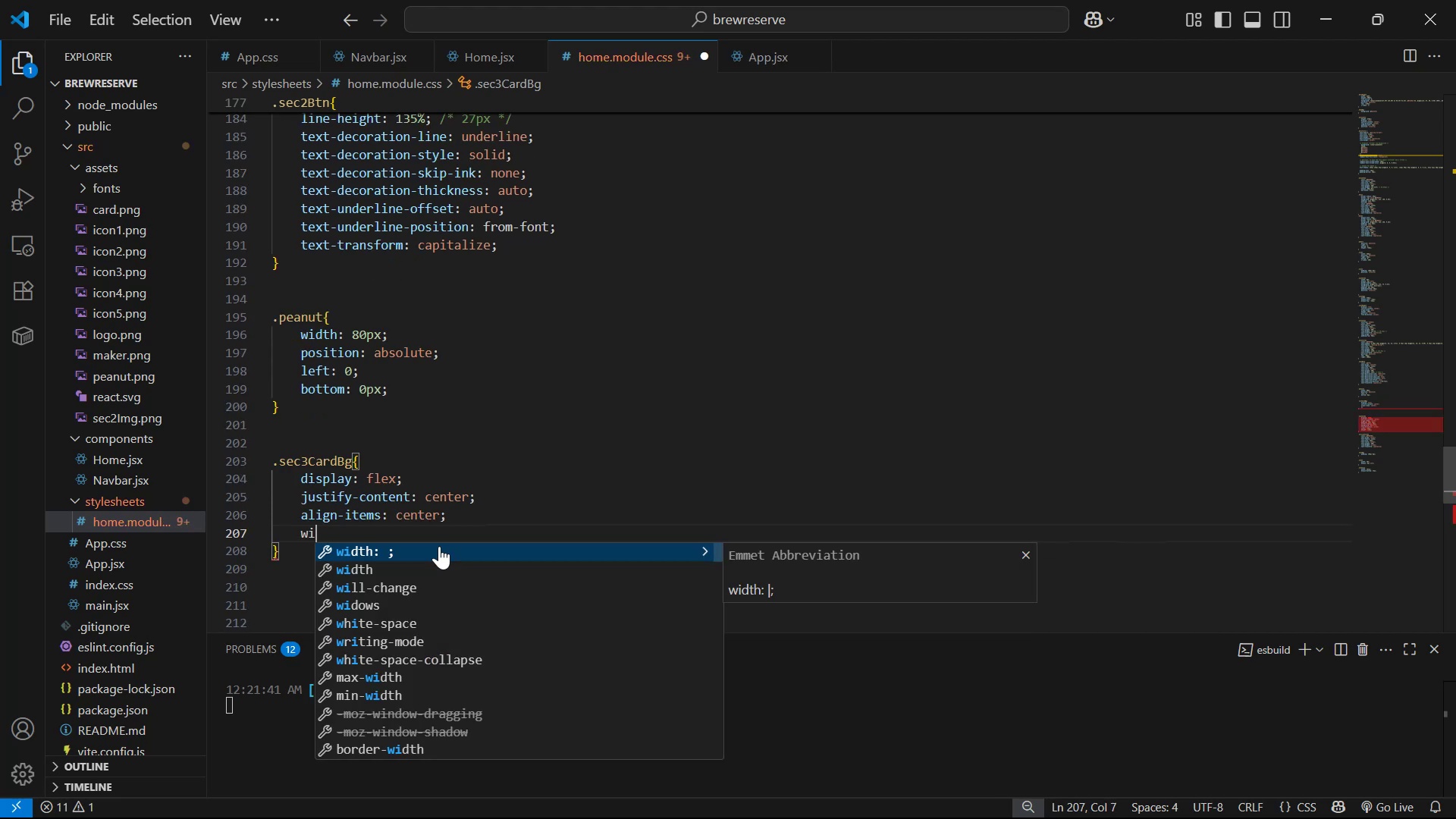 
key(Enter)
 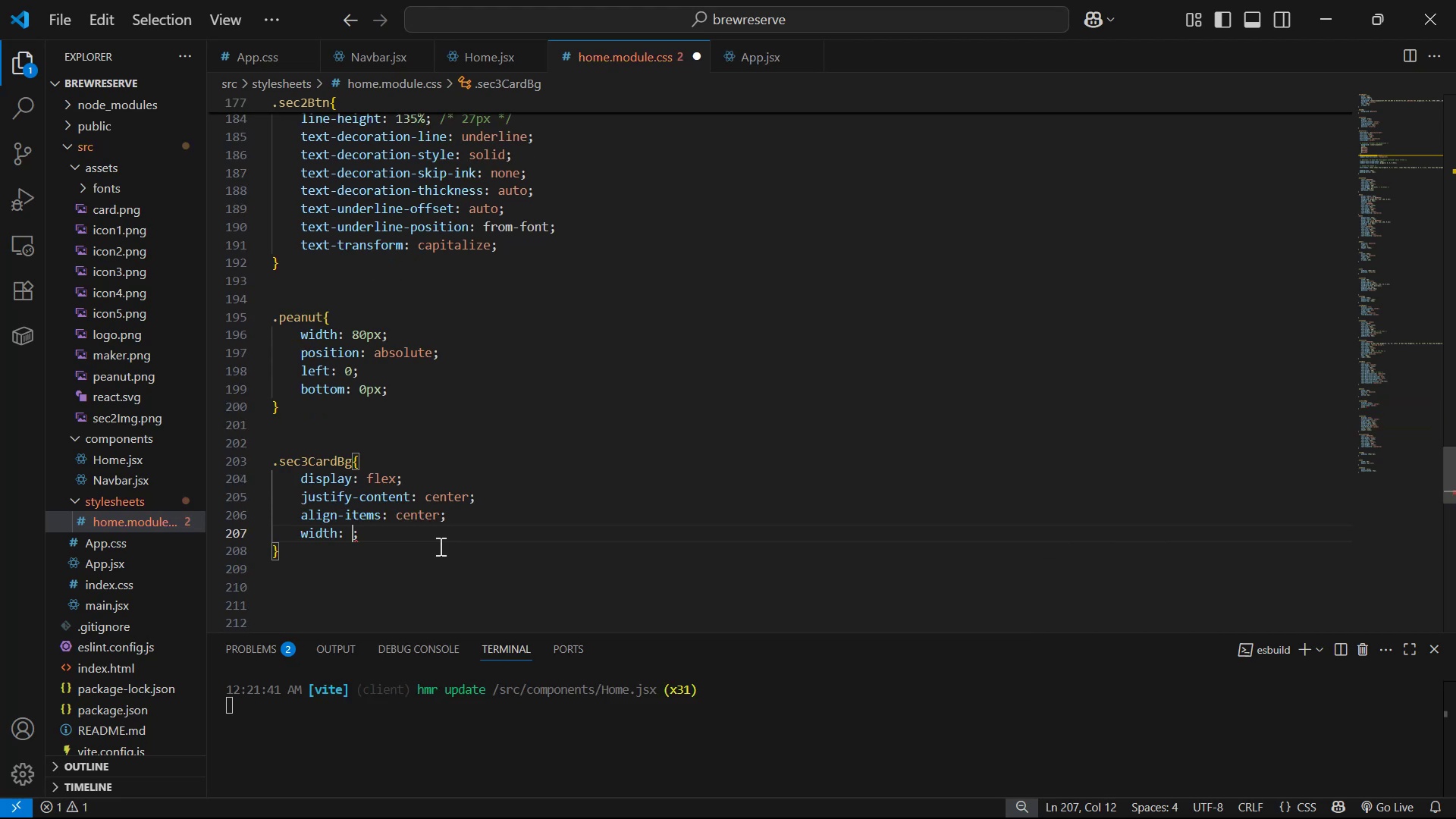 
type(100%)
 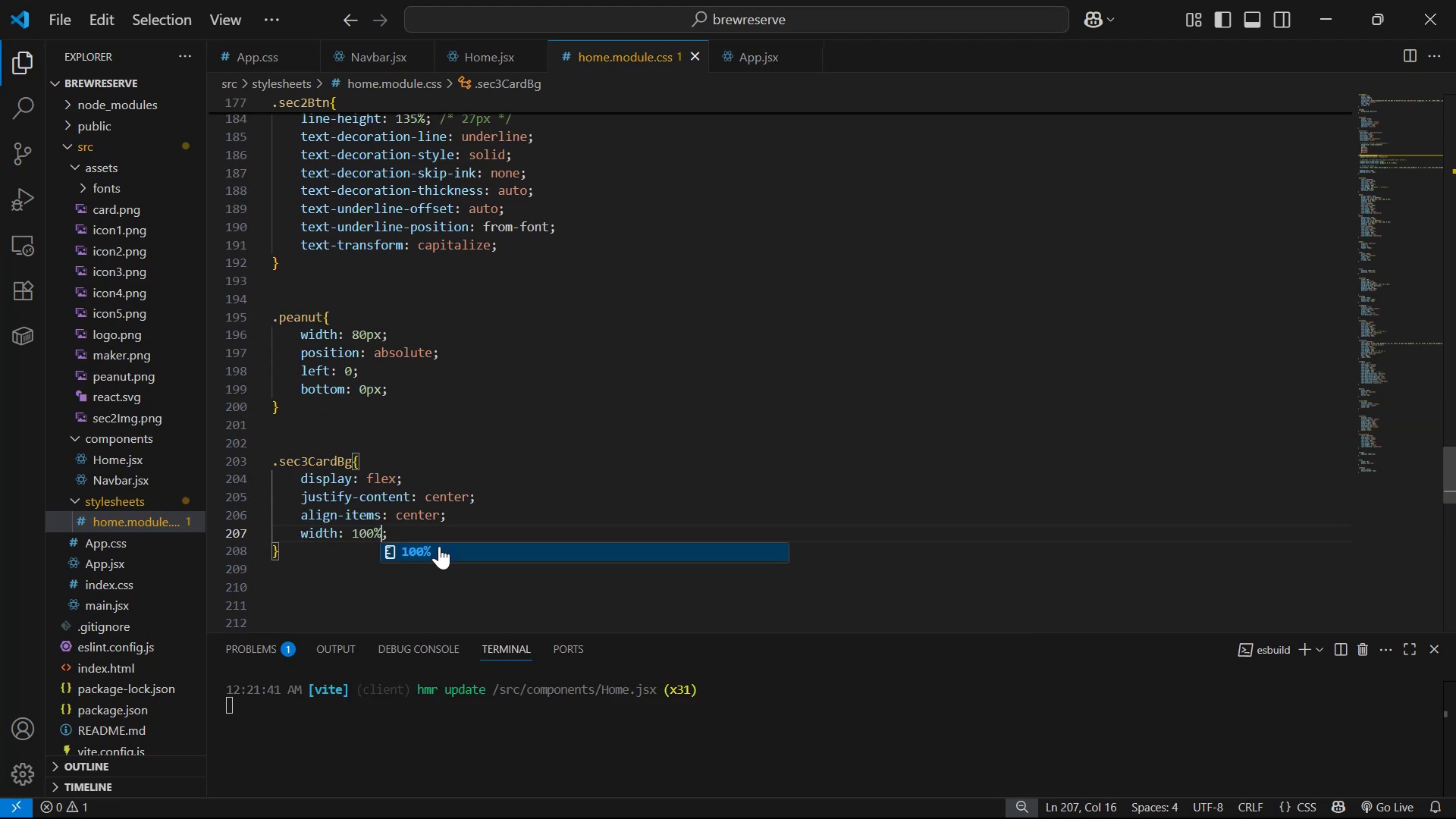 
key(Control+S)
 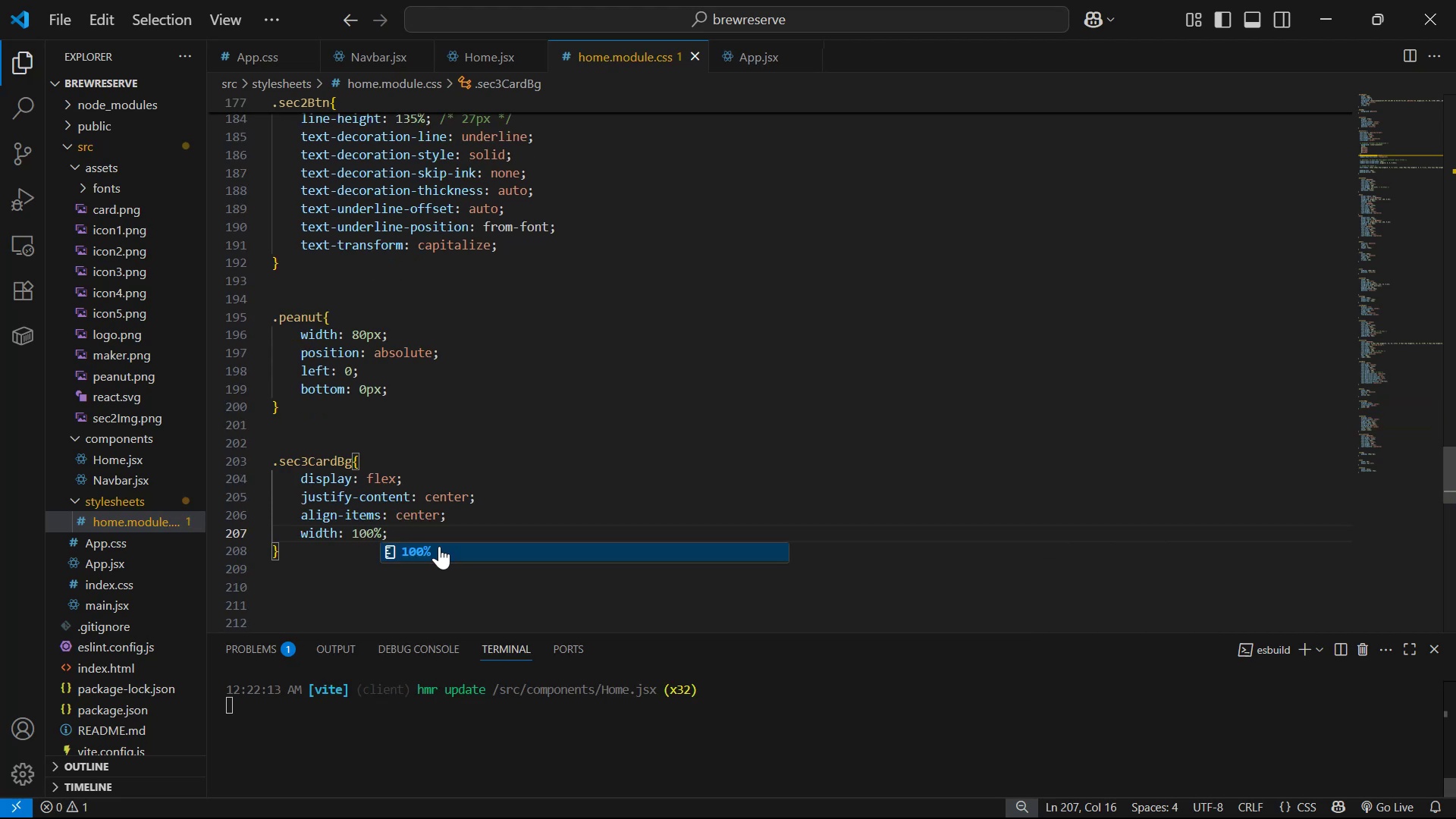 
key(Alt+Tab)
 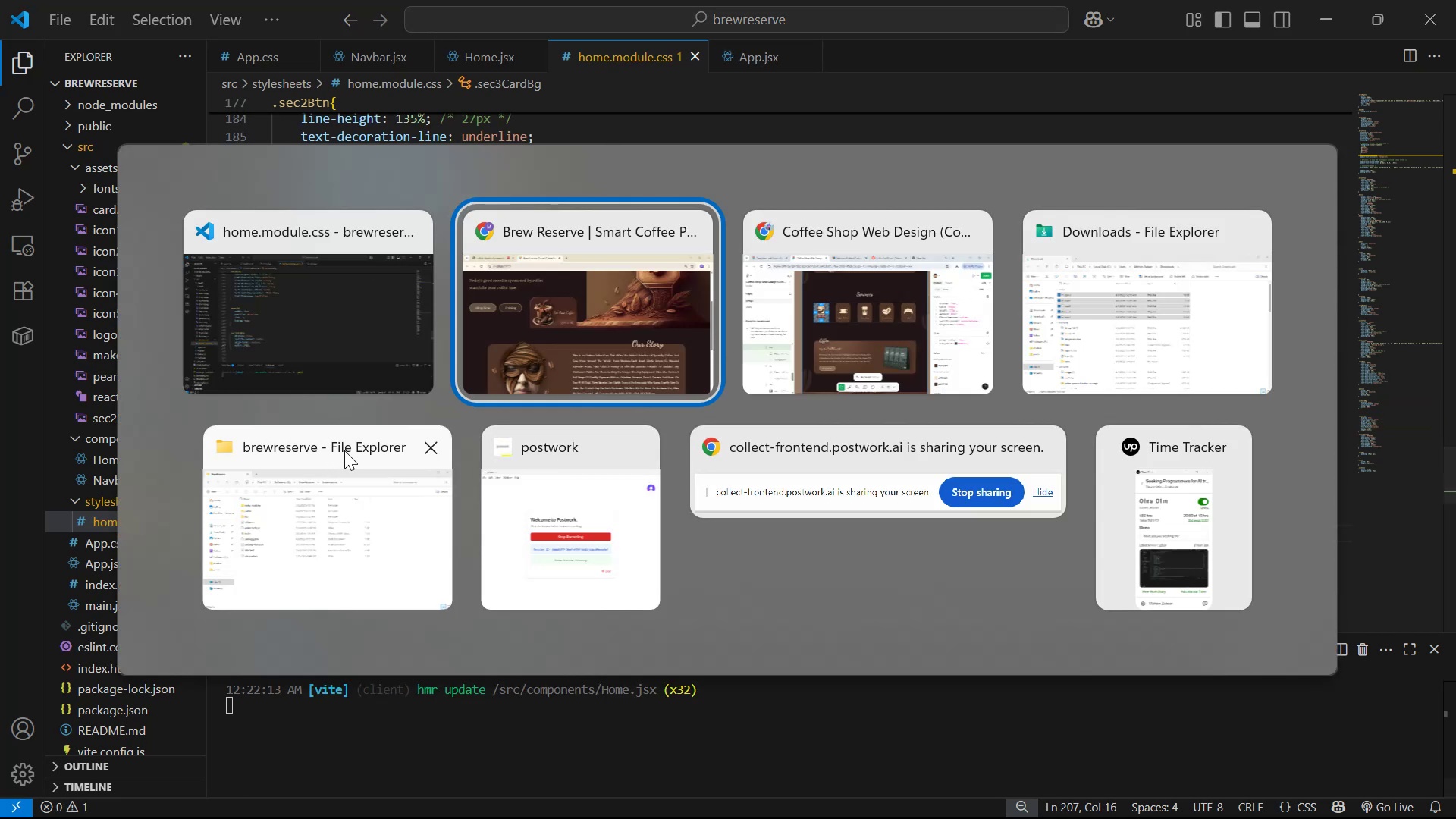 
scroll: coordinate [537, 456], scroll_direction: down, amount: 10.0
 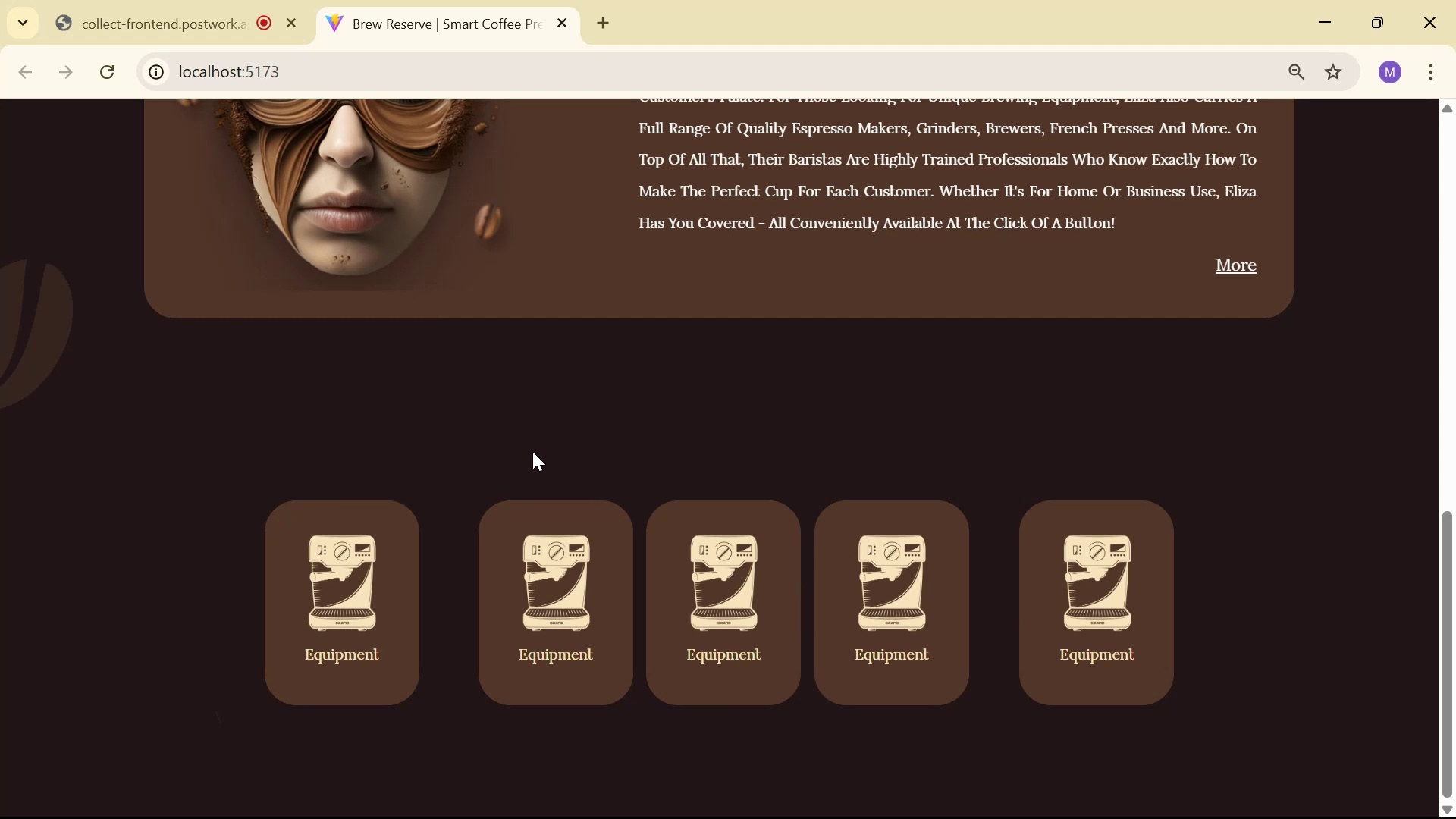 
key(Alt+AltLeft)
 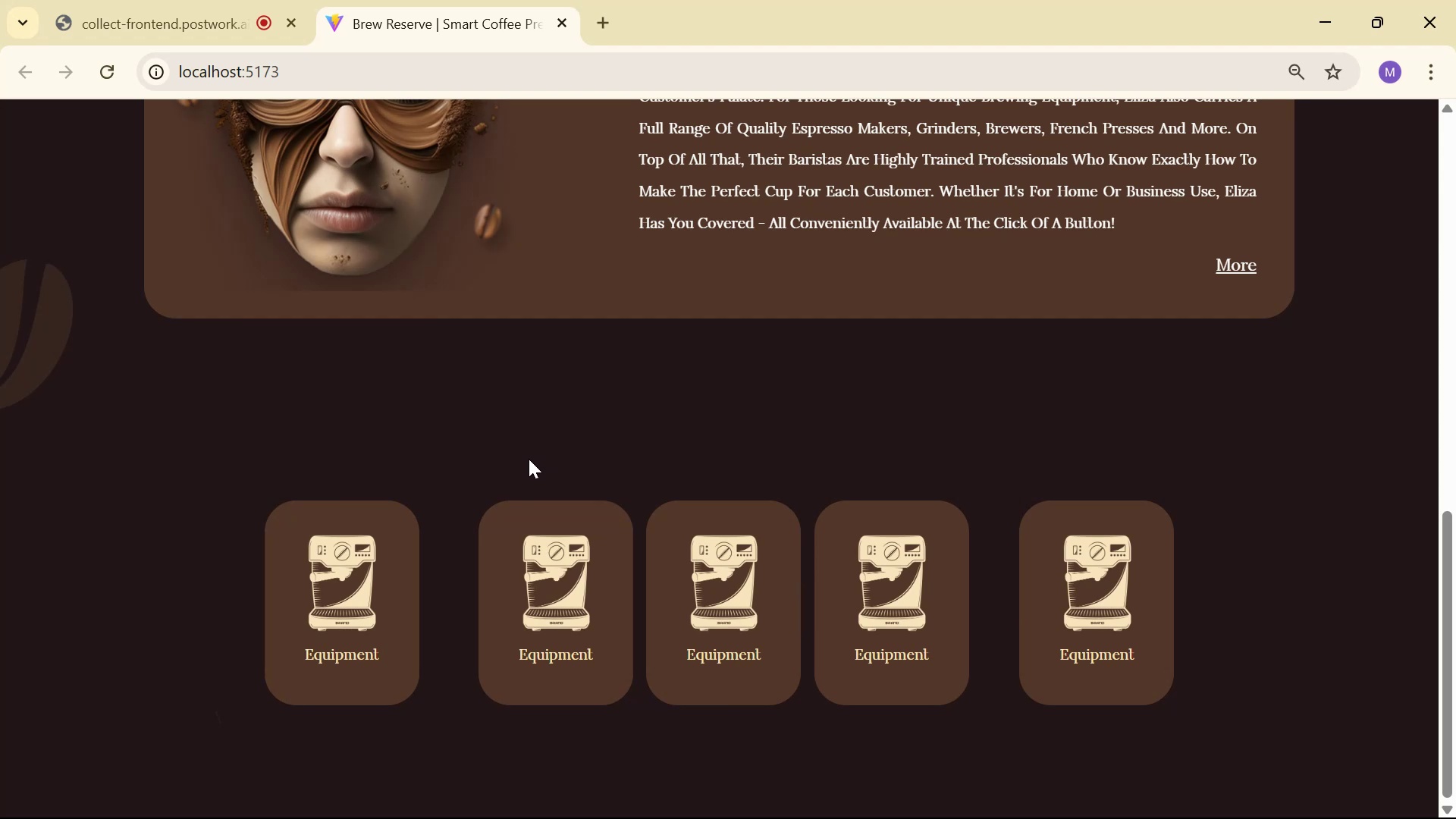 
key(Alt+Tab)
 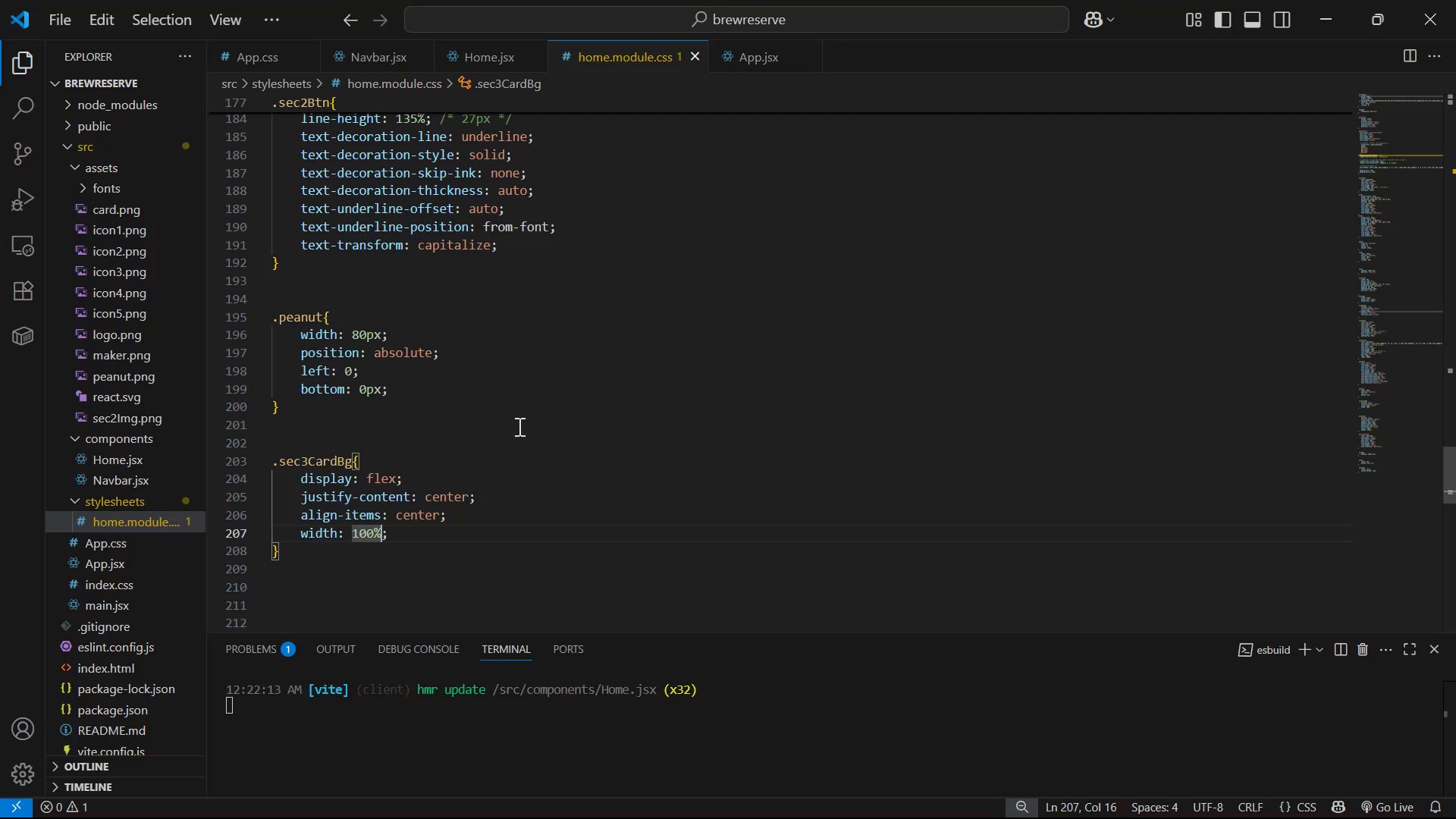 
scroll: coordinate [524, 394], scroll_direction: down, amount: 7.0
 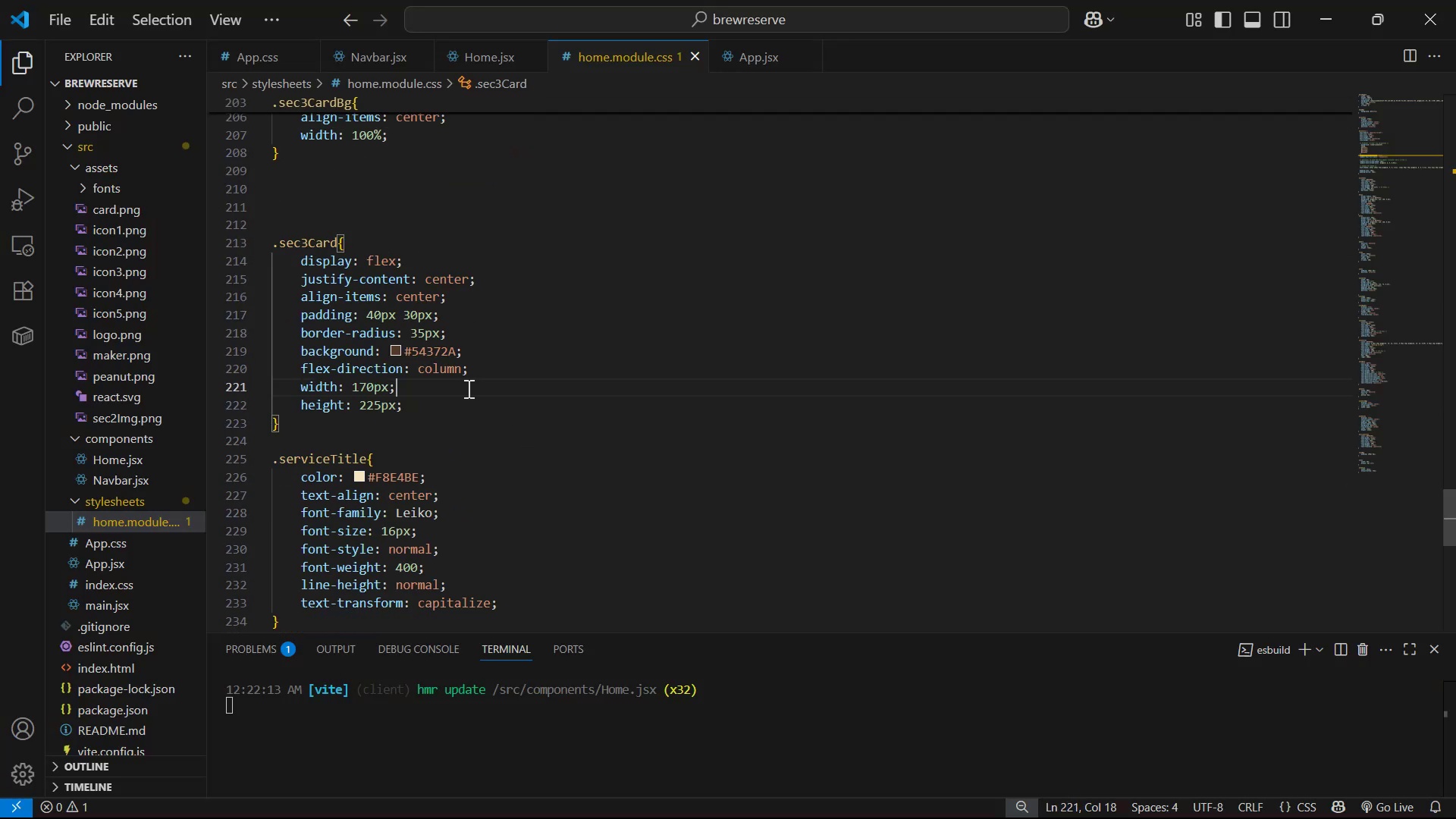 
left_click([467, 399])
 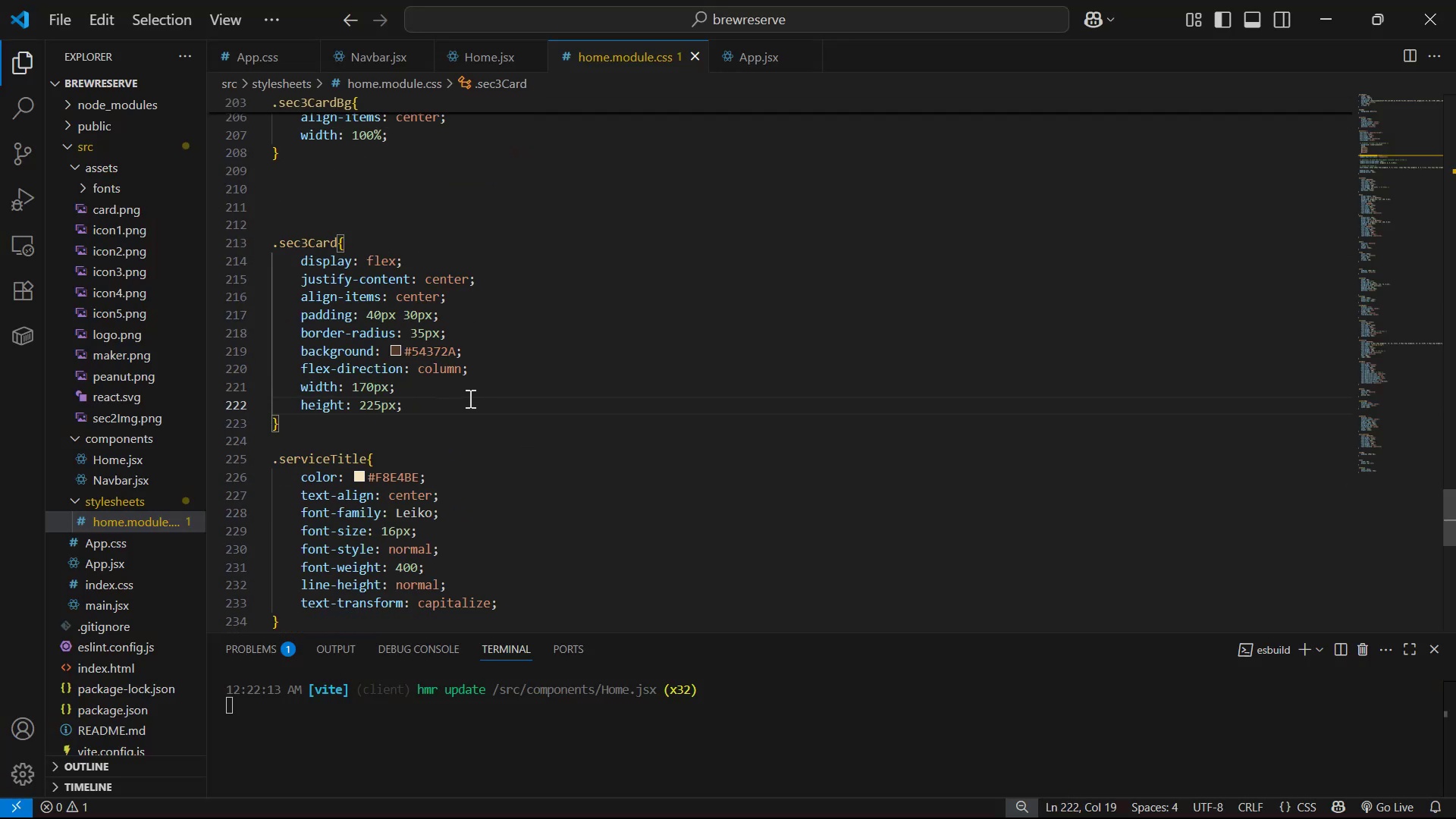 
key(Enter)
 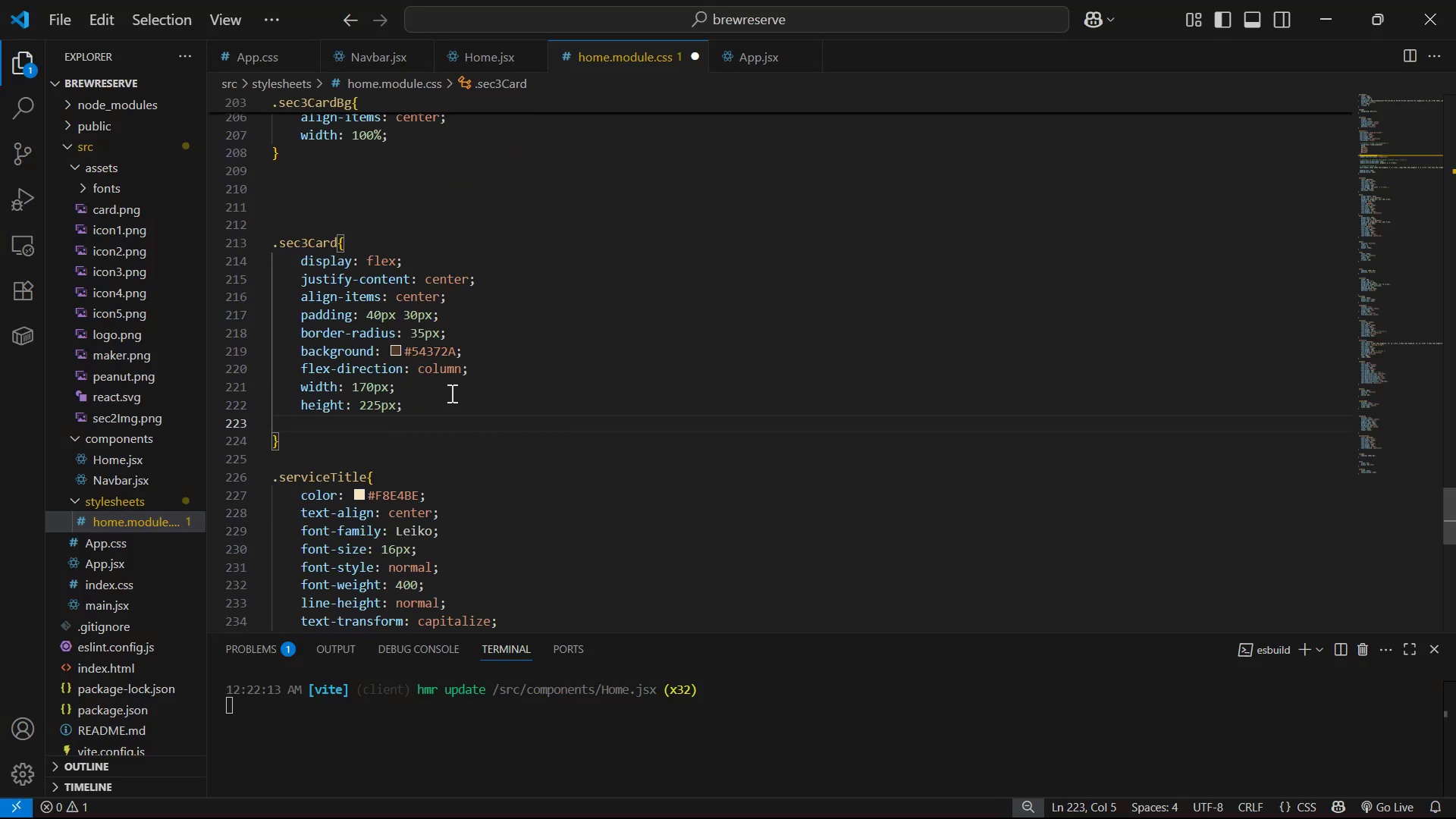 
type(ma)
 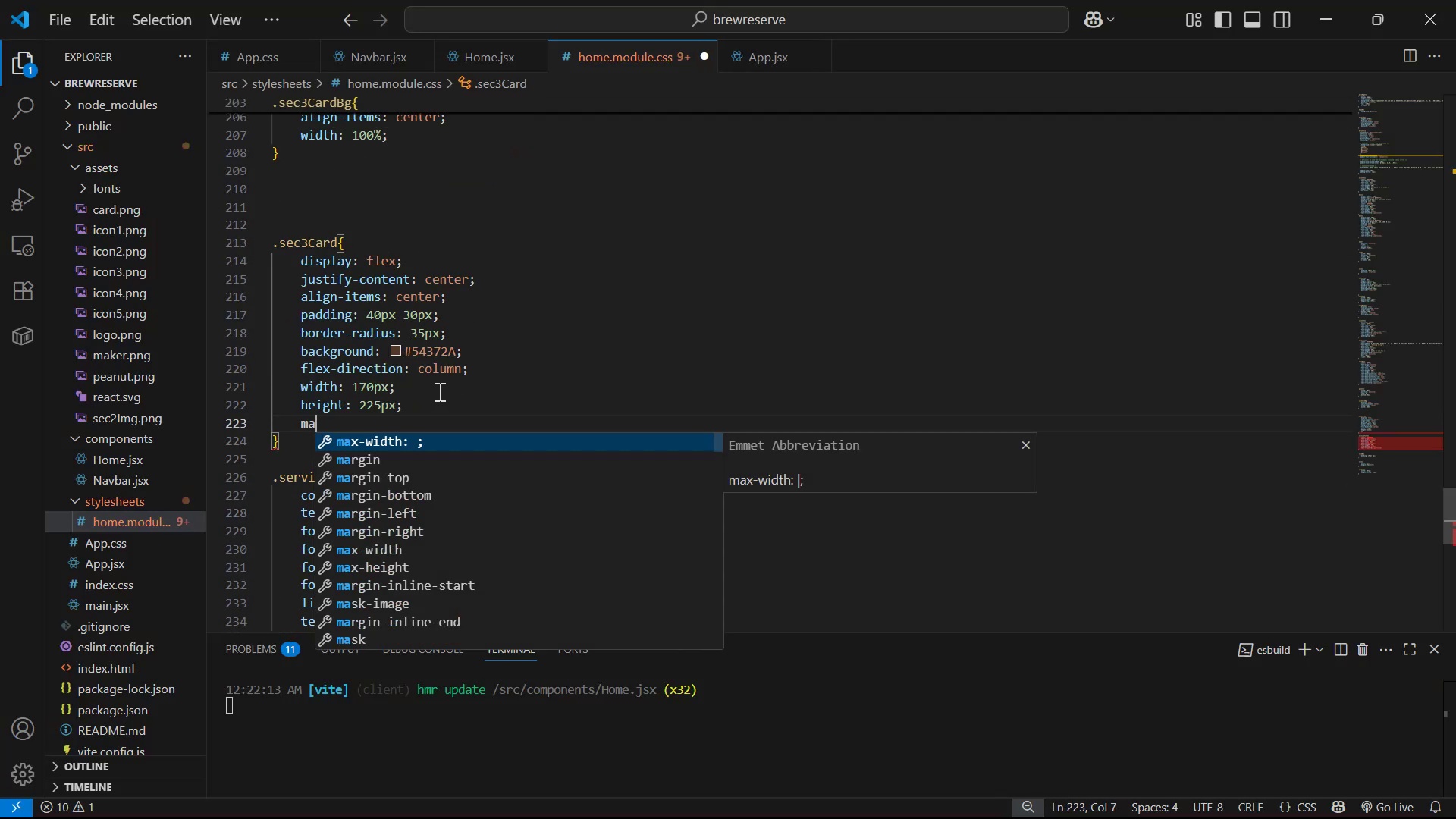 
key(ArrowDown)
 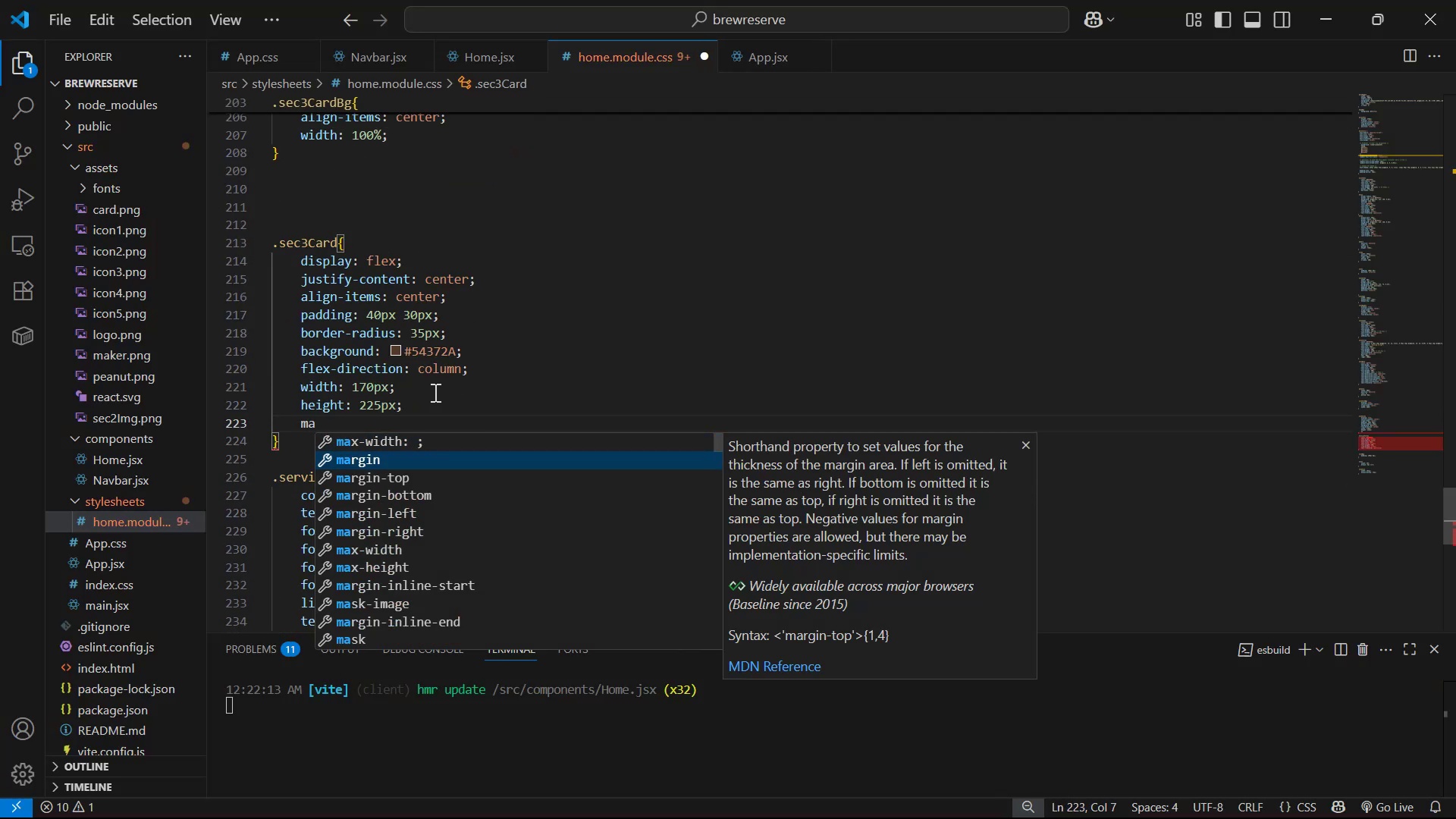 
key(Enter)
 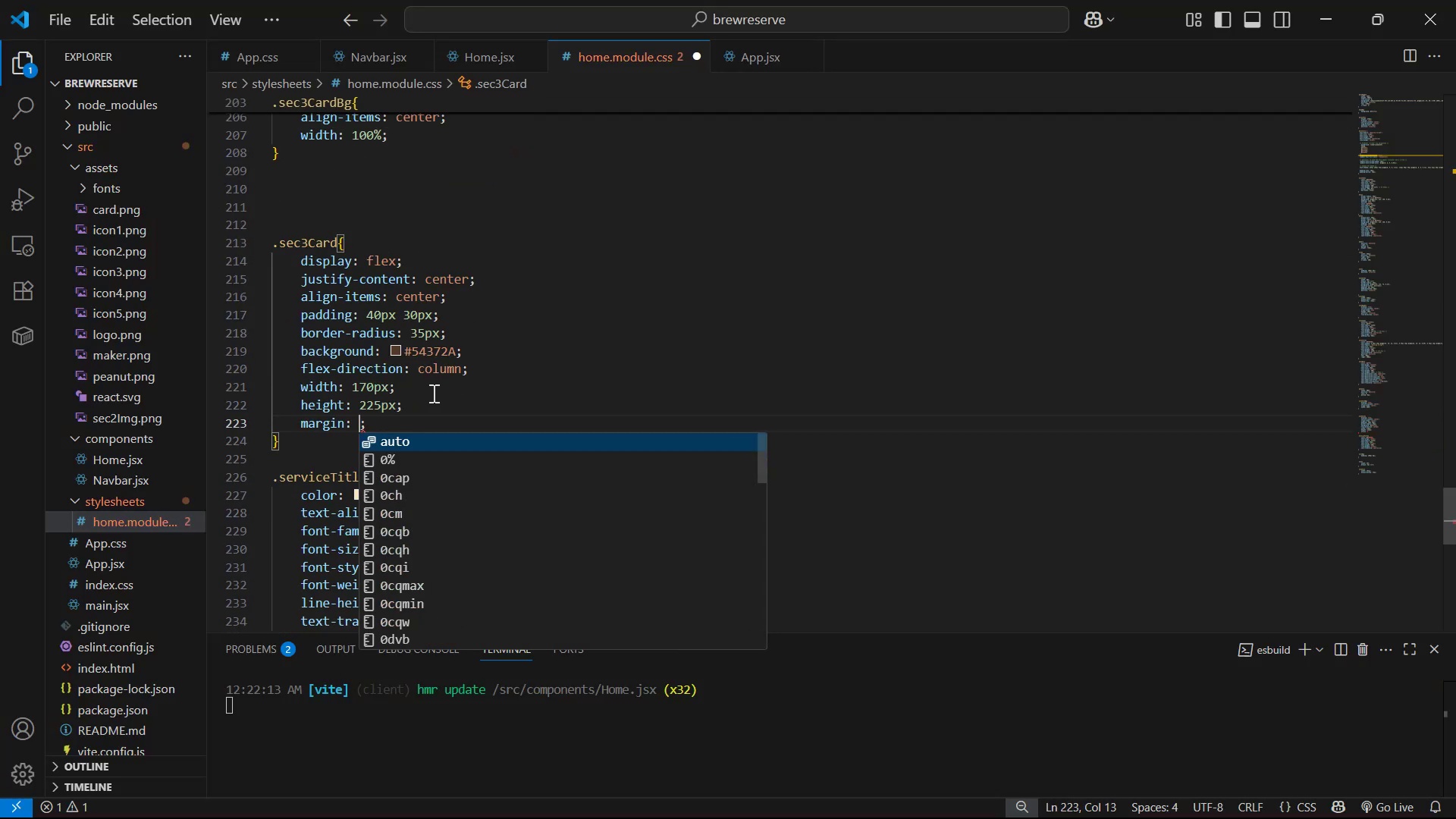 
type(0px 30px)
 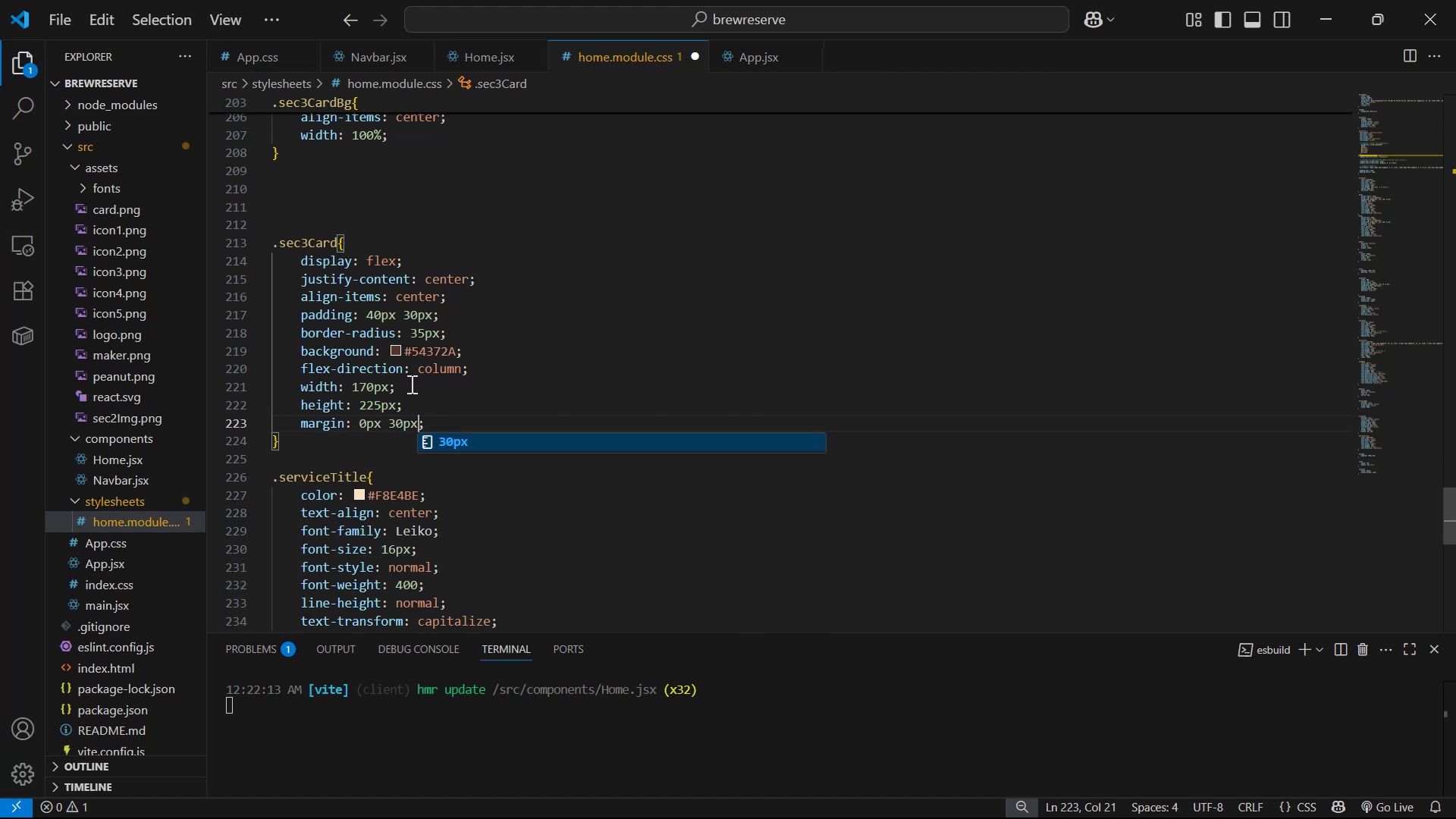 
key(Control+ControlLeft)
 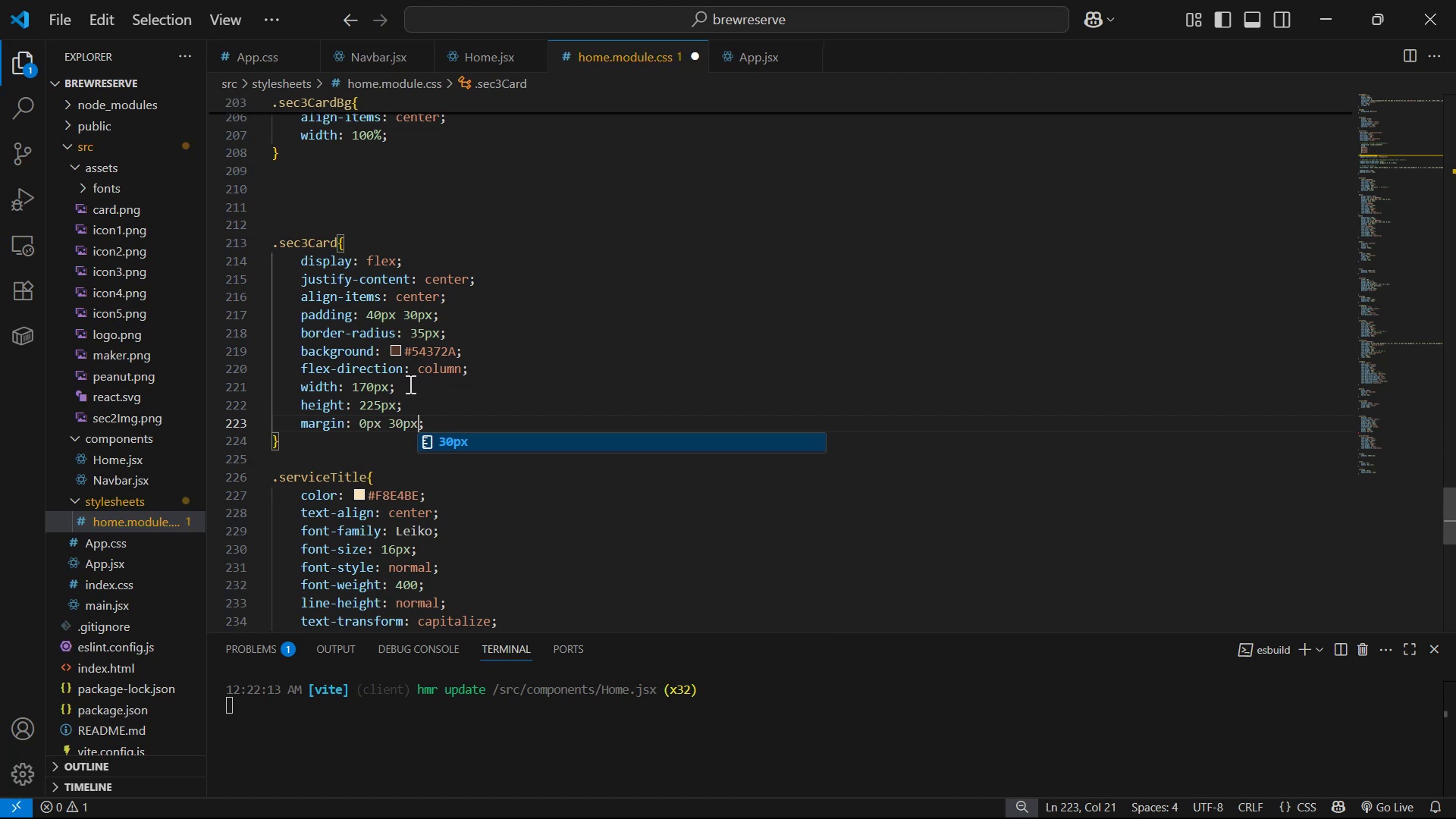 
key(Control+S)
 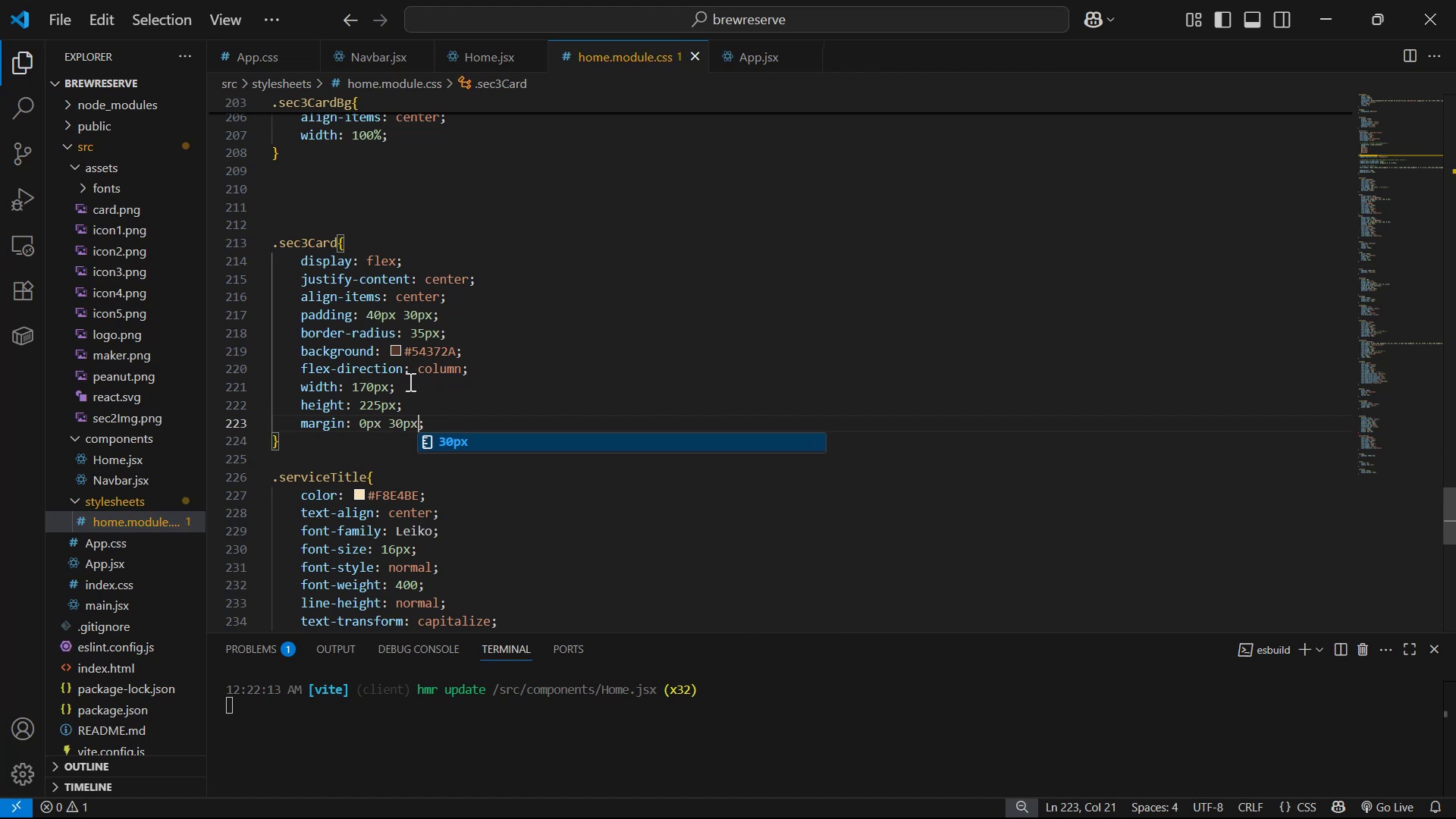 
key(Alt+AltLeft)
 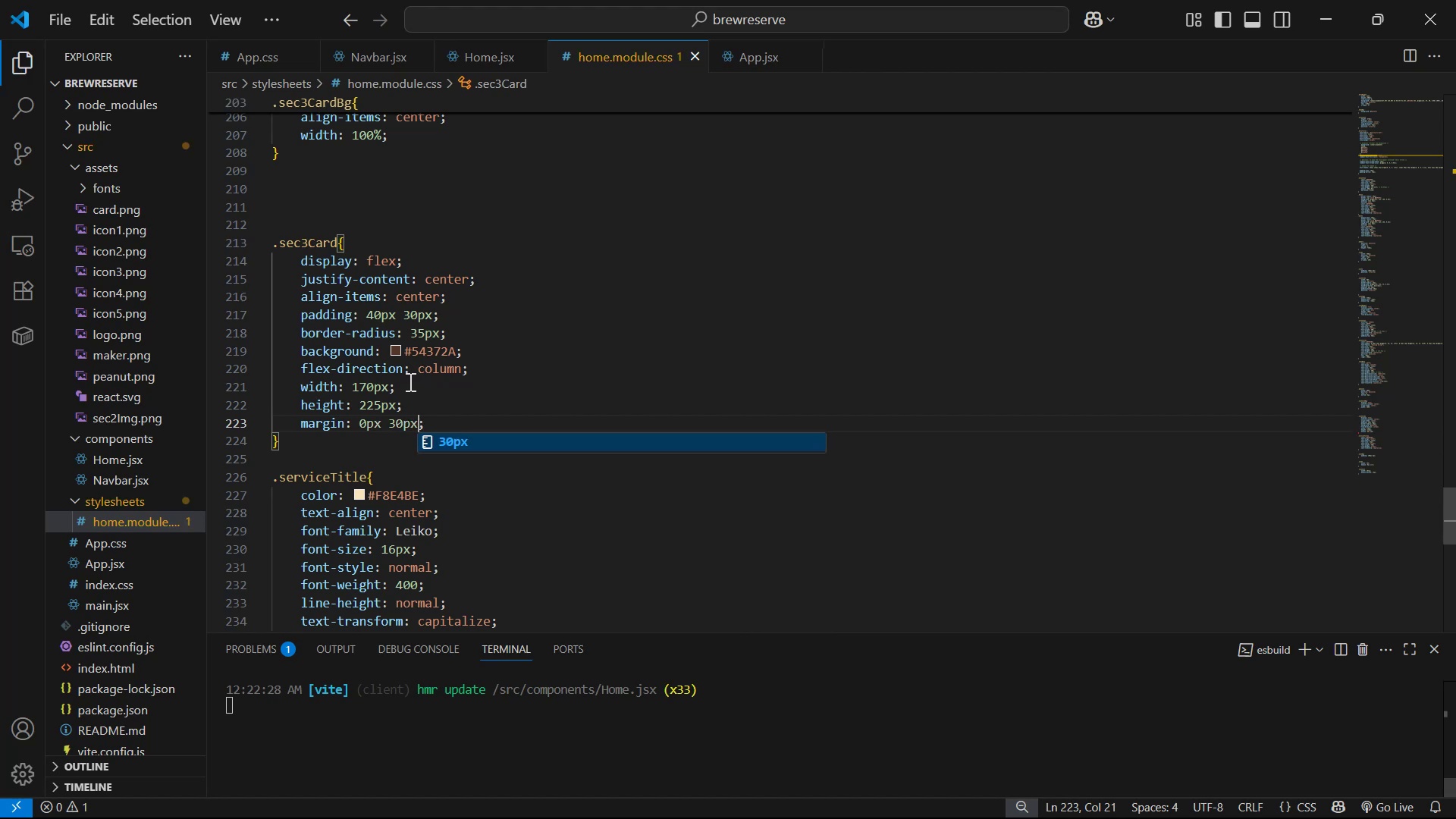 
key(Alt+Tab)
 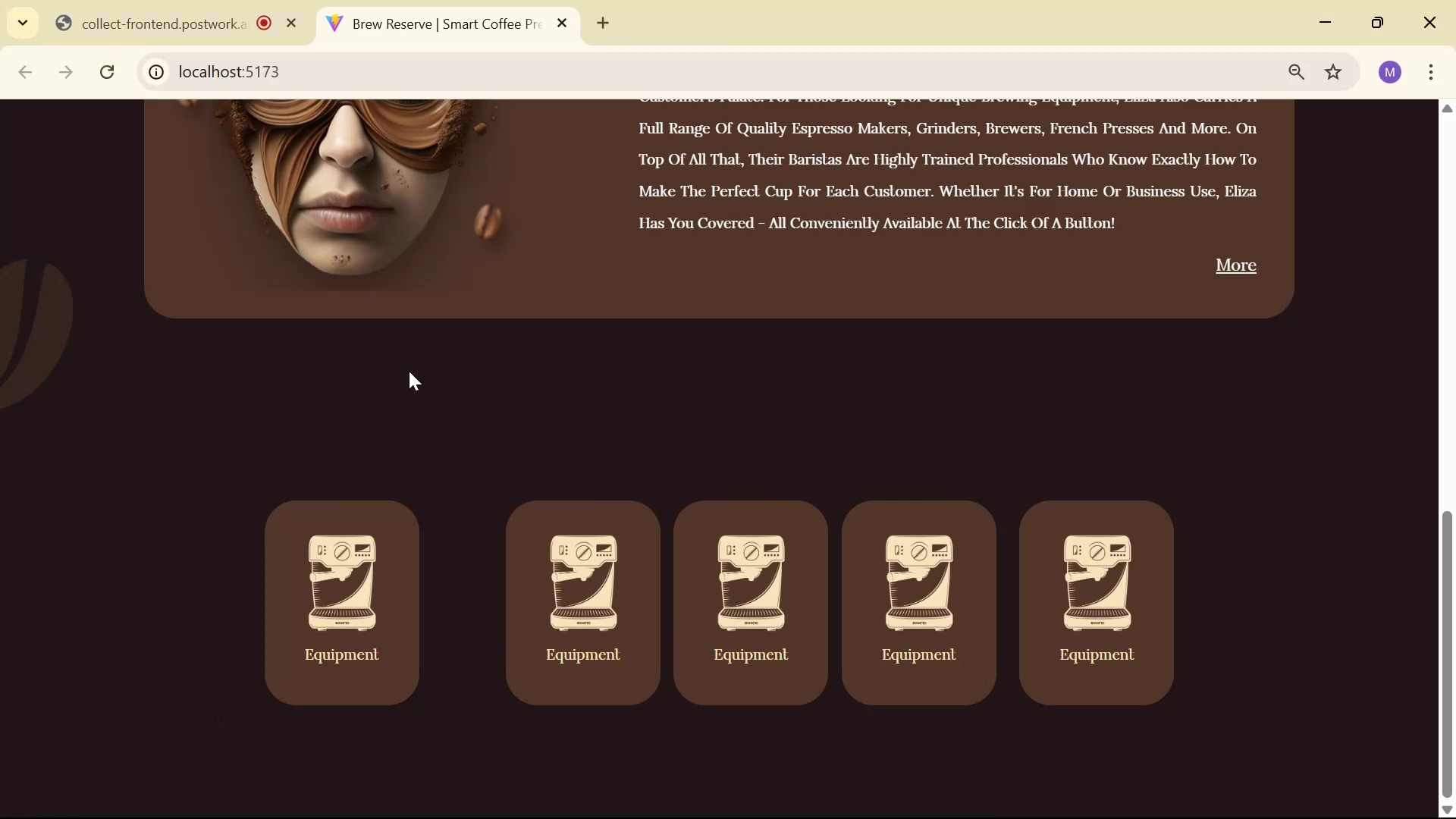 
wait(6.93)
 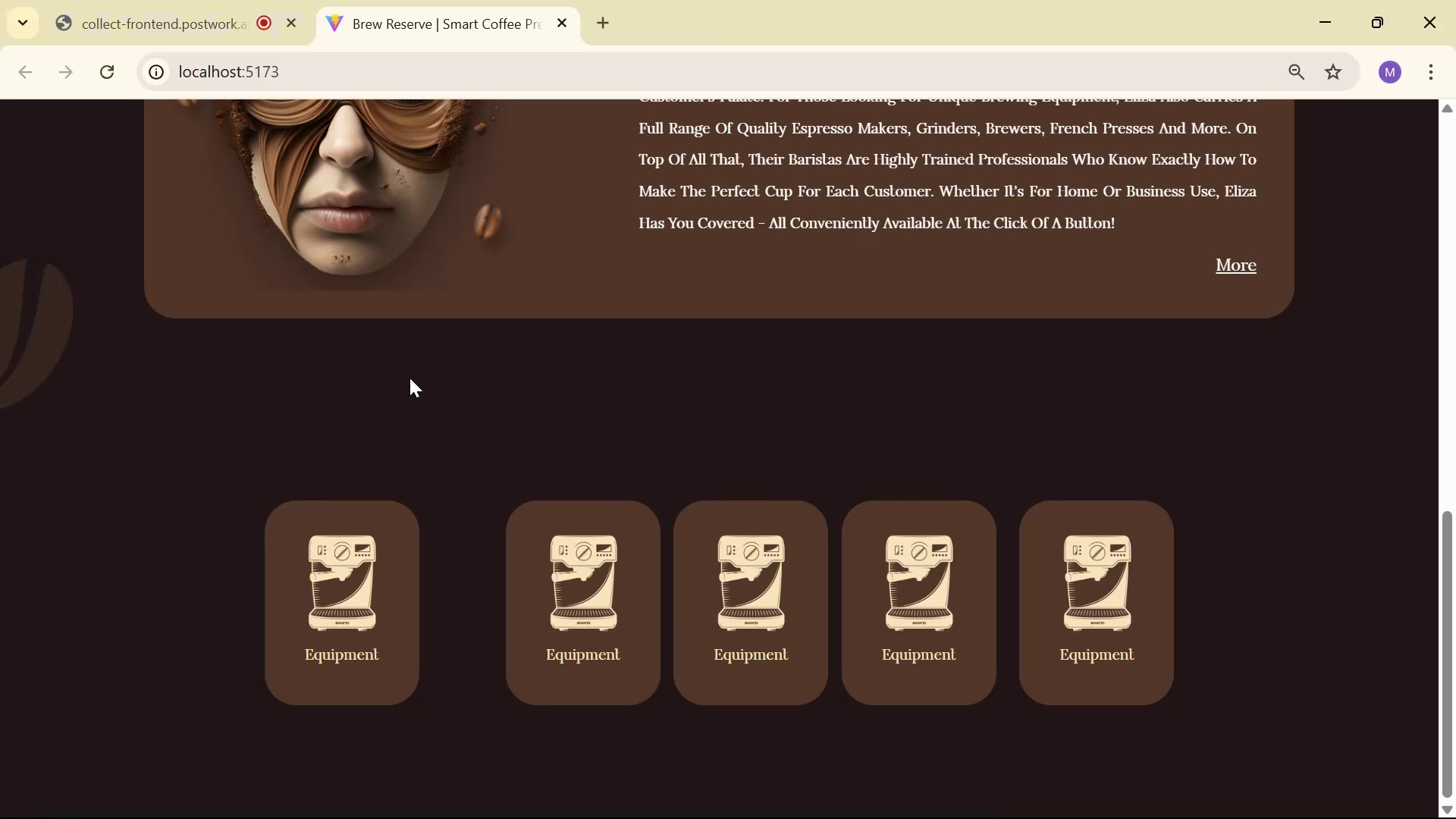 
key(Alt+AltLeft)
 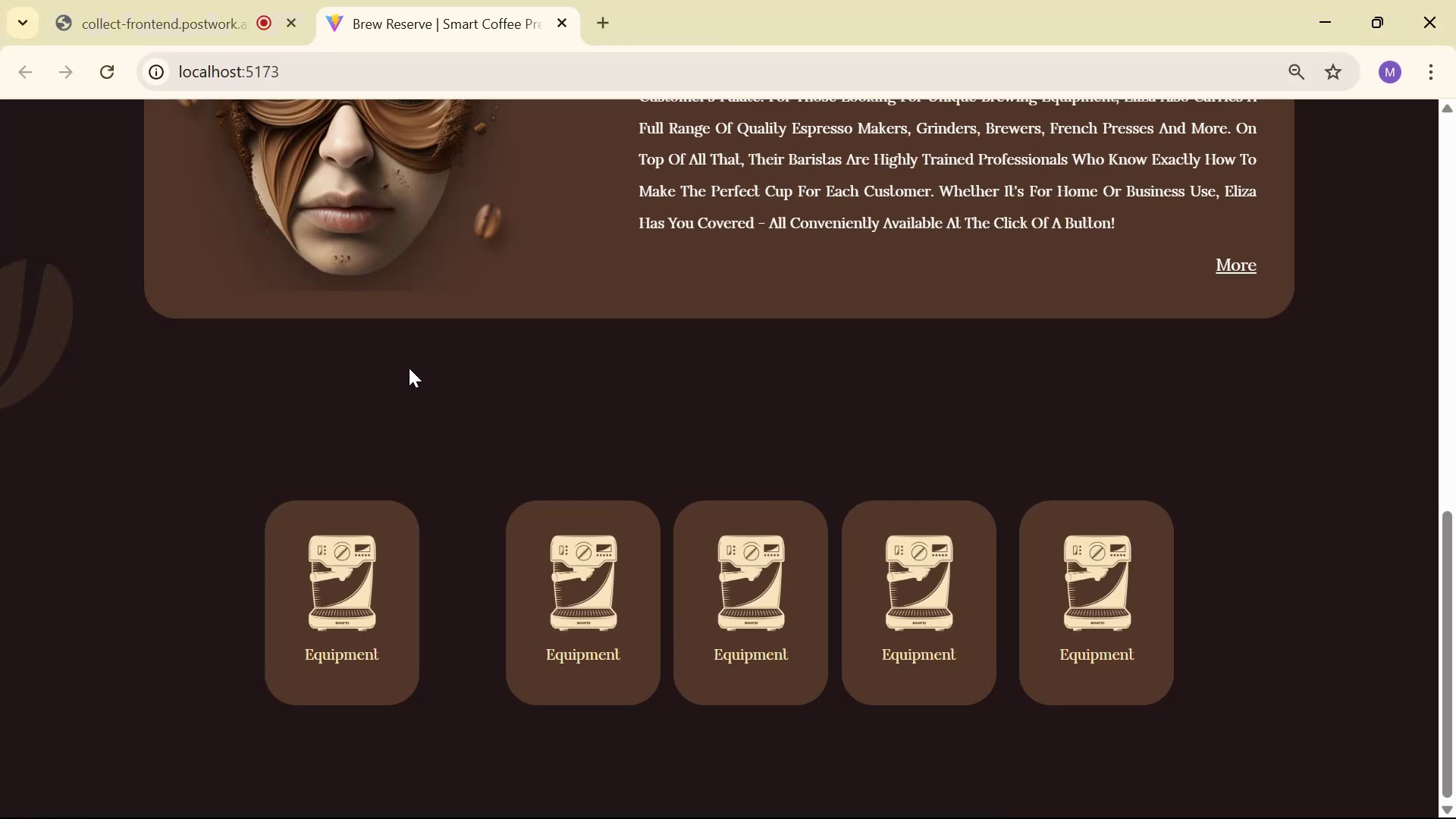 
key(Alt+Tab)
 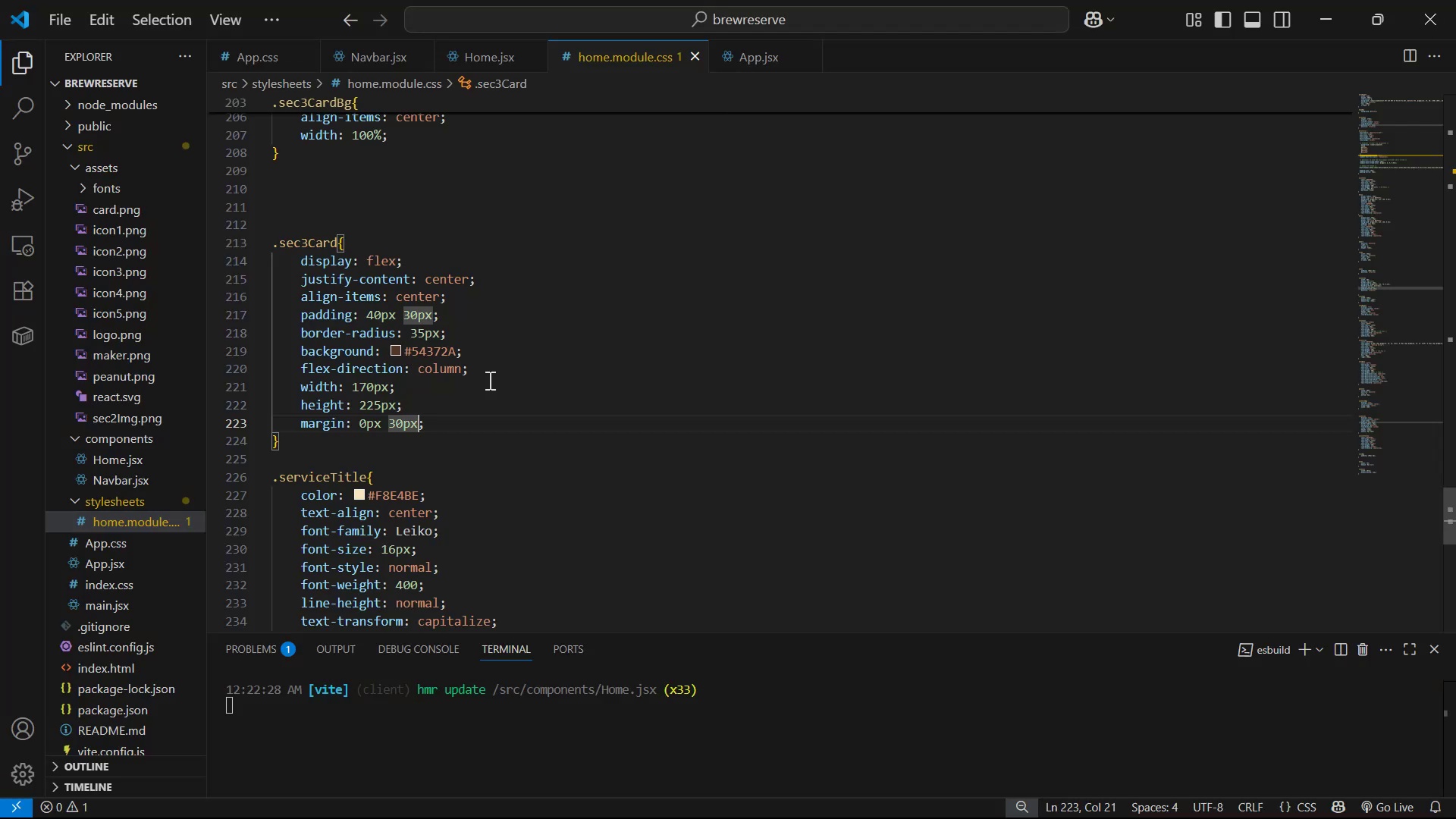 
key(Control+Z)
 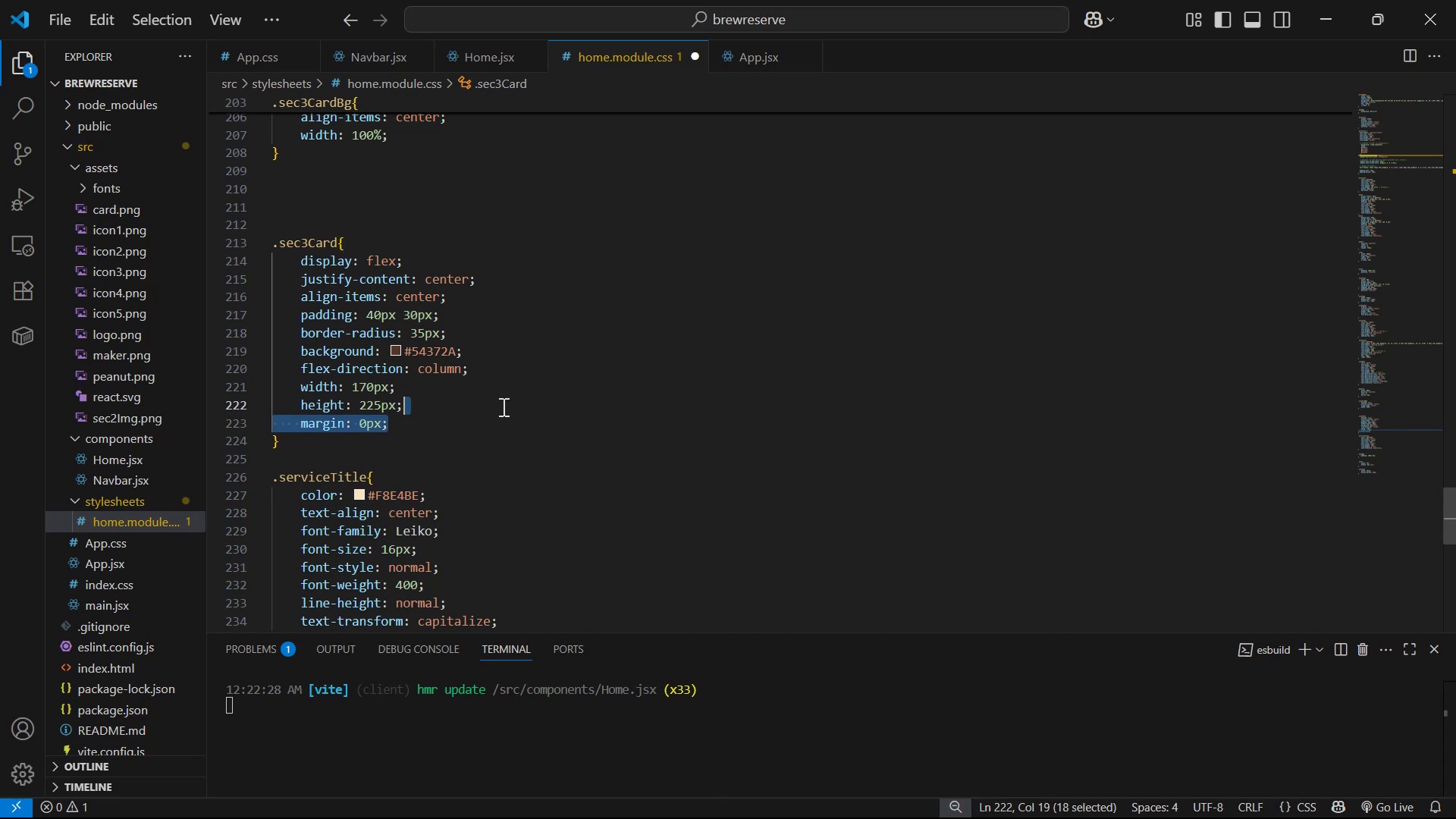 
key(Backspace)
 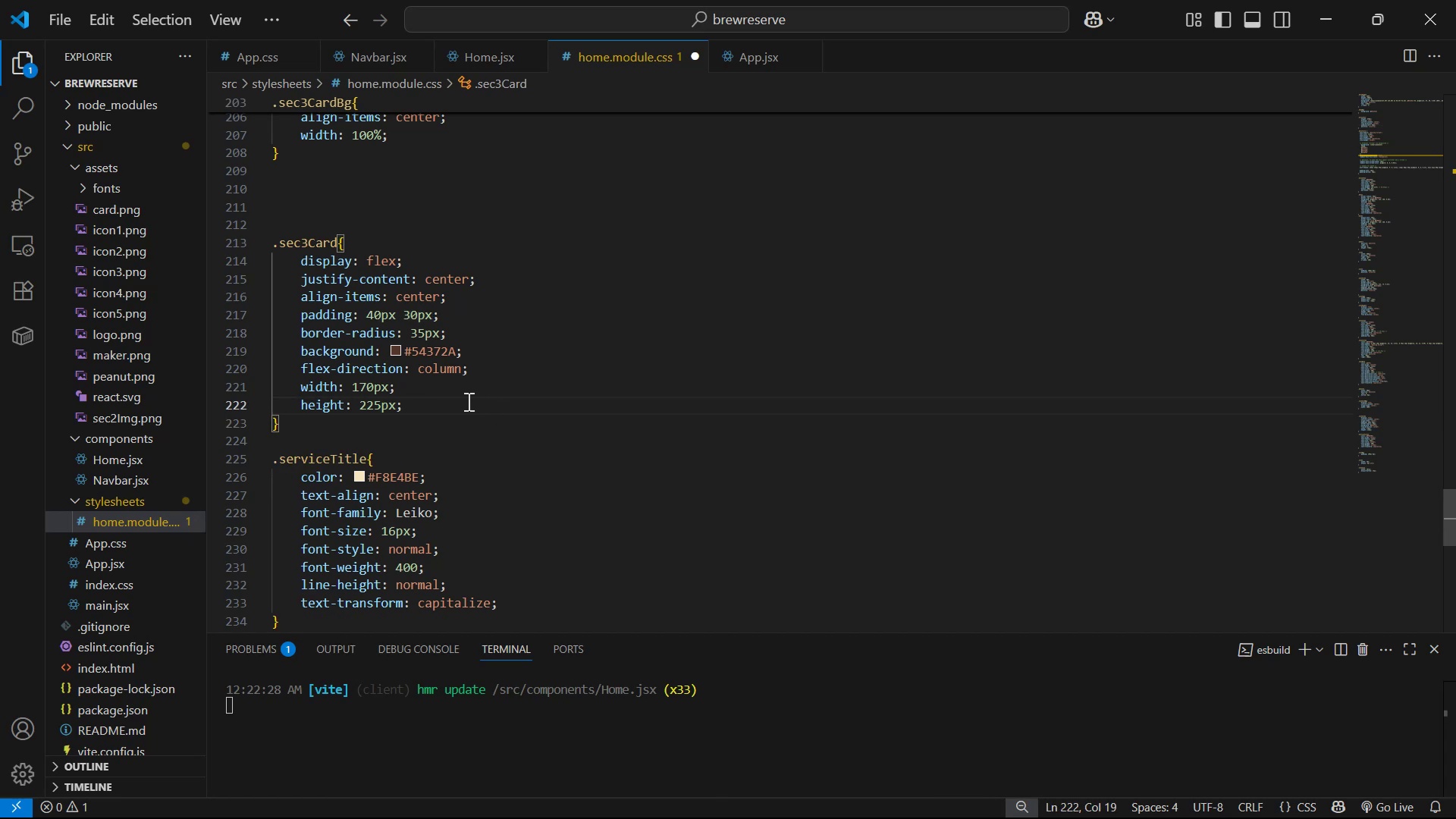 
scroll: coordinate [463, 397], scroll_direction: up, amount: 8.0
 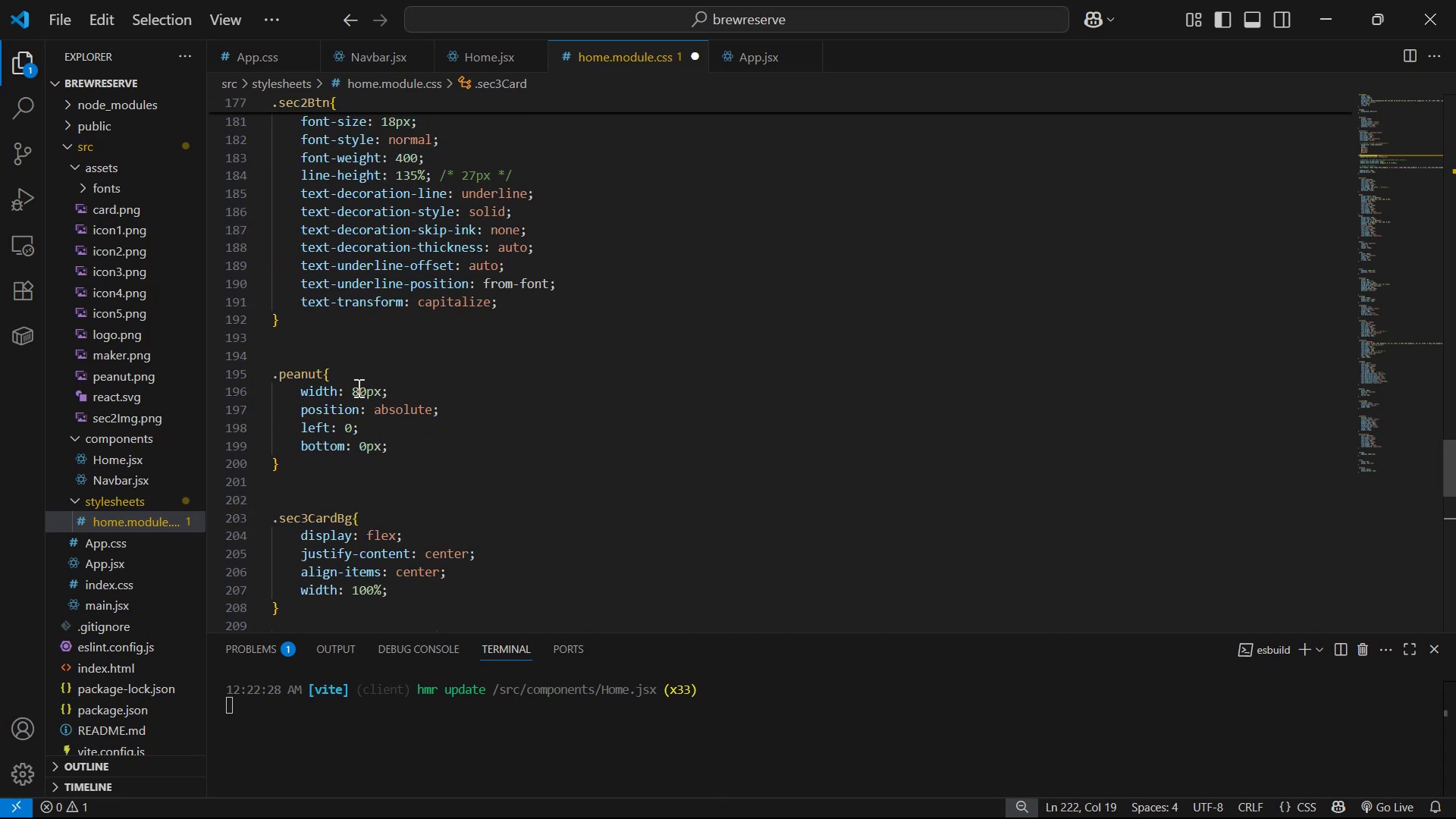 
scroll: coordinate [576, 393], scroll_direction: down, amount: 16.0
 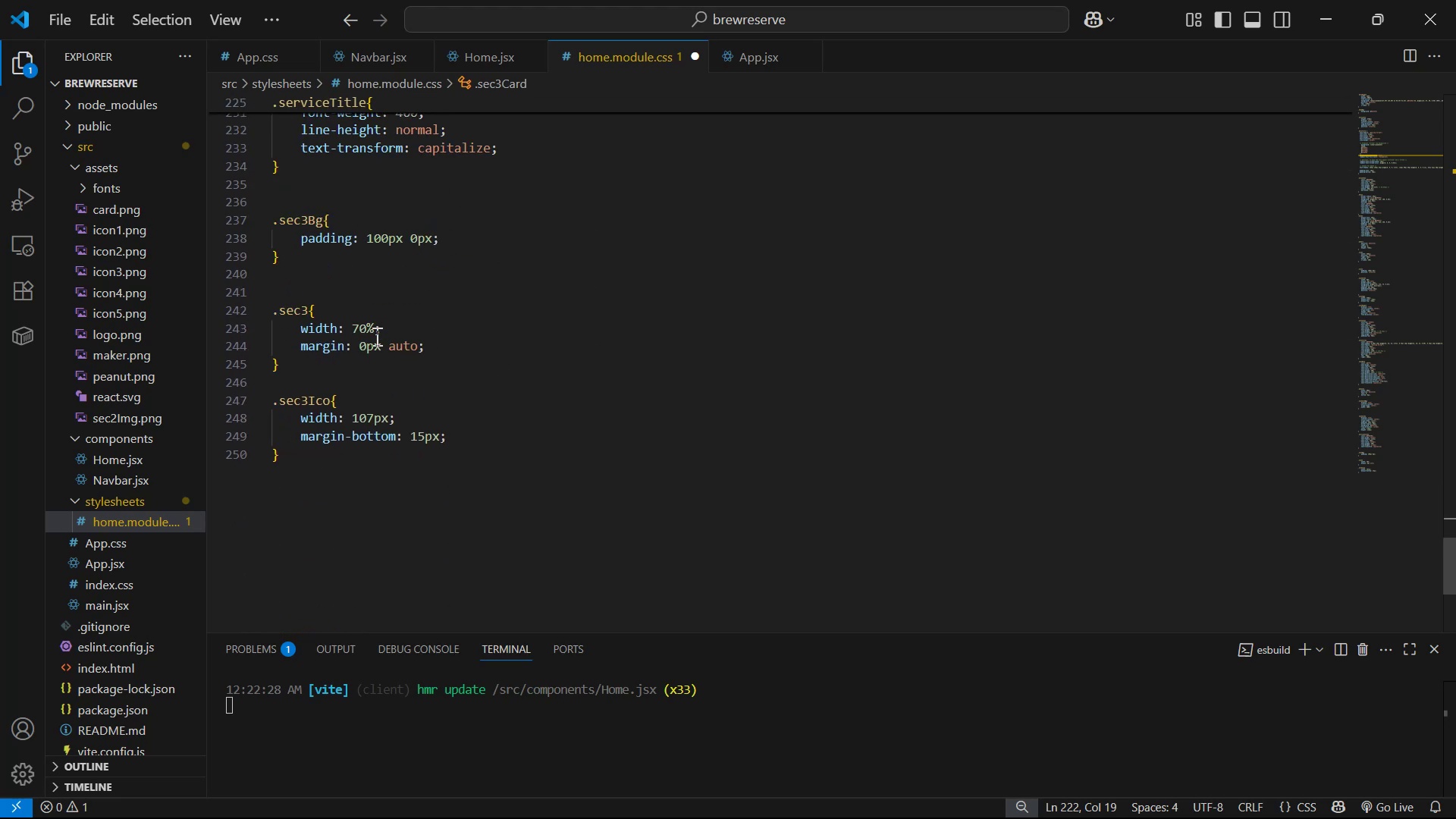 
left_click([362, 326])
 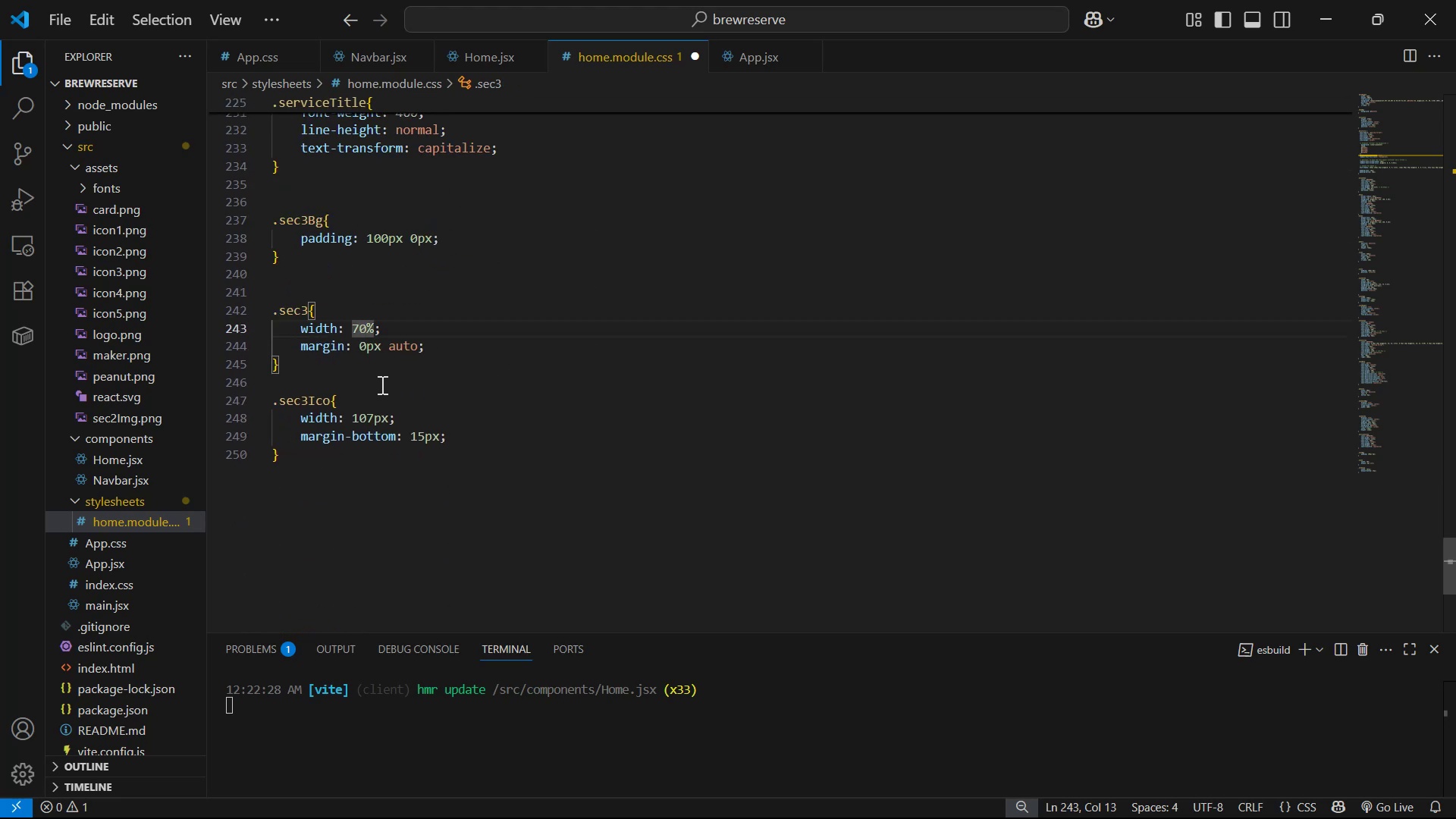 
key(Backspace)
 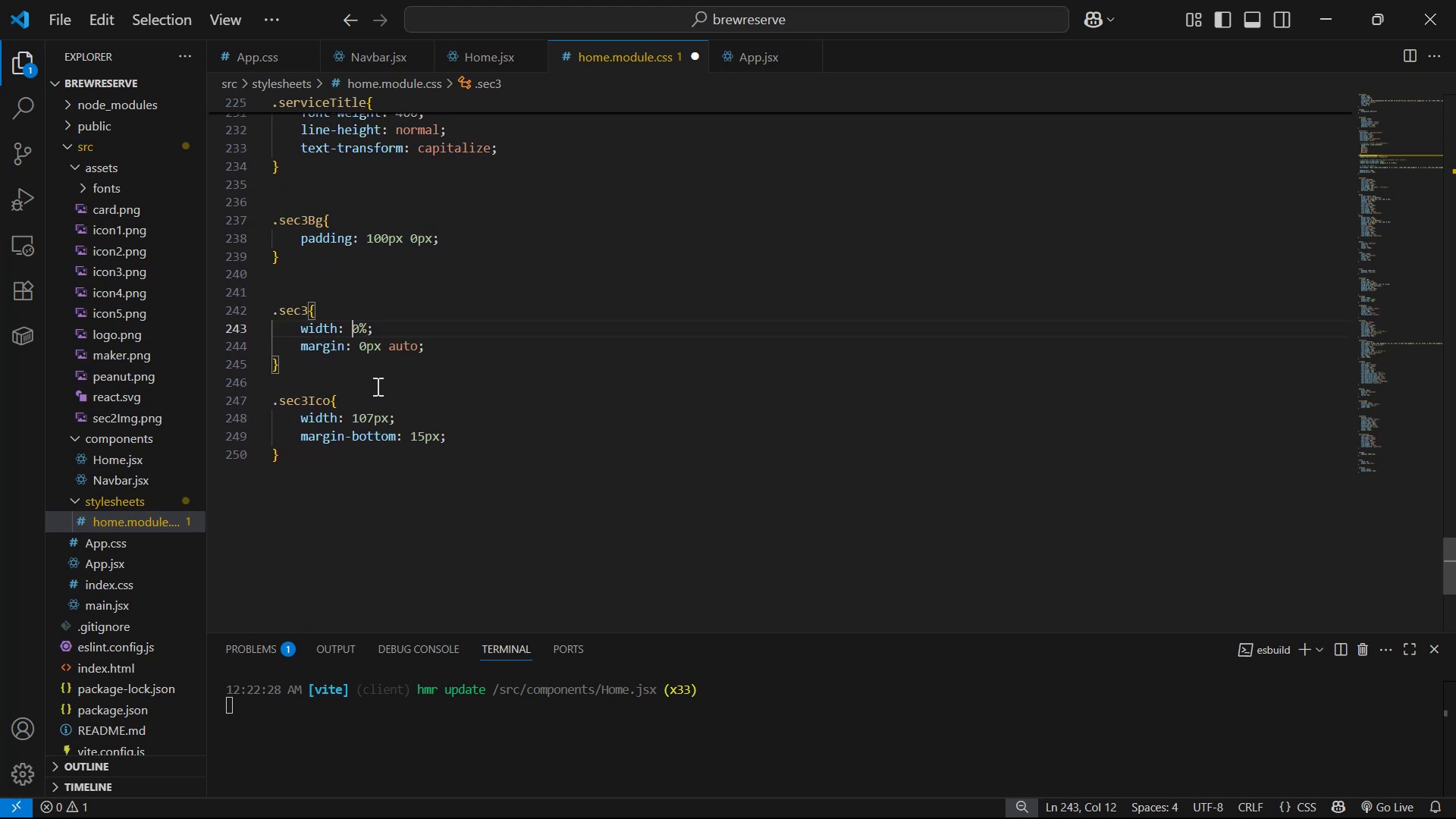 
key(8)
 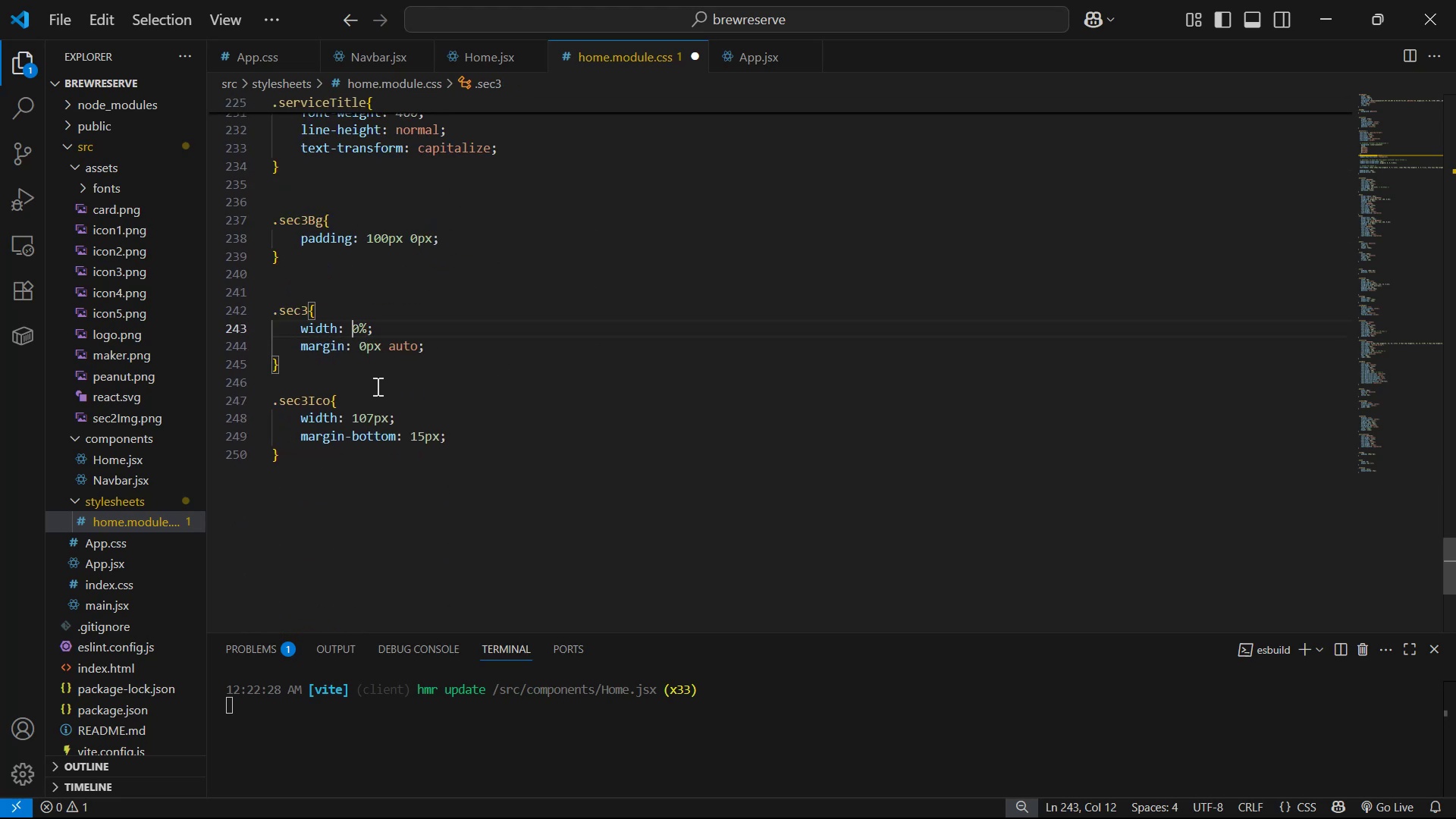 
key(Control+ControlLeft)
 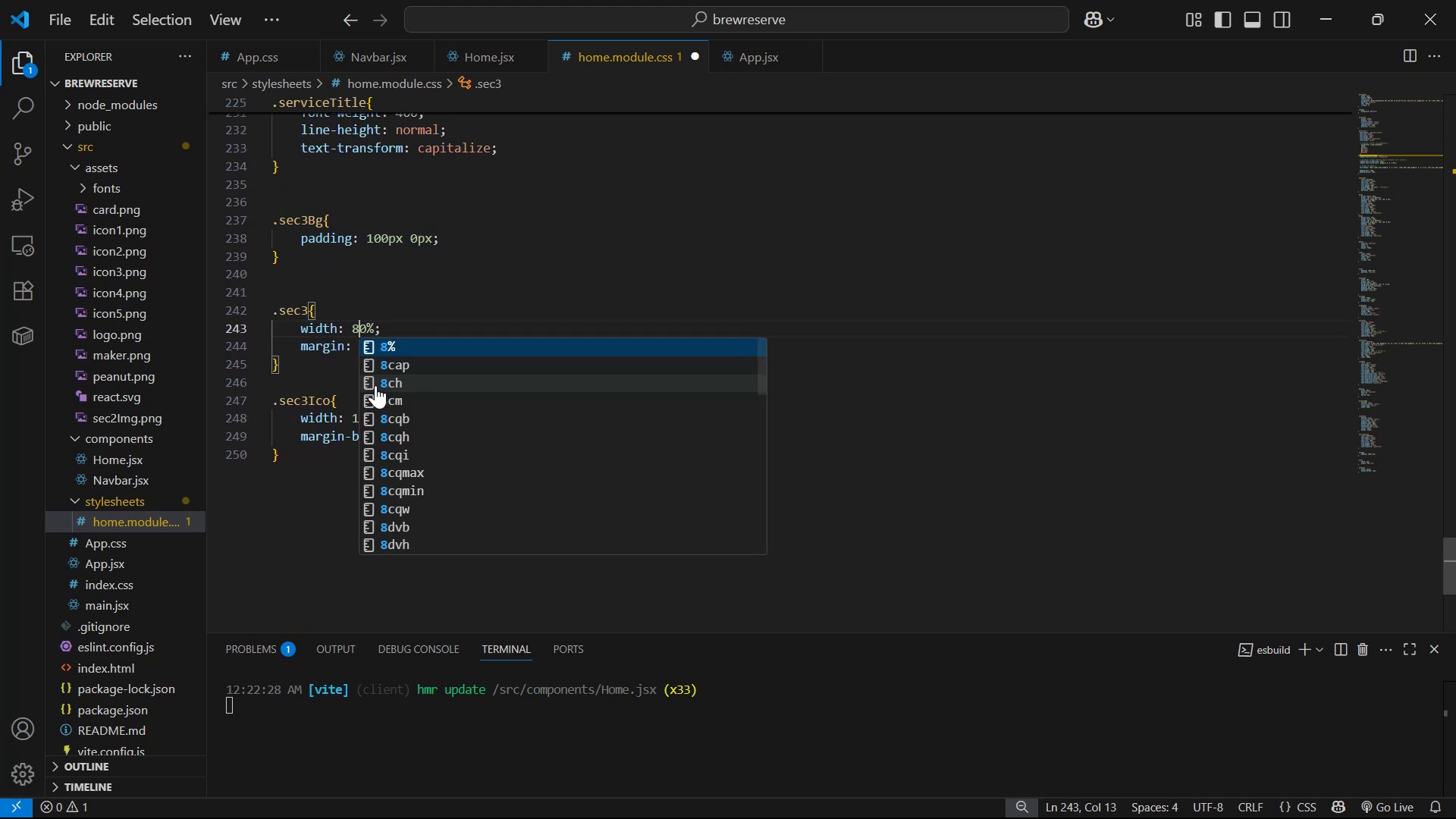 
key(Control+S)
 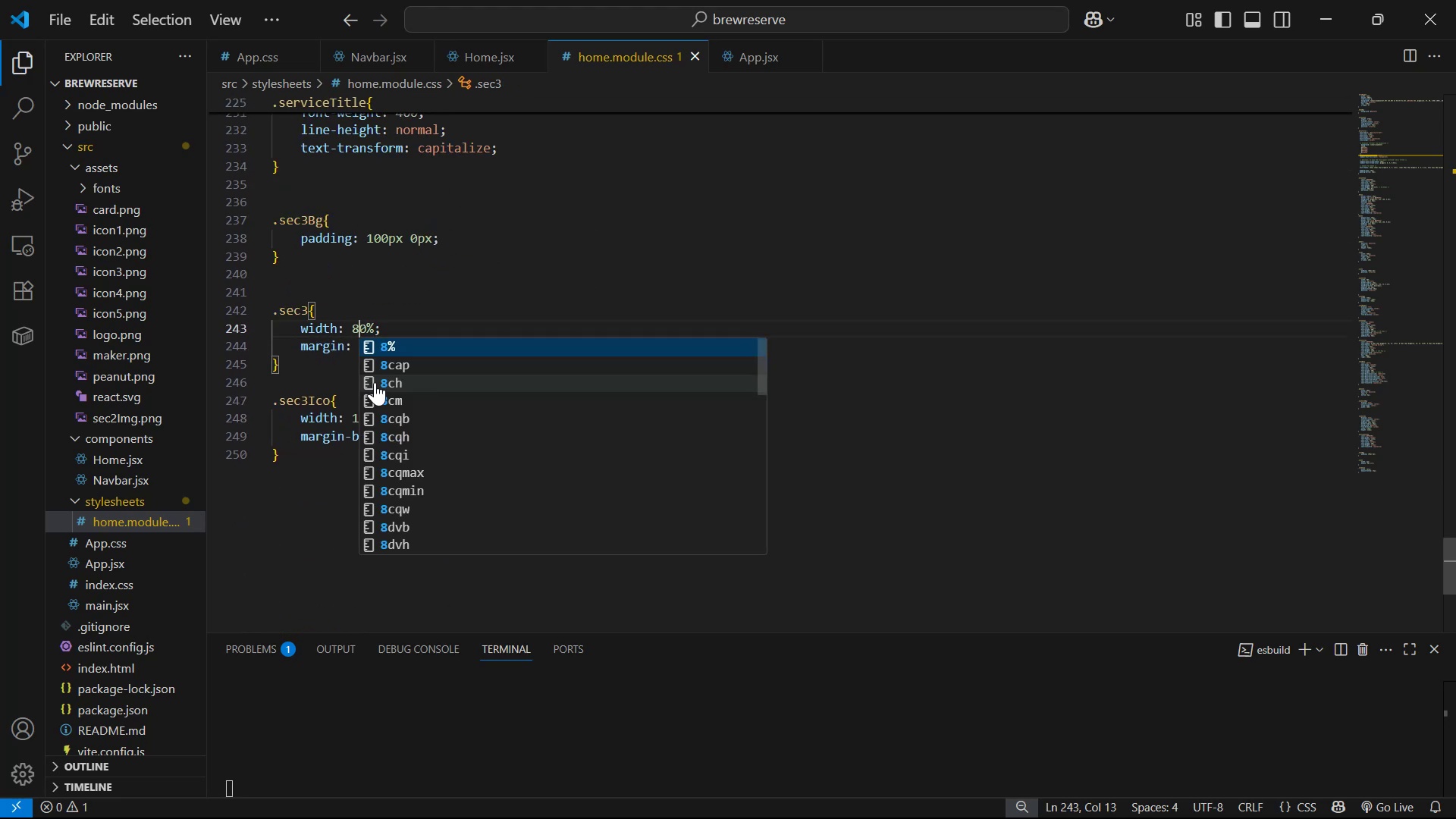 
key(Alt+Control+AltLeft)
 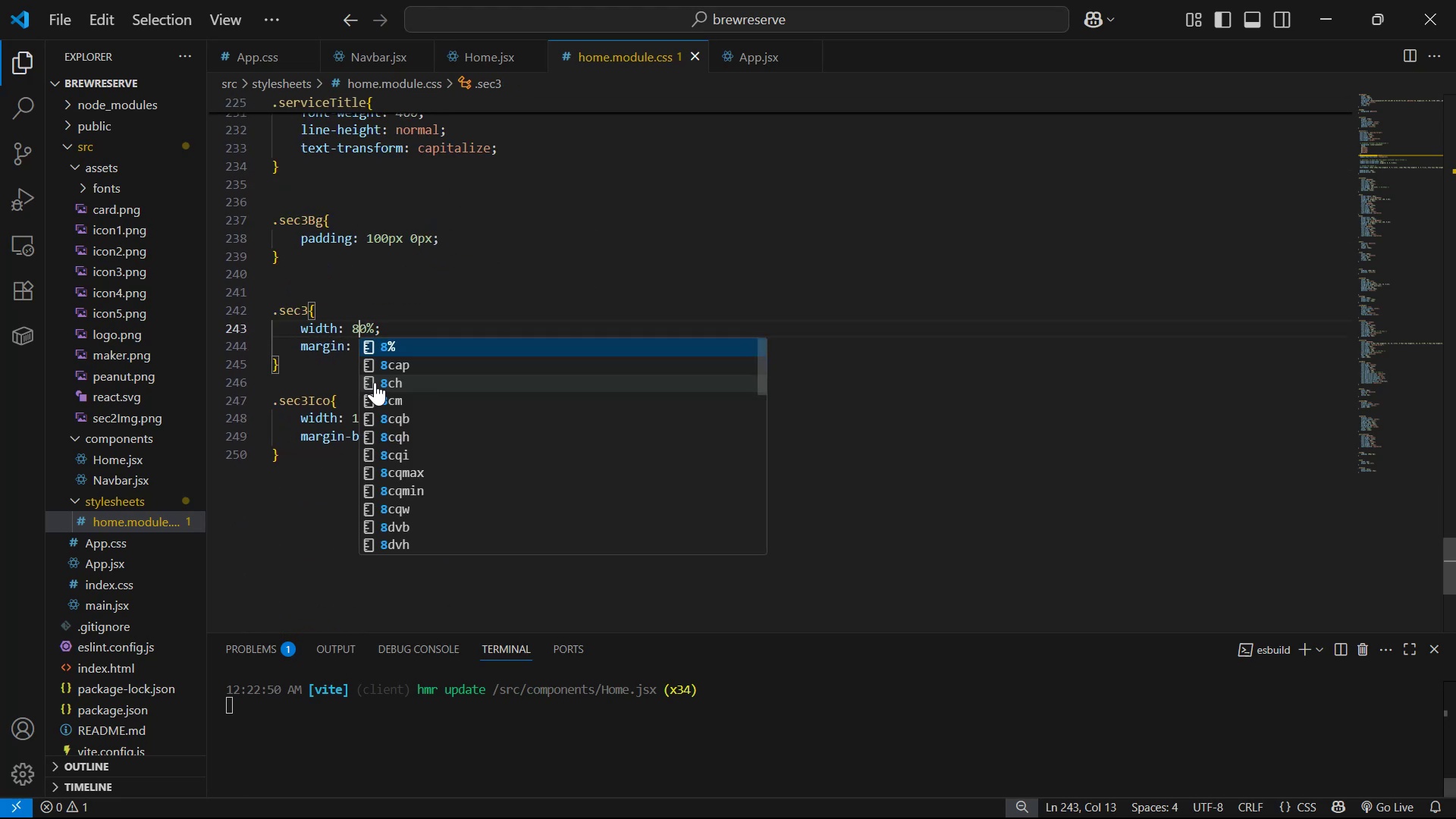 
key(Alt+Tab)
 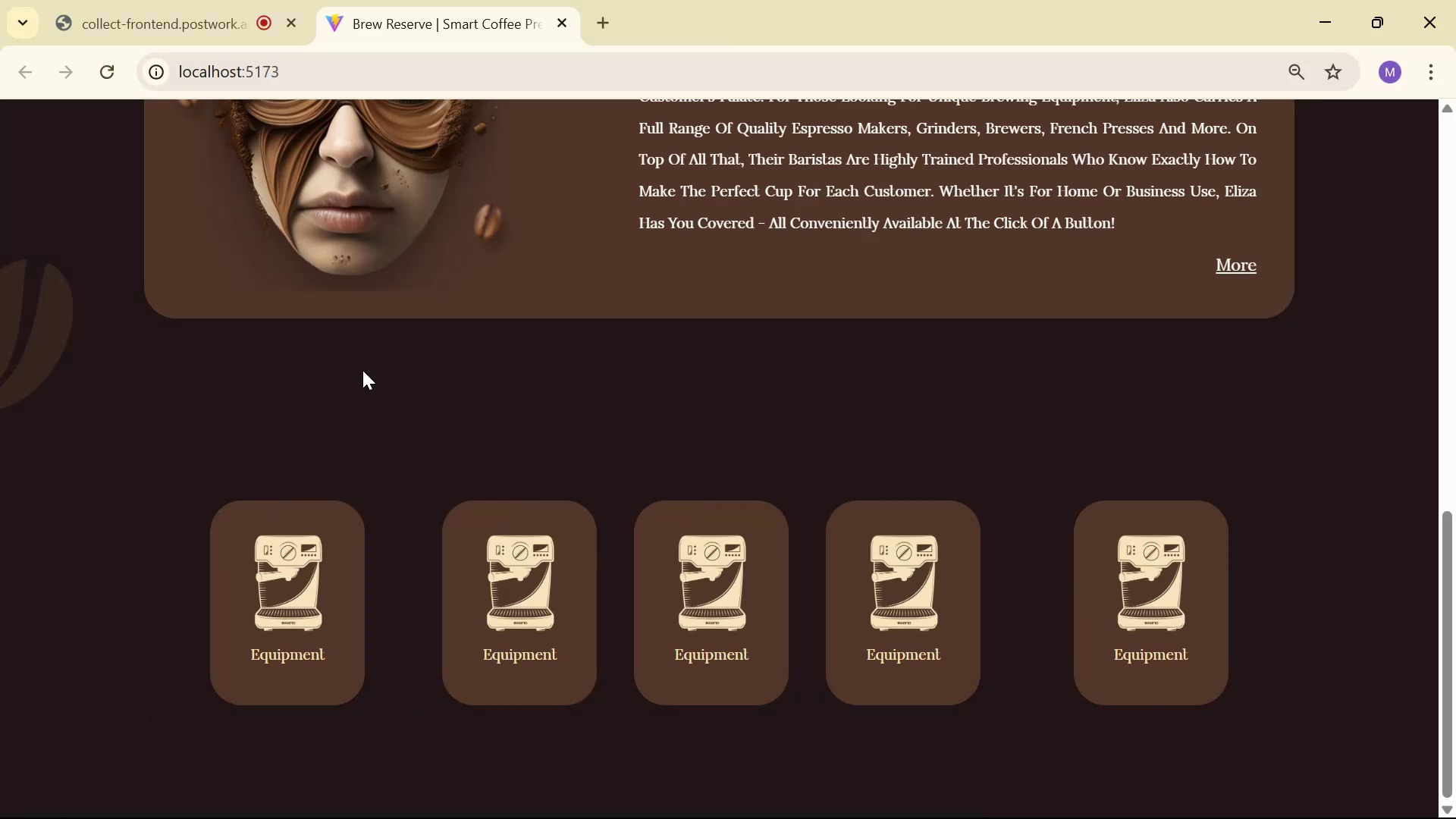 
scroll: coordinate [378, 377], scroll_direction: down, amount: 7.0
 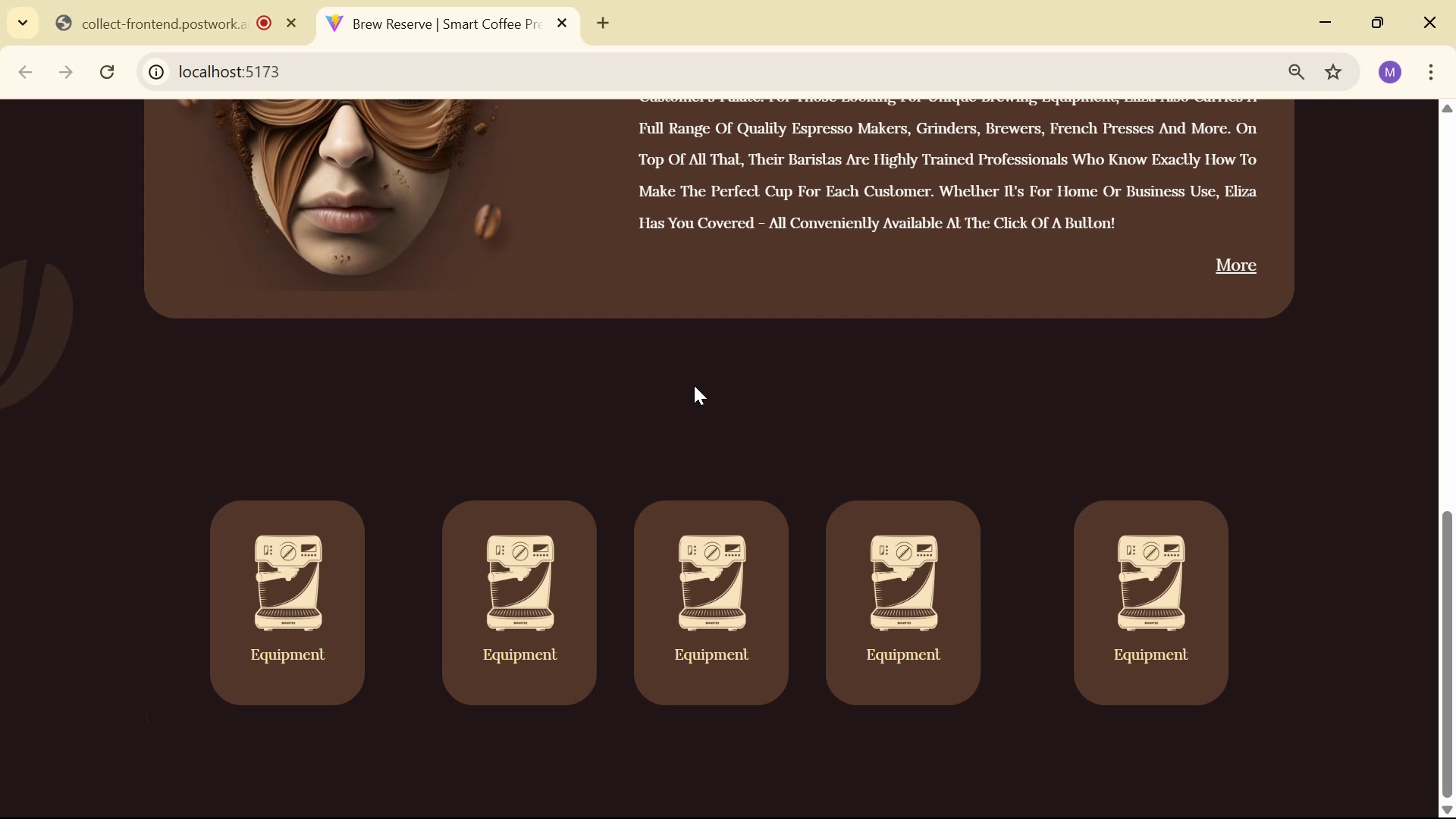 
wait(22.08)
 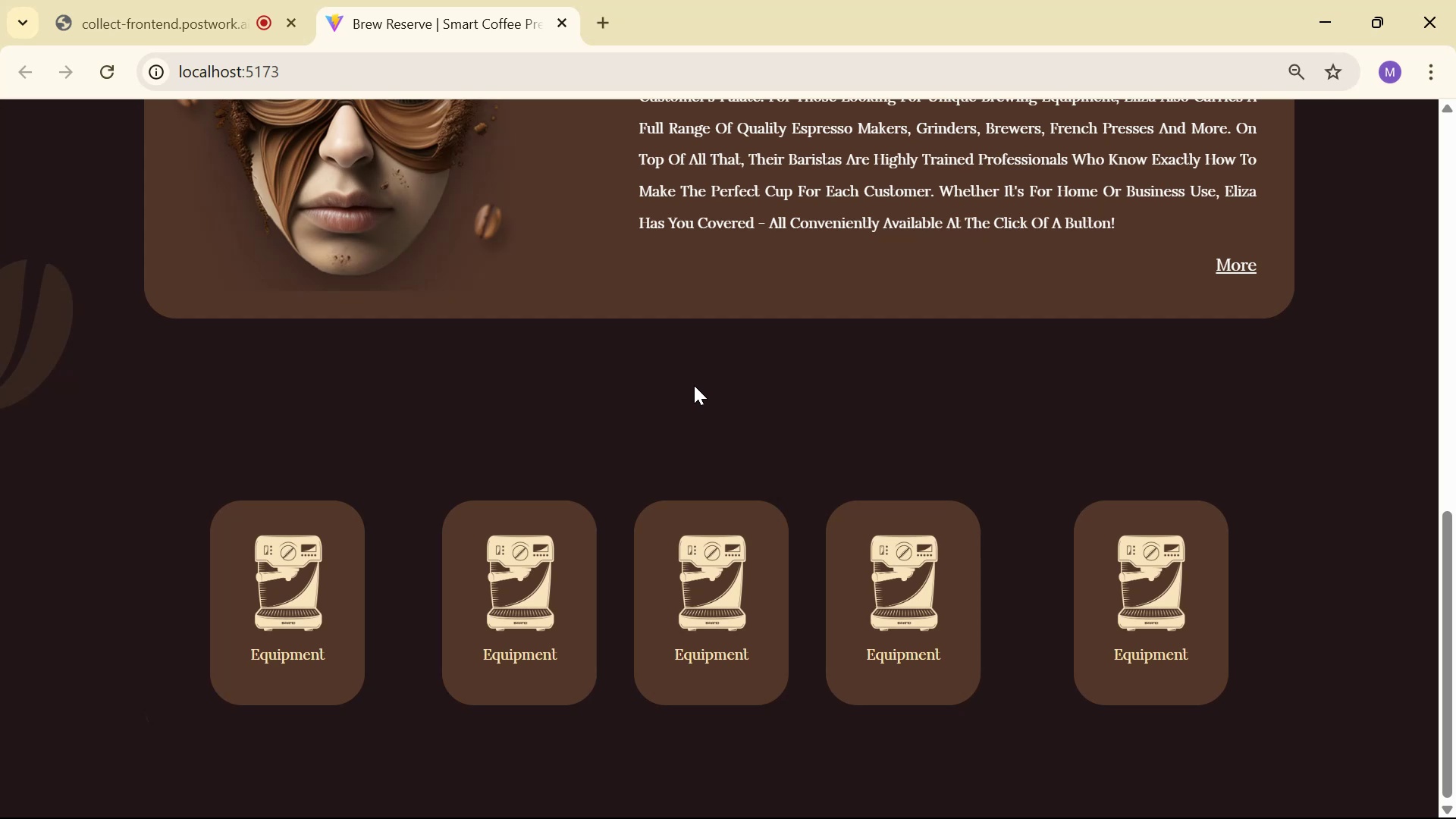 
left_click([1394, 571])
 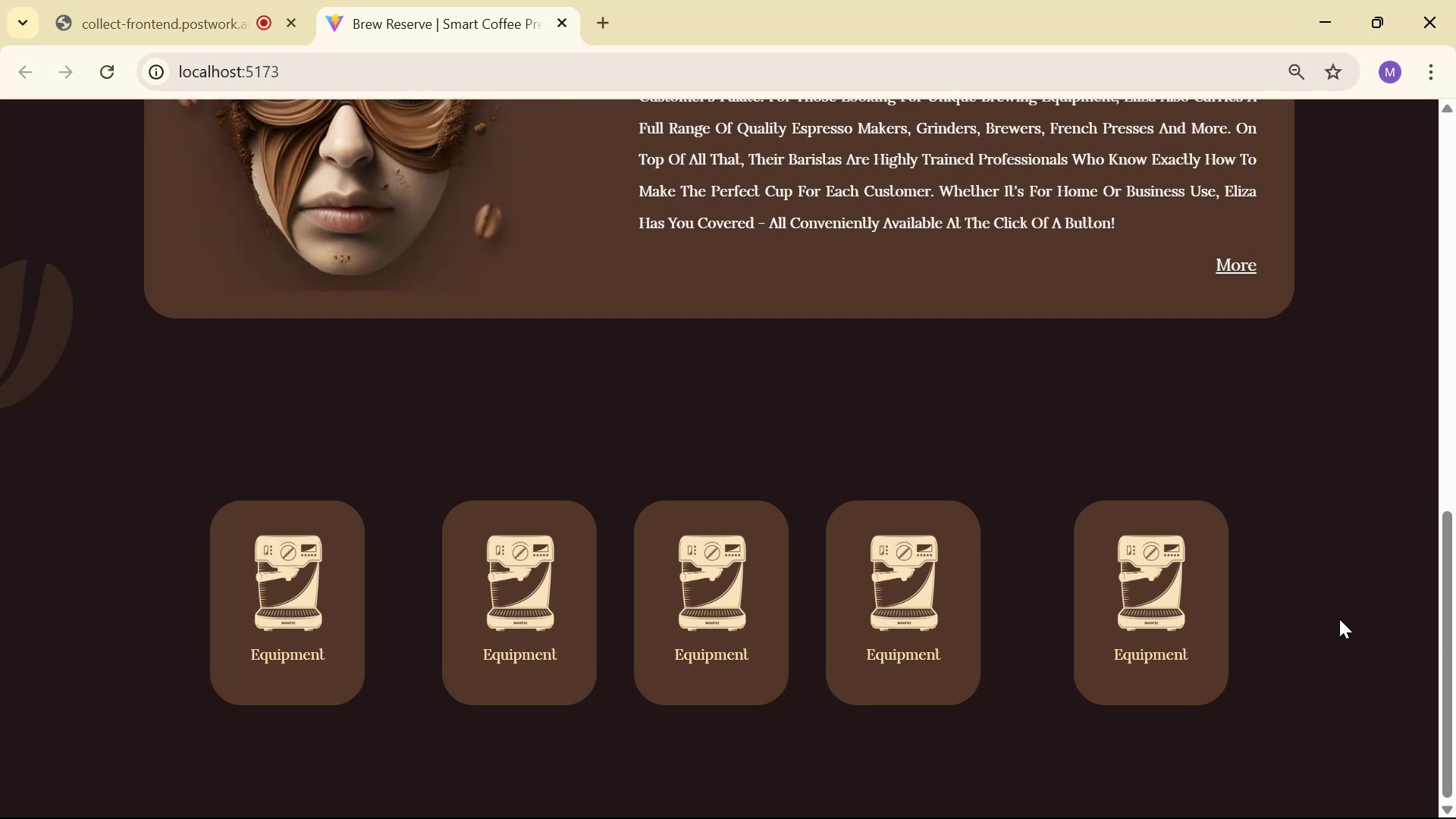 
key(Alt+AltLeft)
 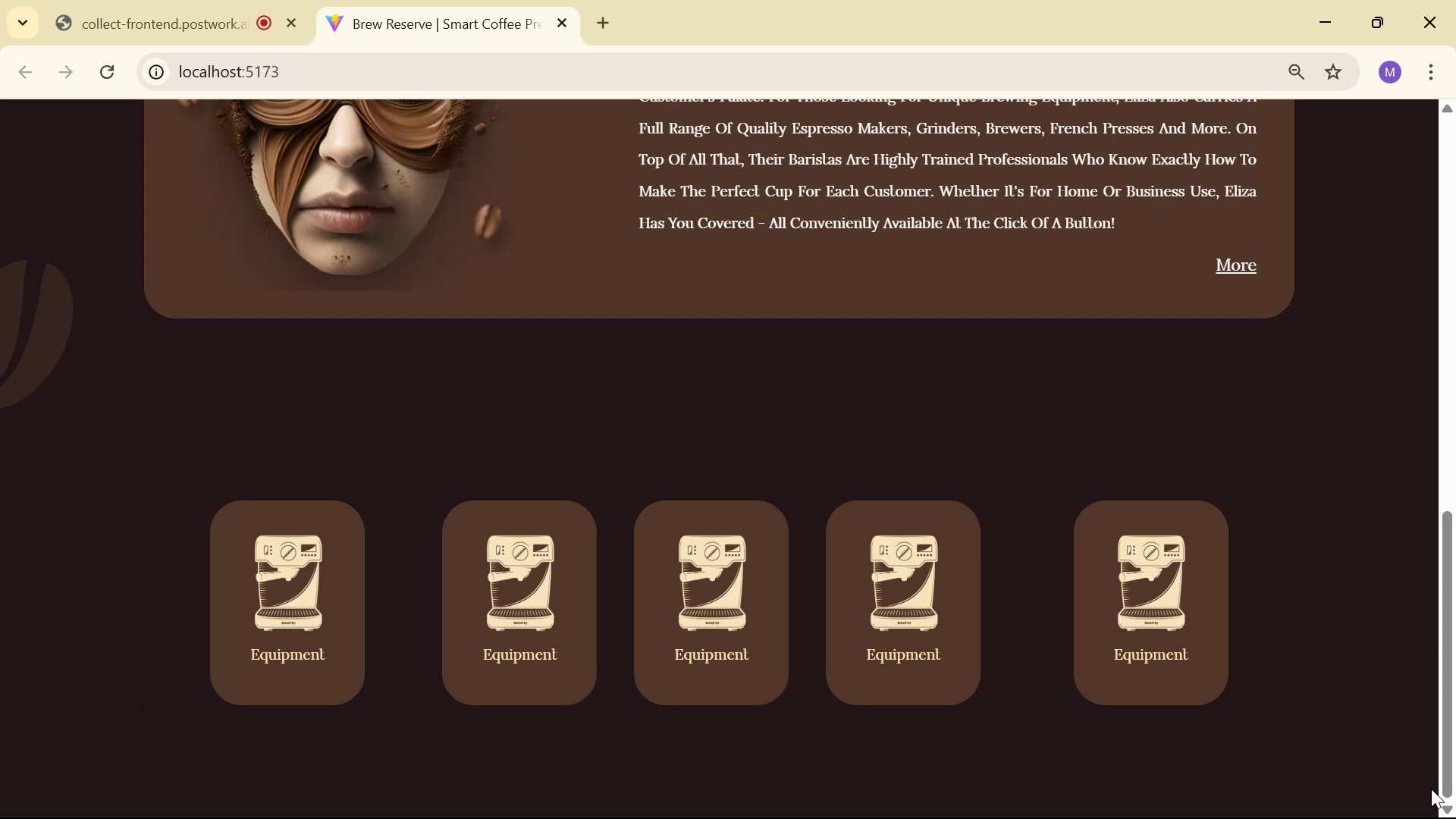 
key(Alt+Tab)
 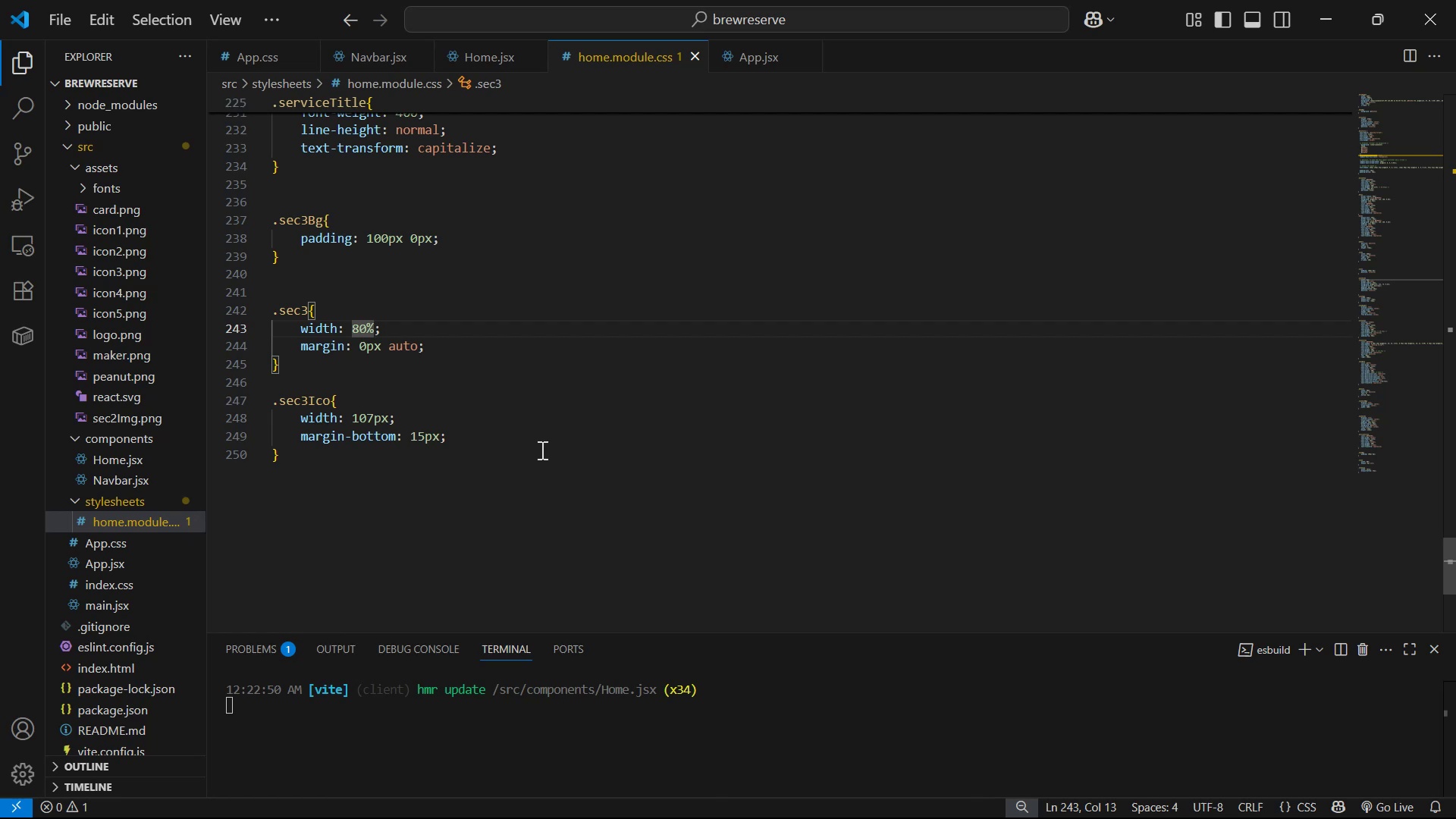 
scroll: coordinate [427, 384], scroll_direction: up, amount: 2.0
 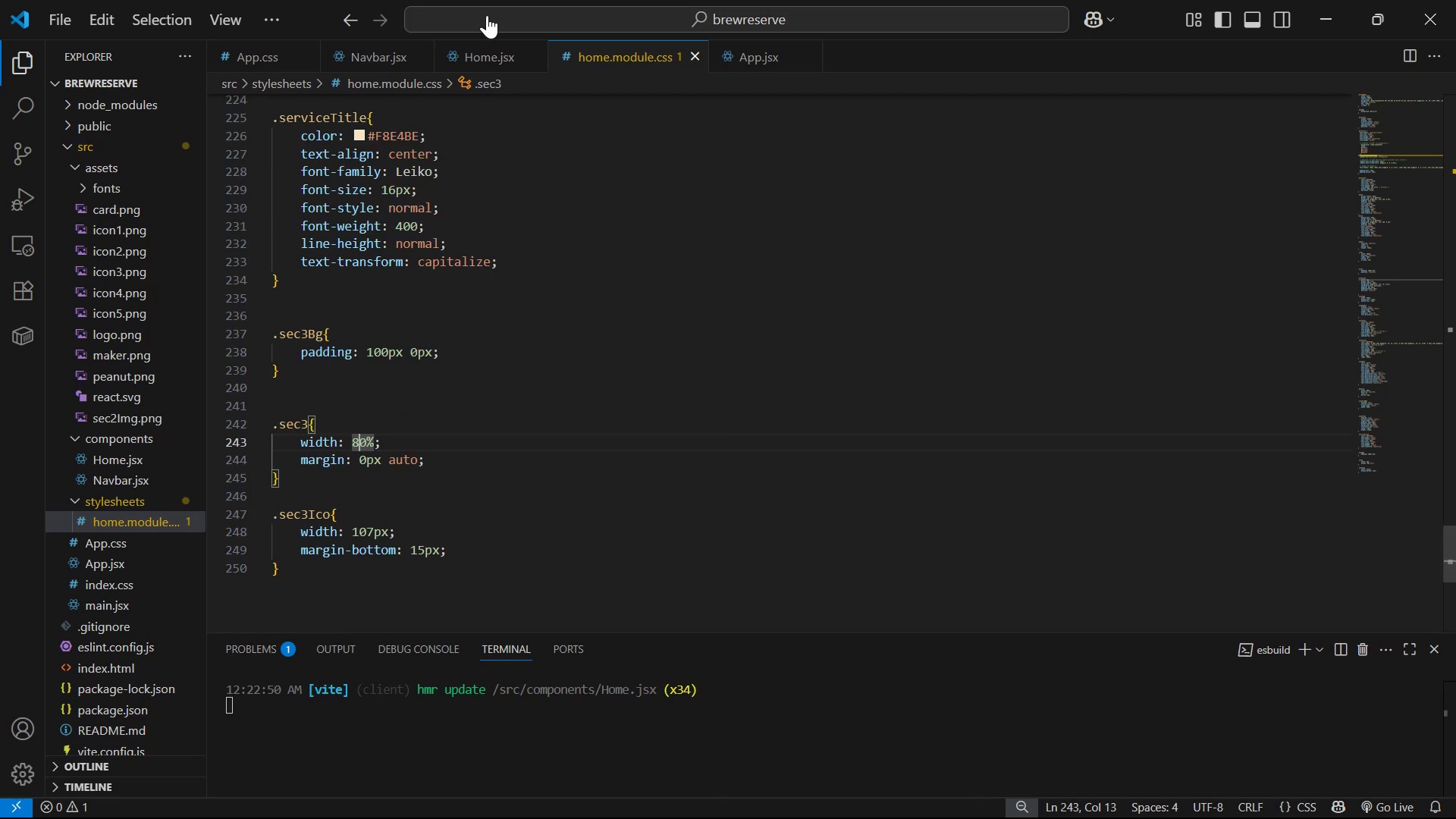 
left_click([480, 58])
 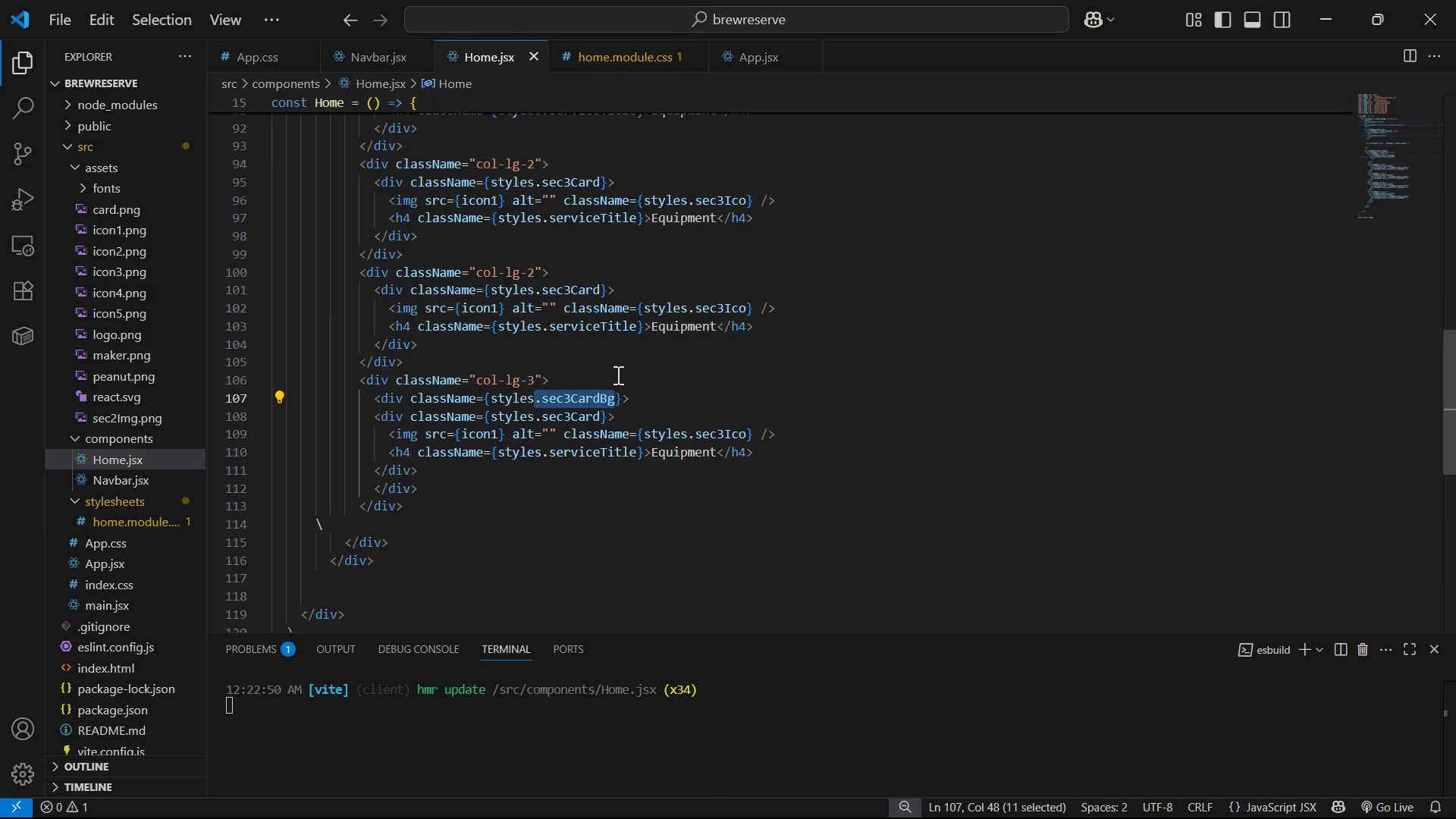 
scroll: coordinate [619, 369], scroll_direction: up, amount: 5.0
 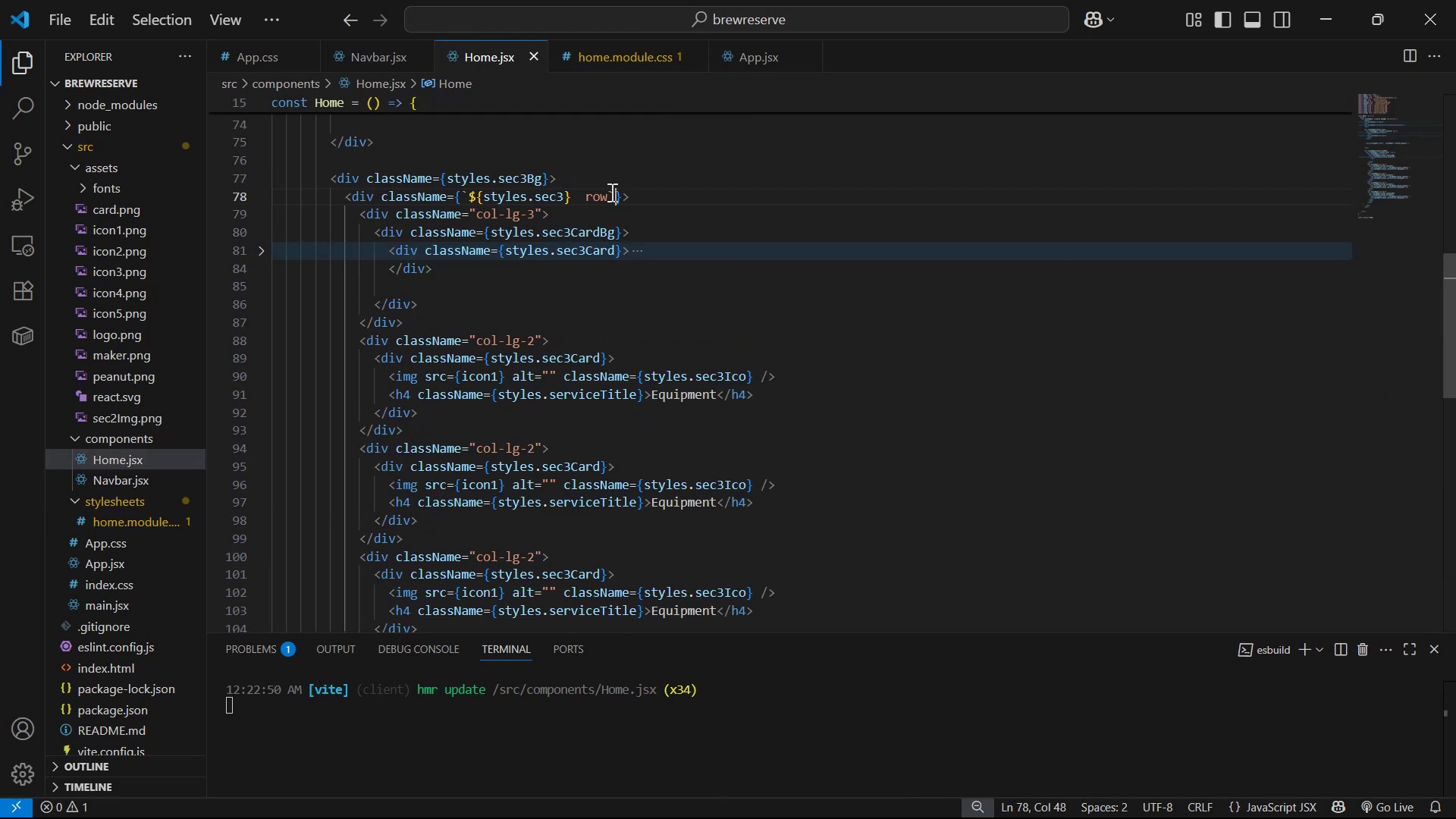 
left_click([576, 199])
 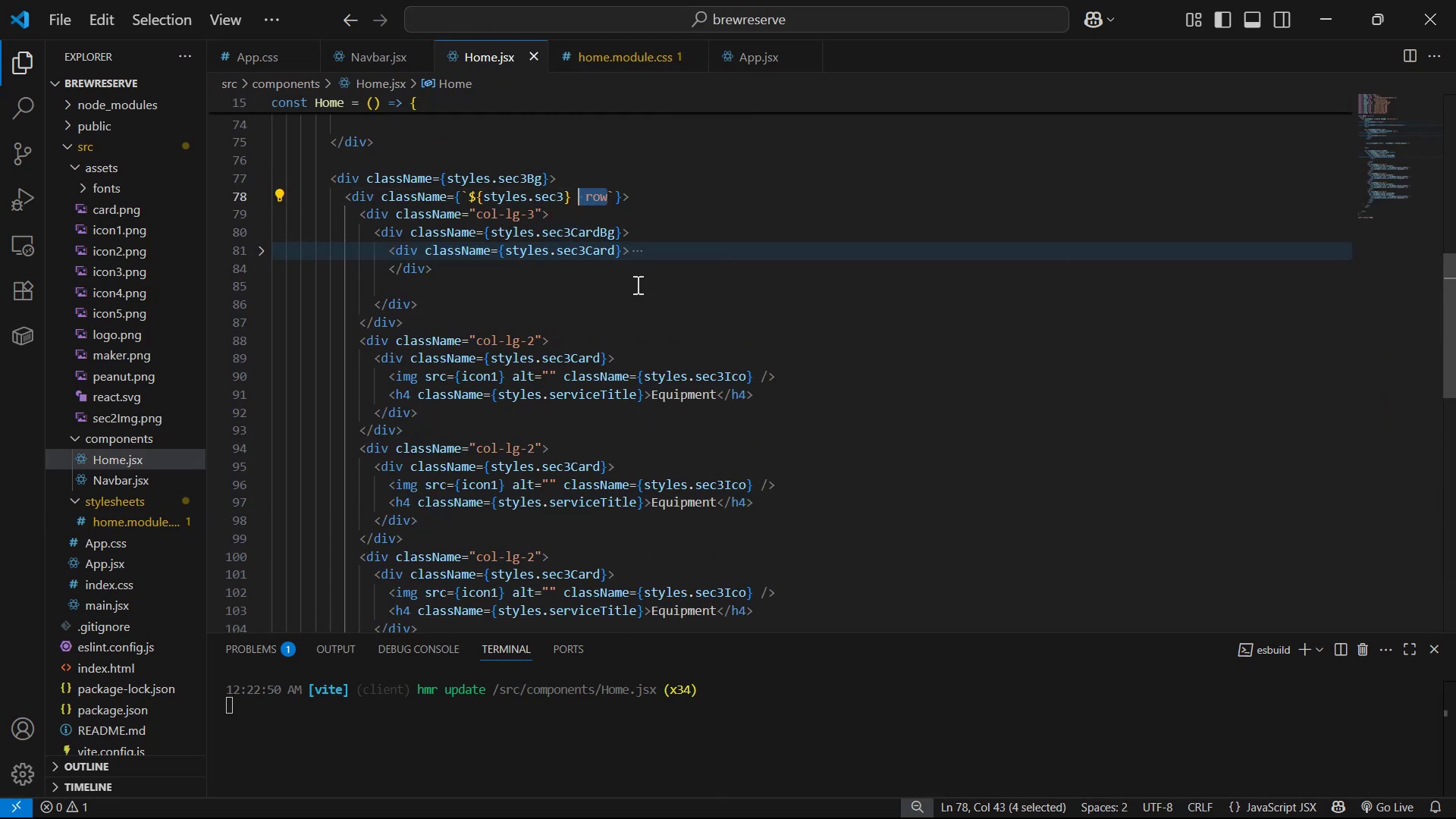 
key(Backspace)
 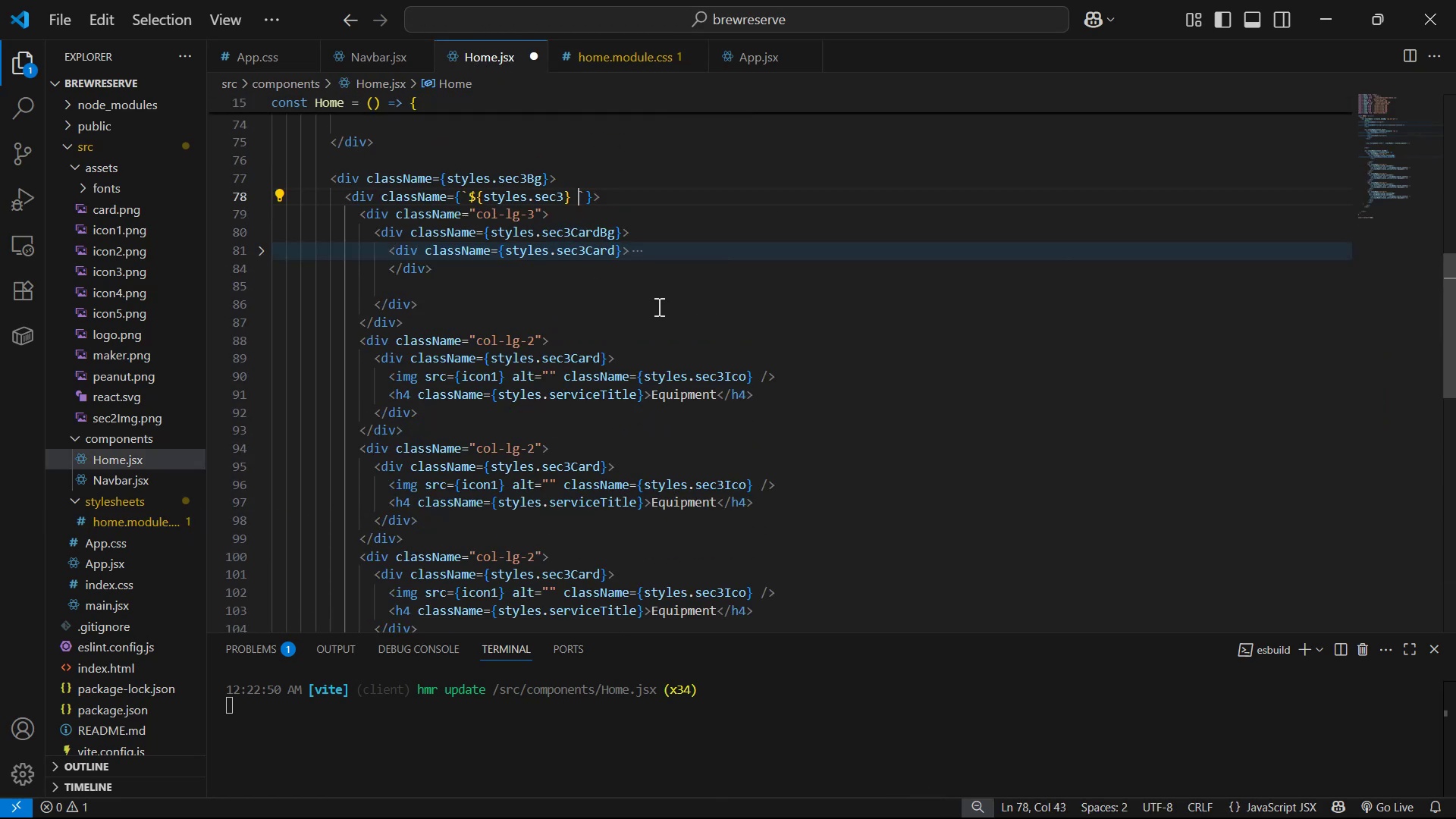 
key(Backspace)
 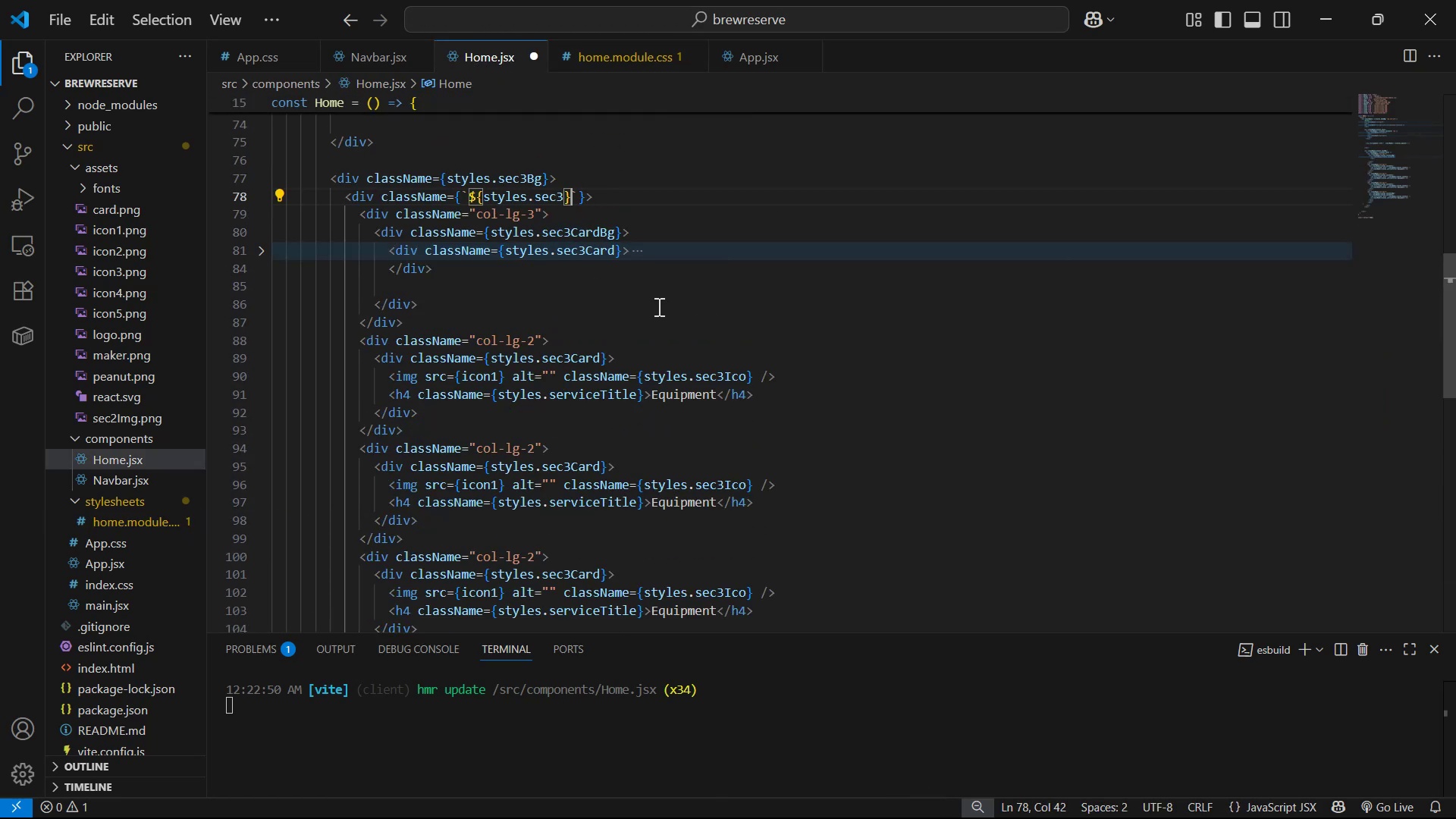 
key(Control+S)
 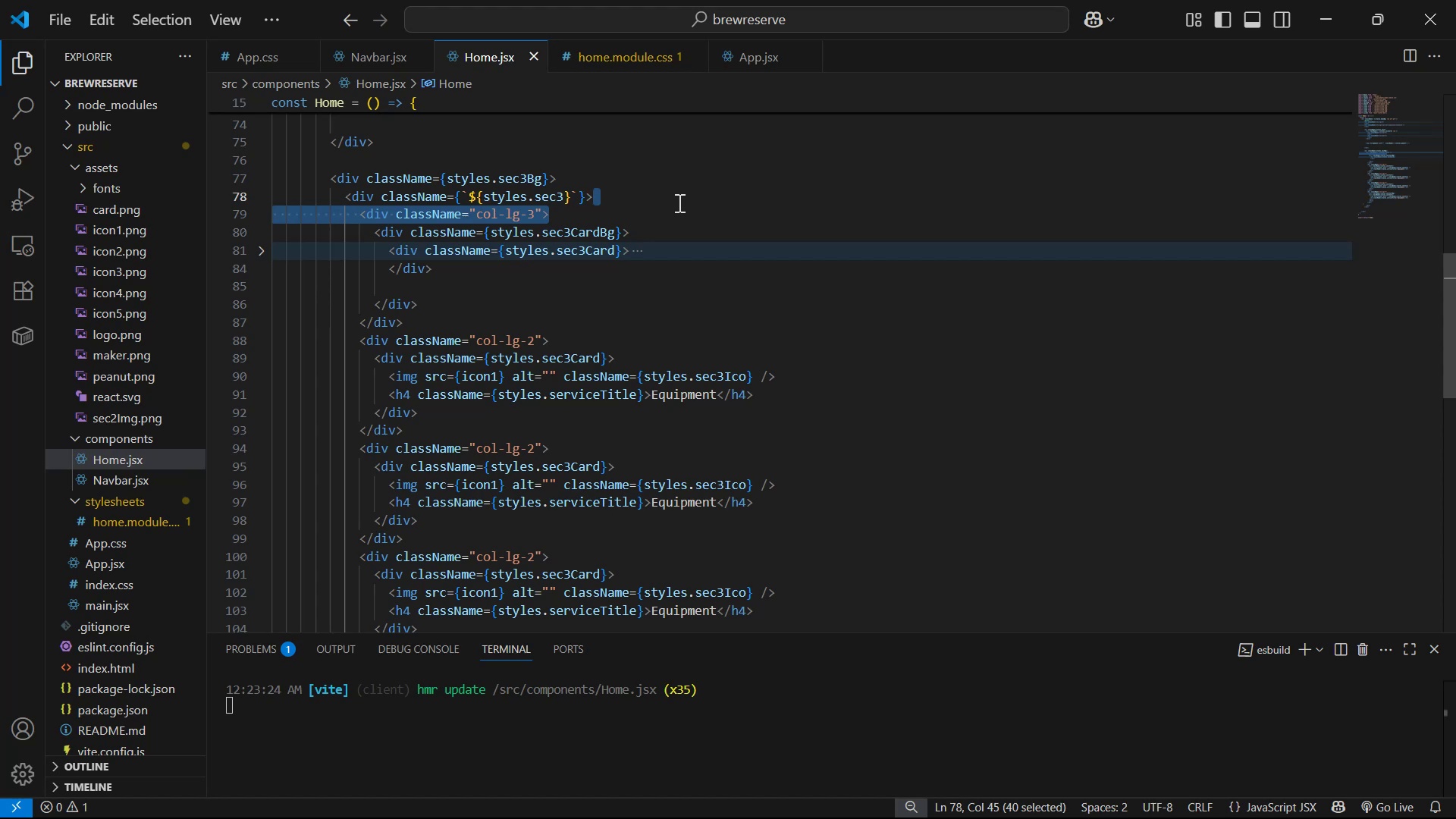 
wait(10.95)
 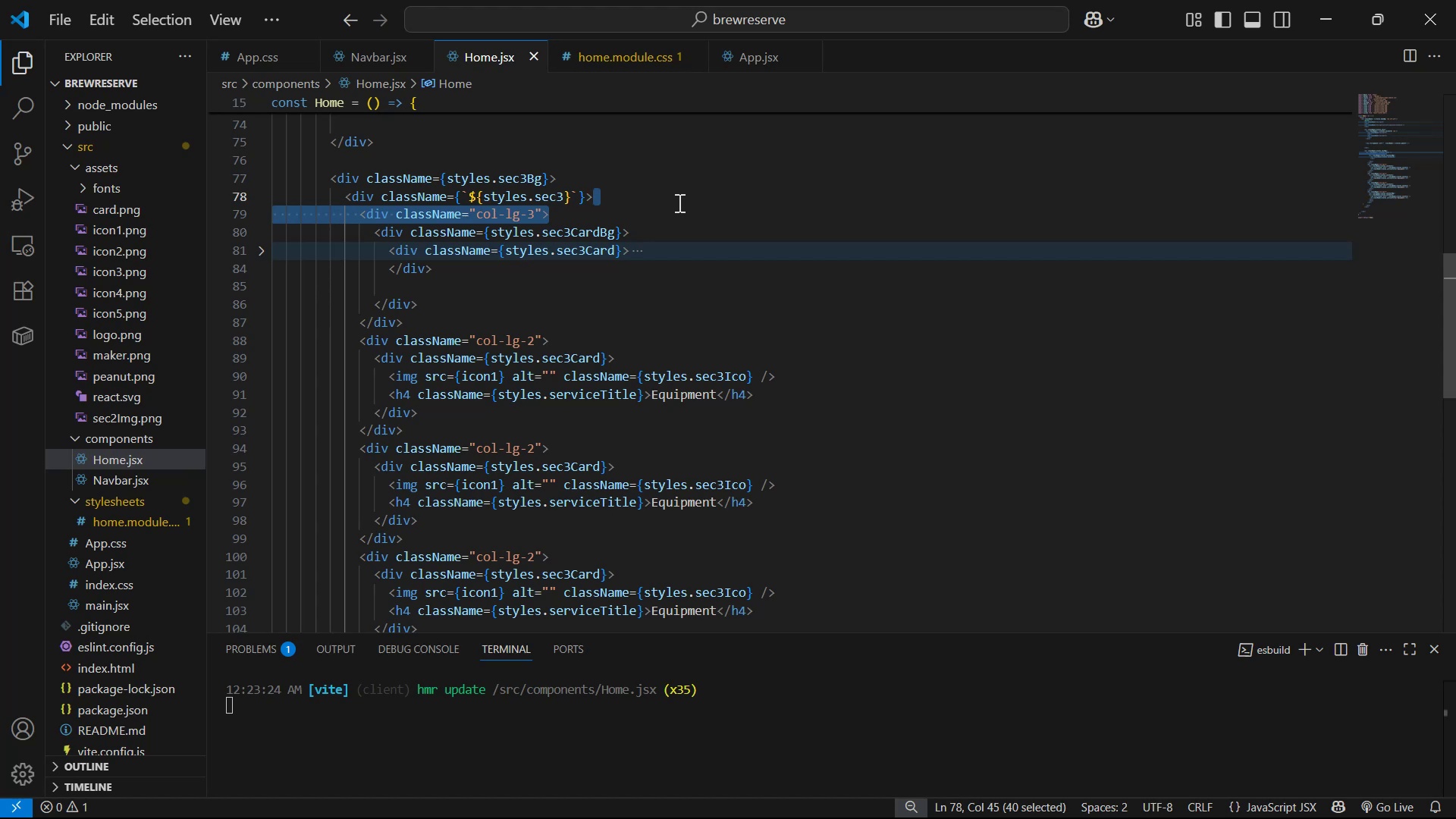 
key(Backspace)
 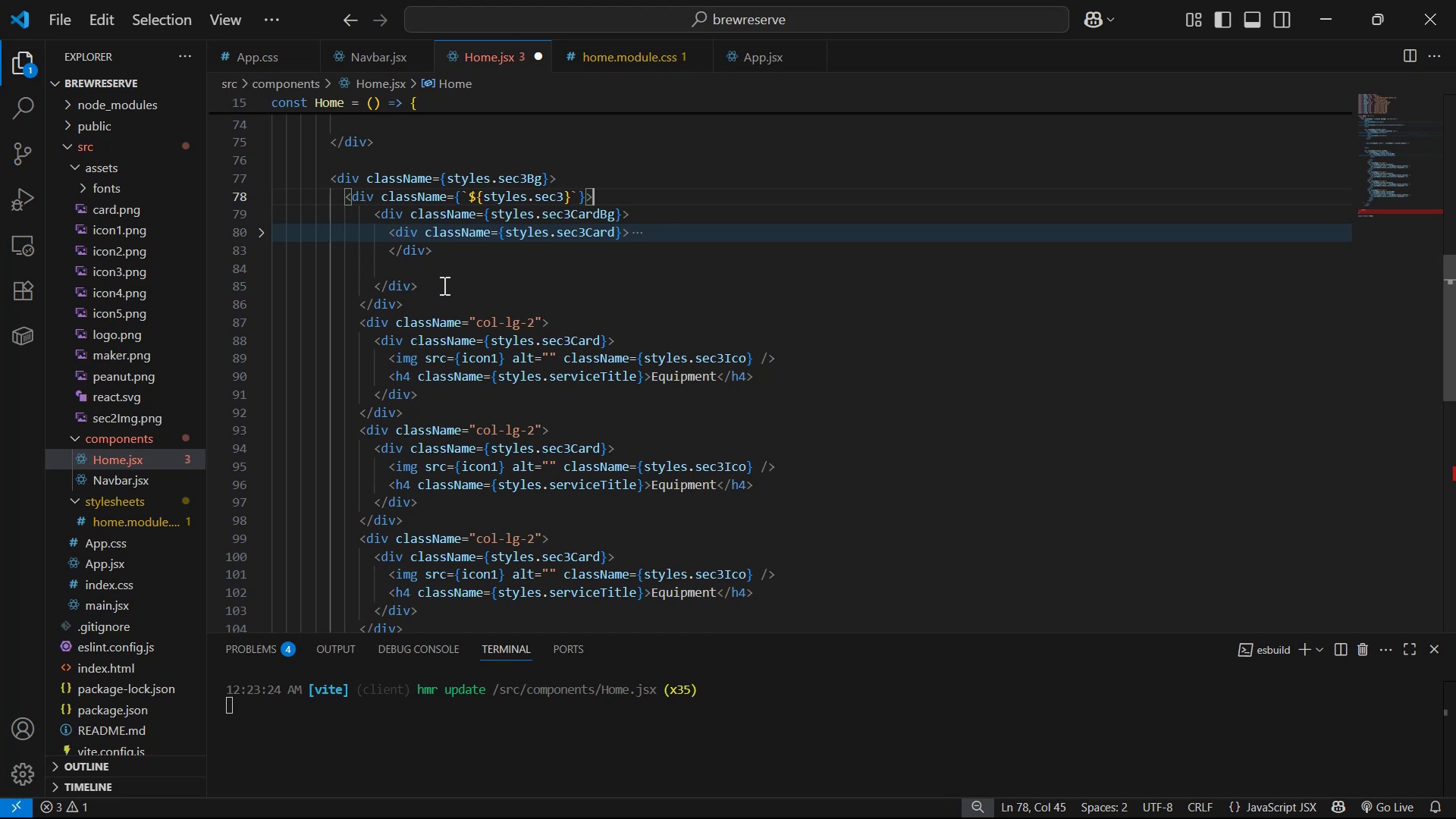 
left_click([403, 289])
 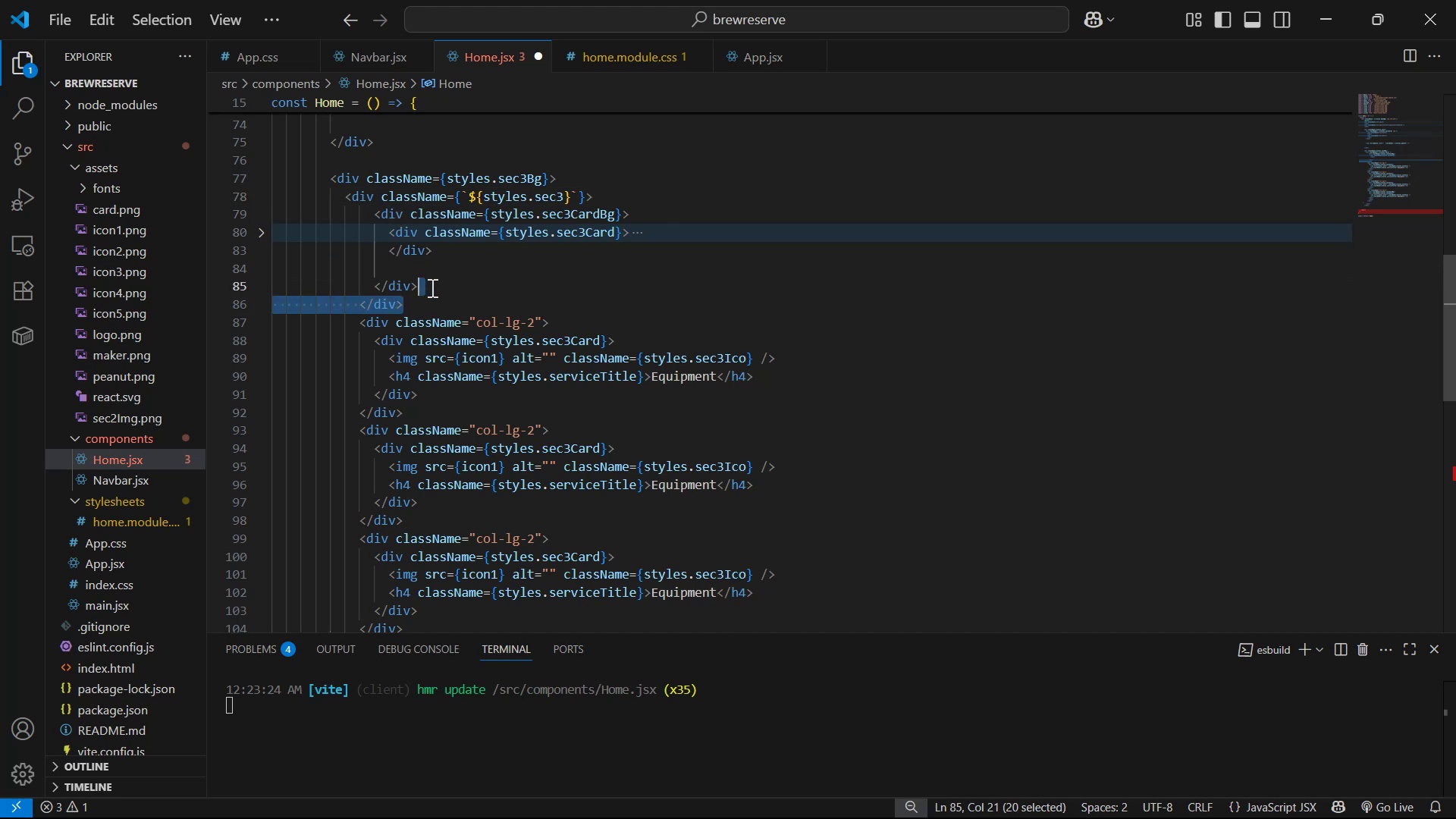 
key(Backspace)
 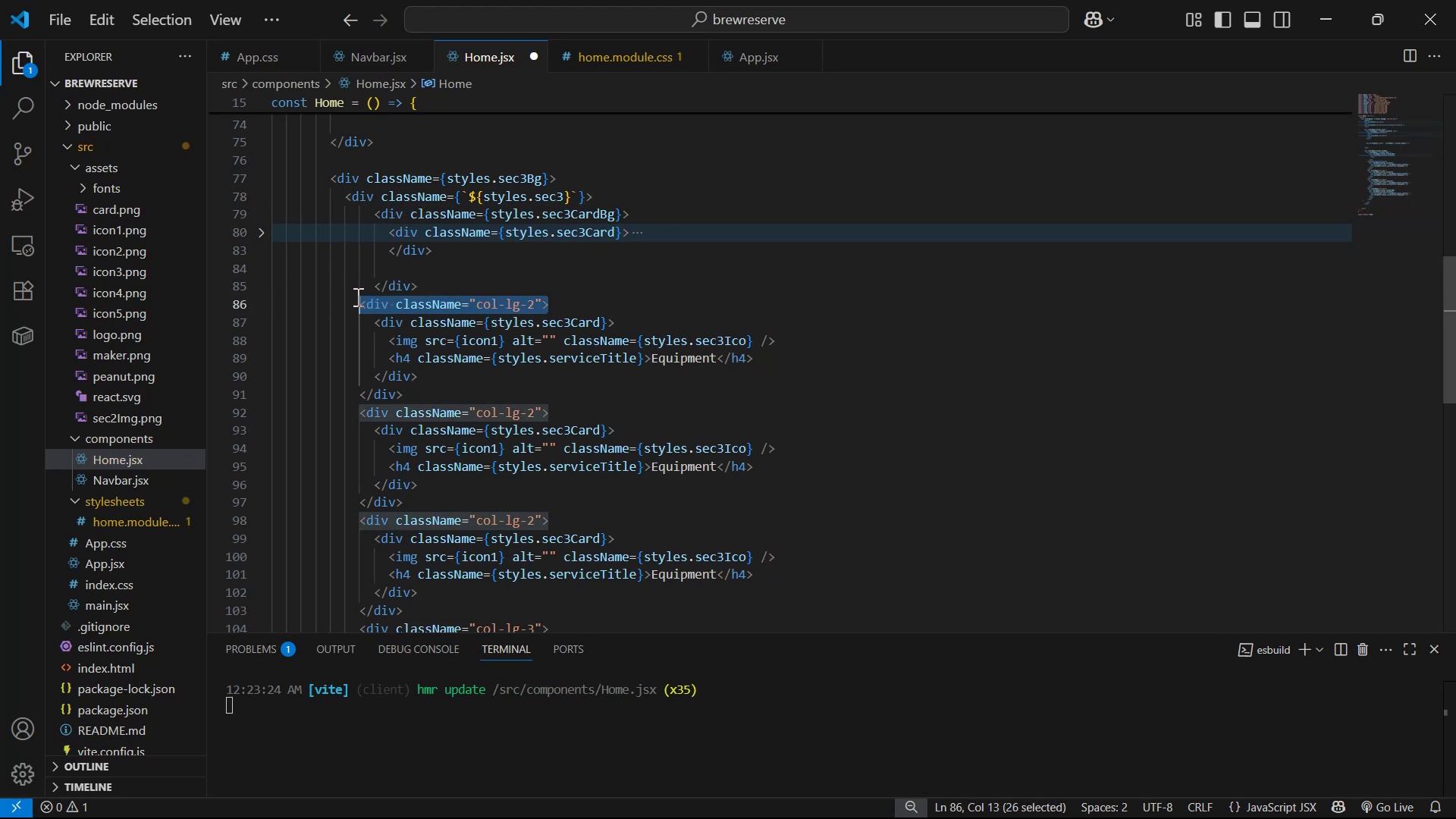 
wait(10.38)
 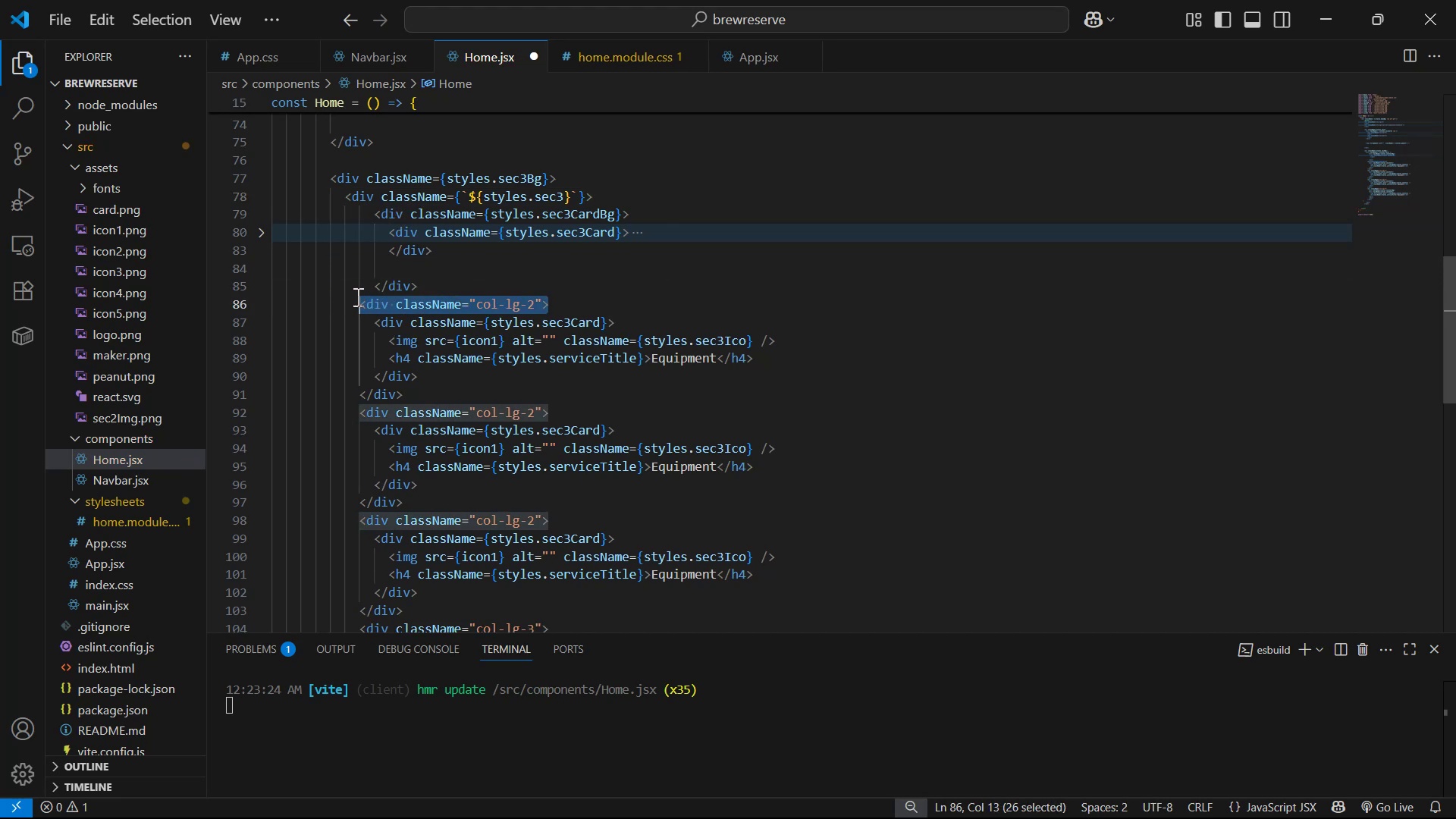 
key(Backspace)
 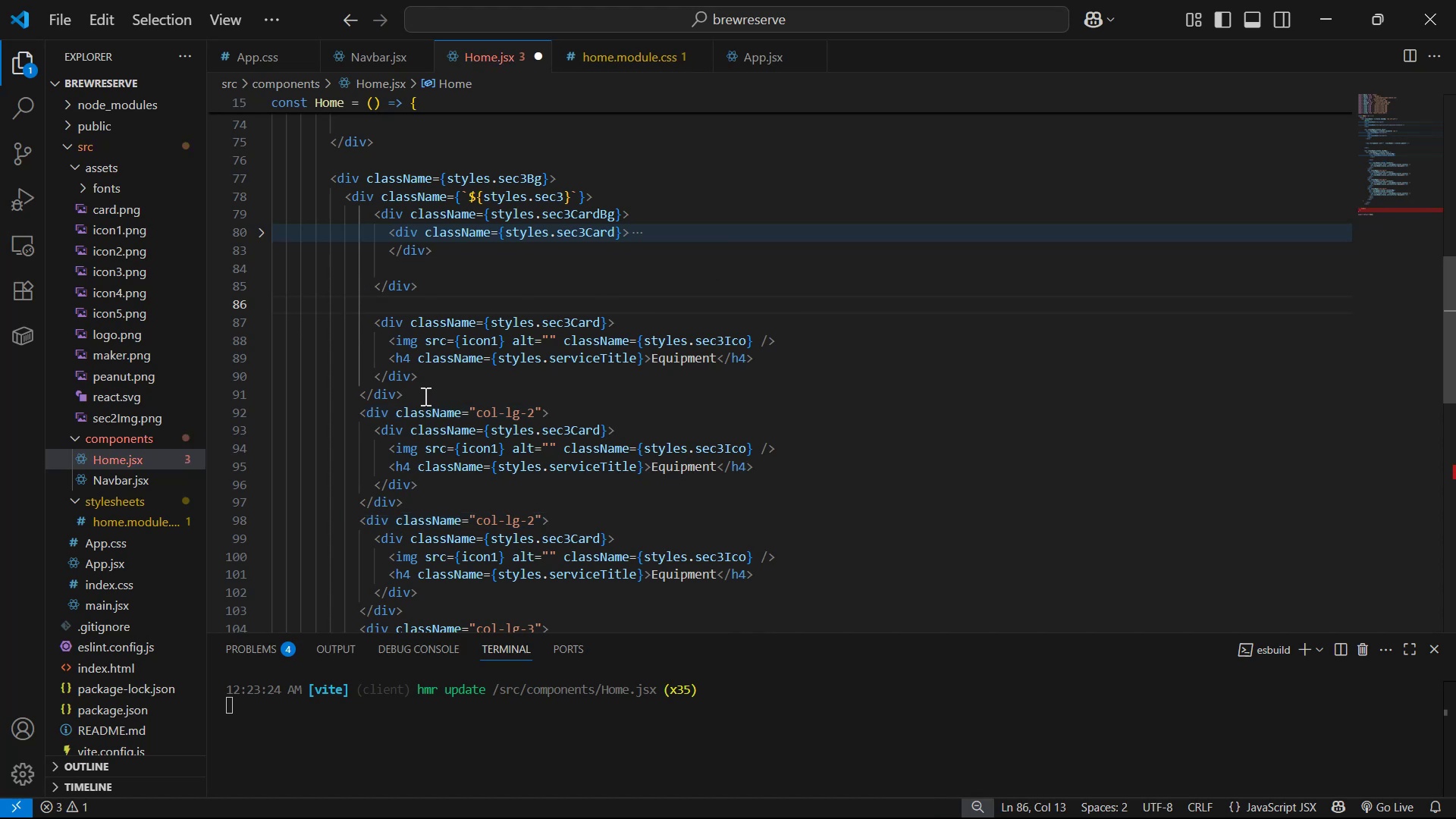 
hold_key(key=ControlLeft, duration=0.4)
 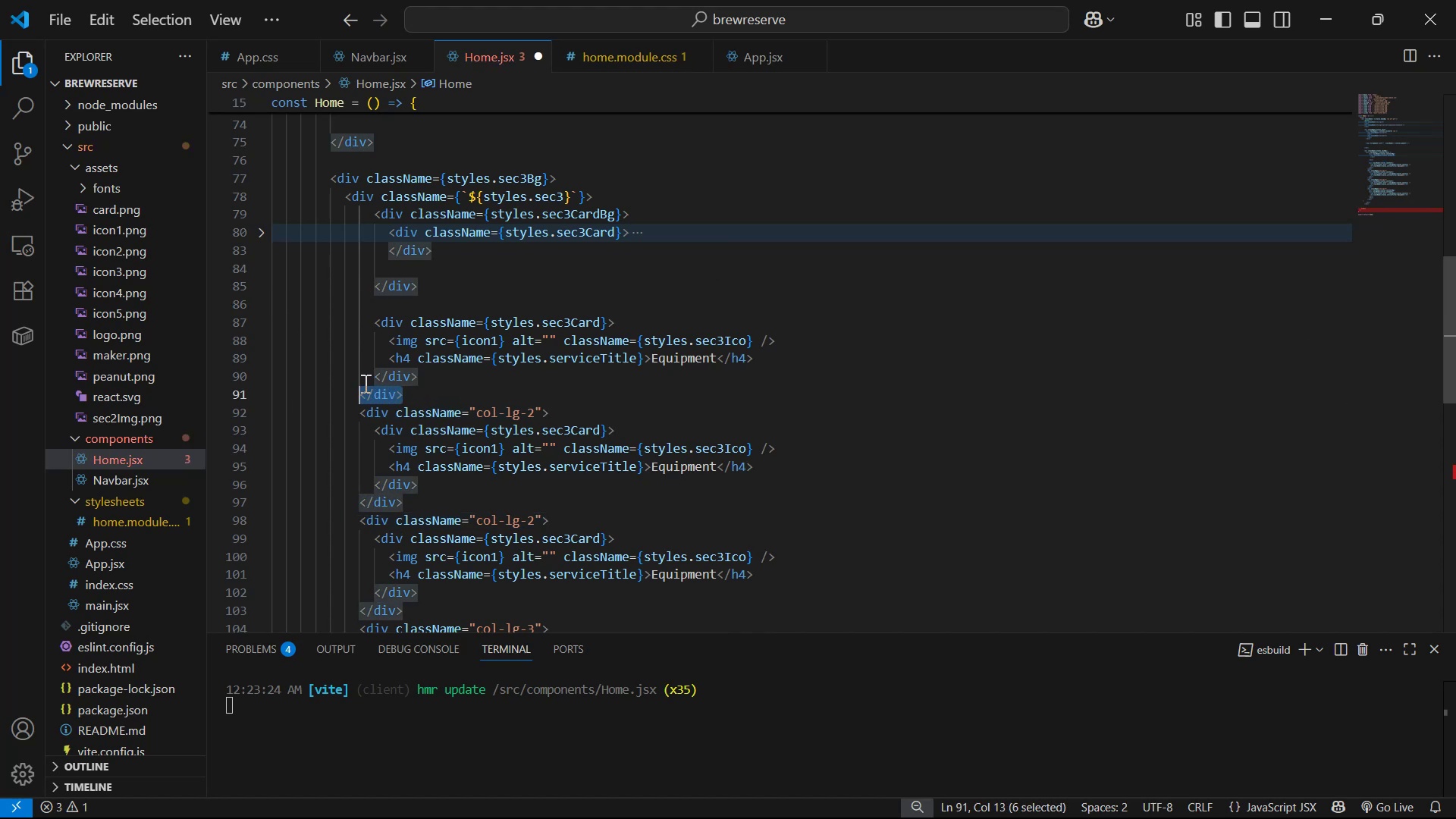 
key(Backspace)
 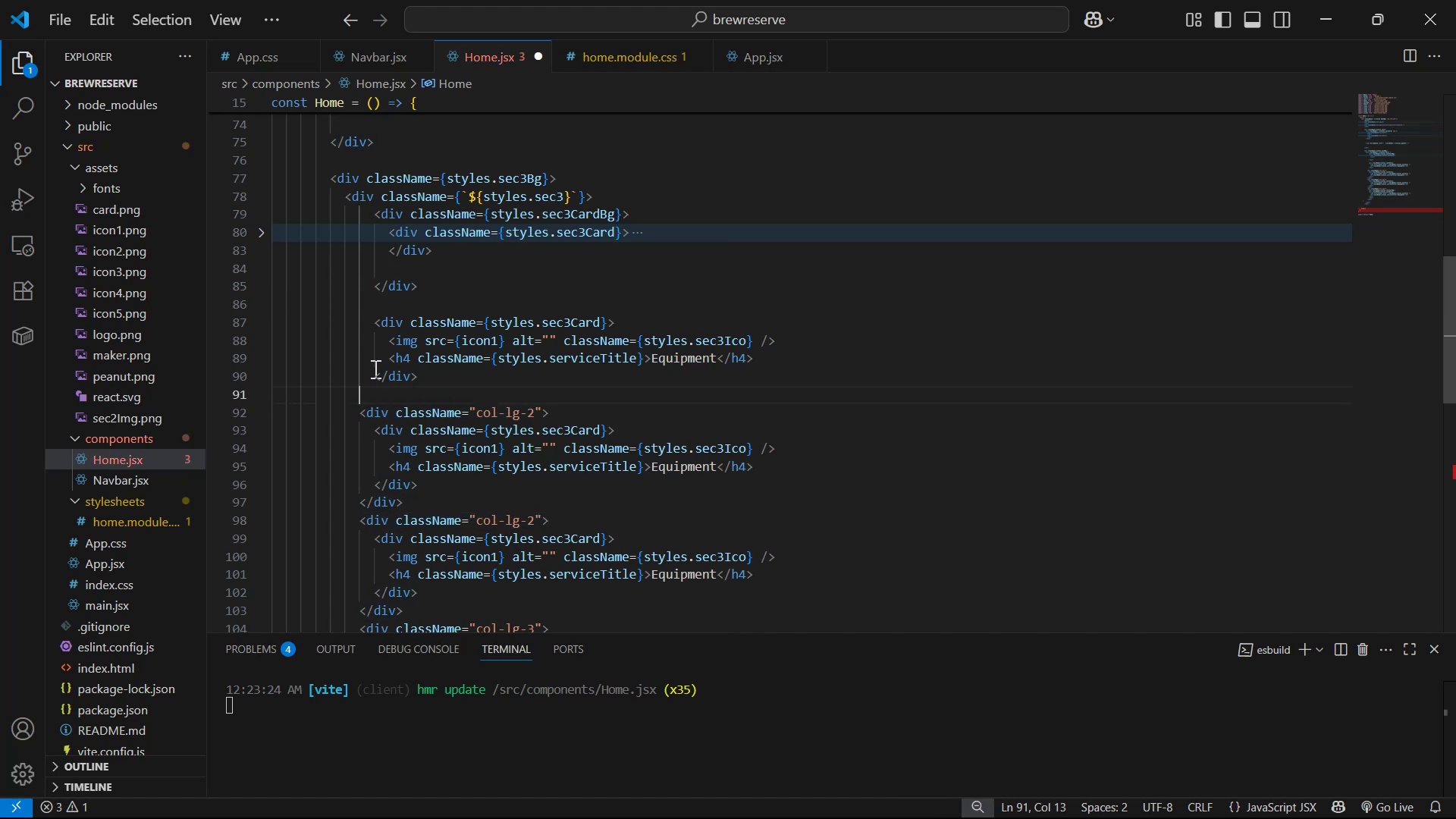 
key(Enter)
 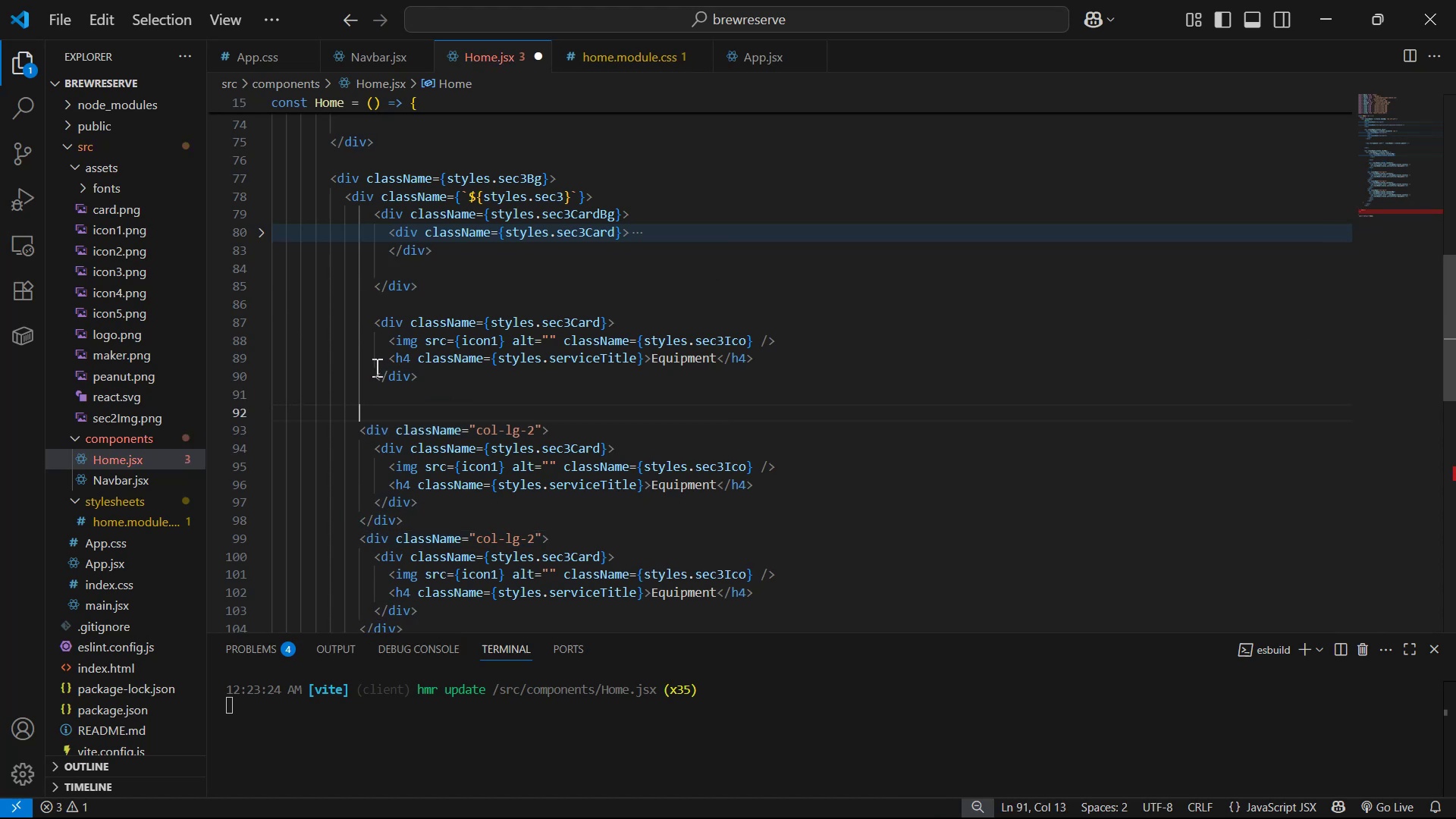 
key(Enter)
 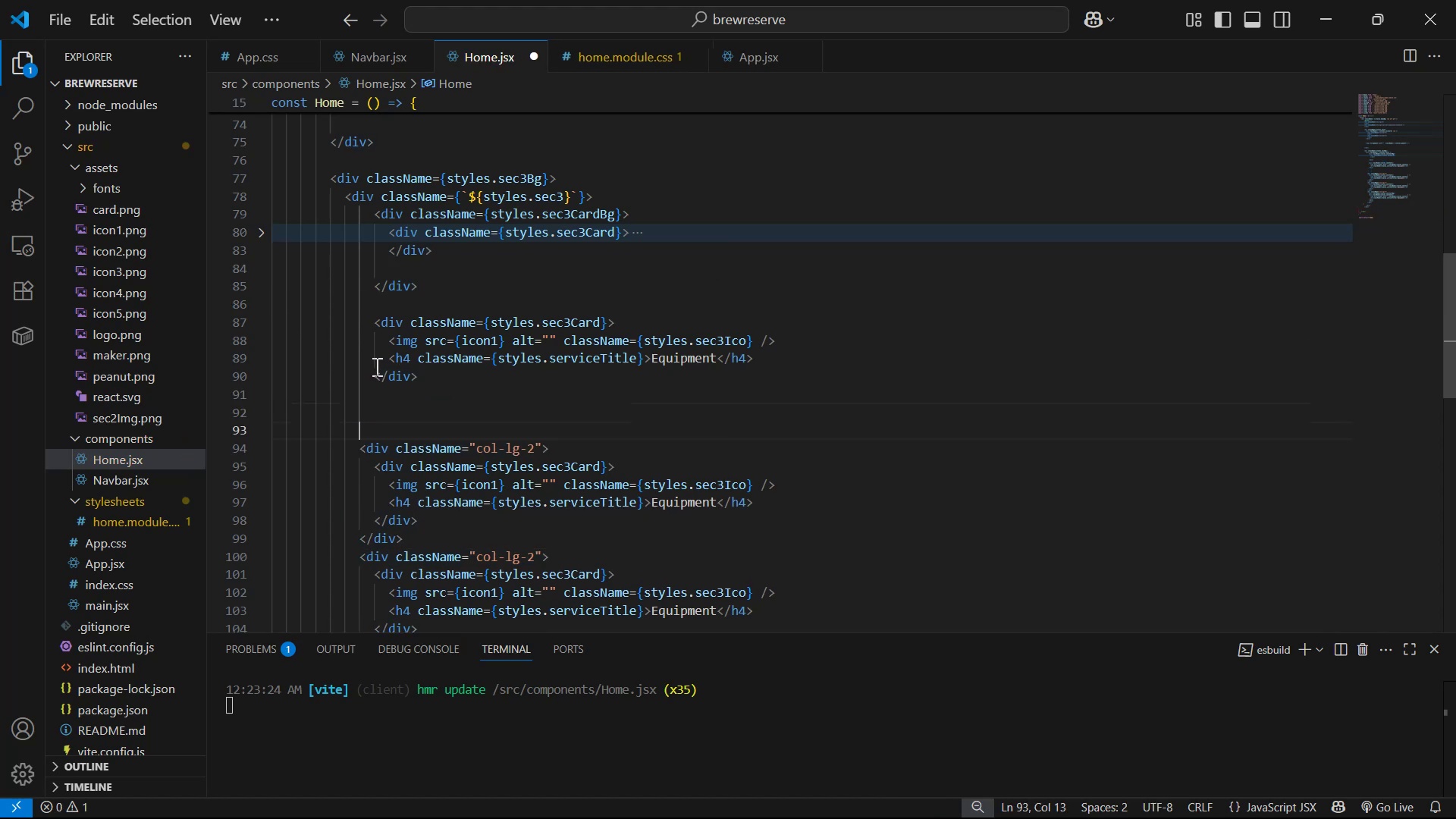 
key(Enter)
 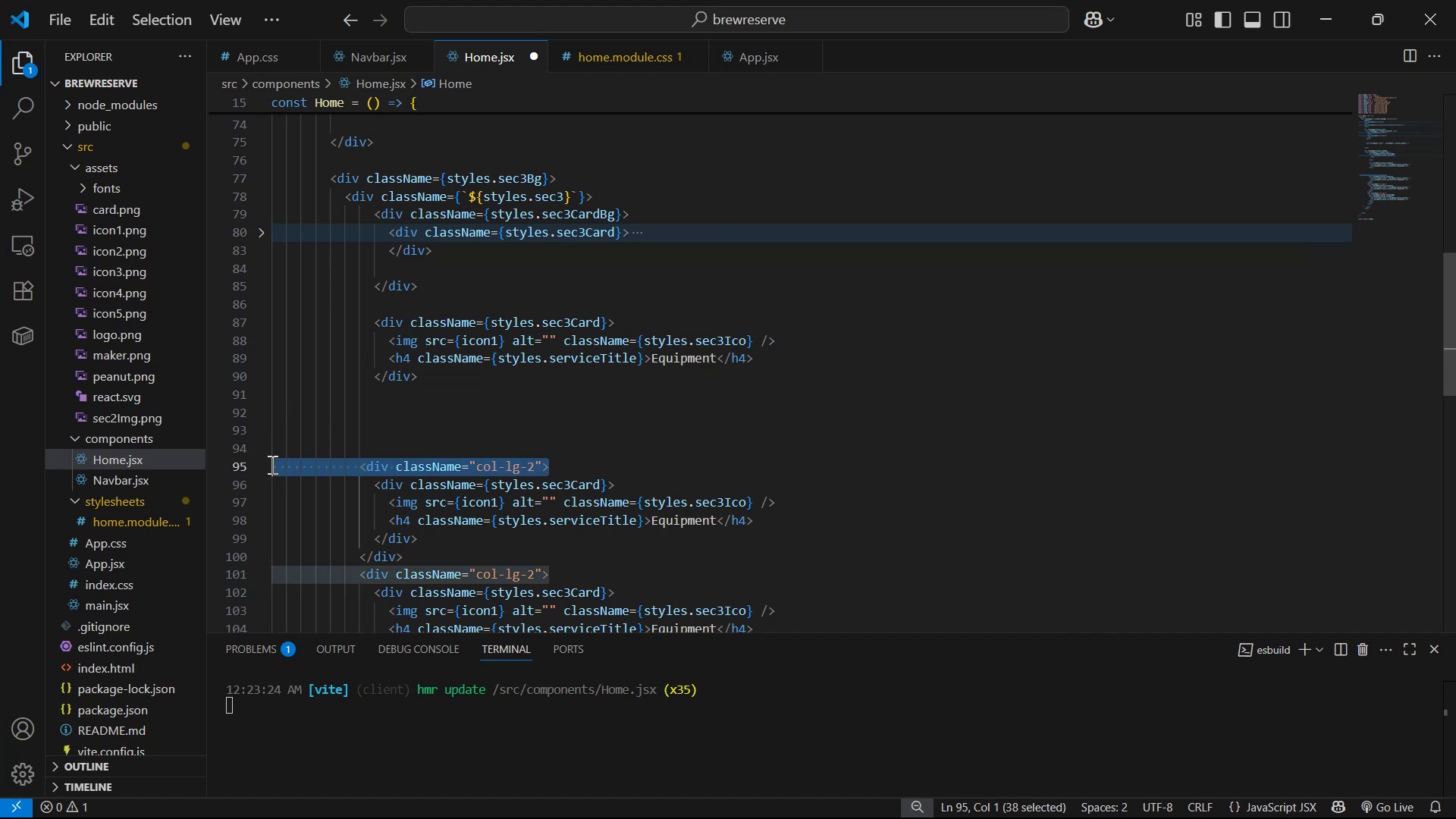 
key(Backspace)
 